 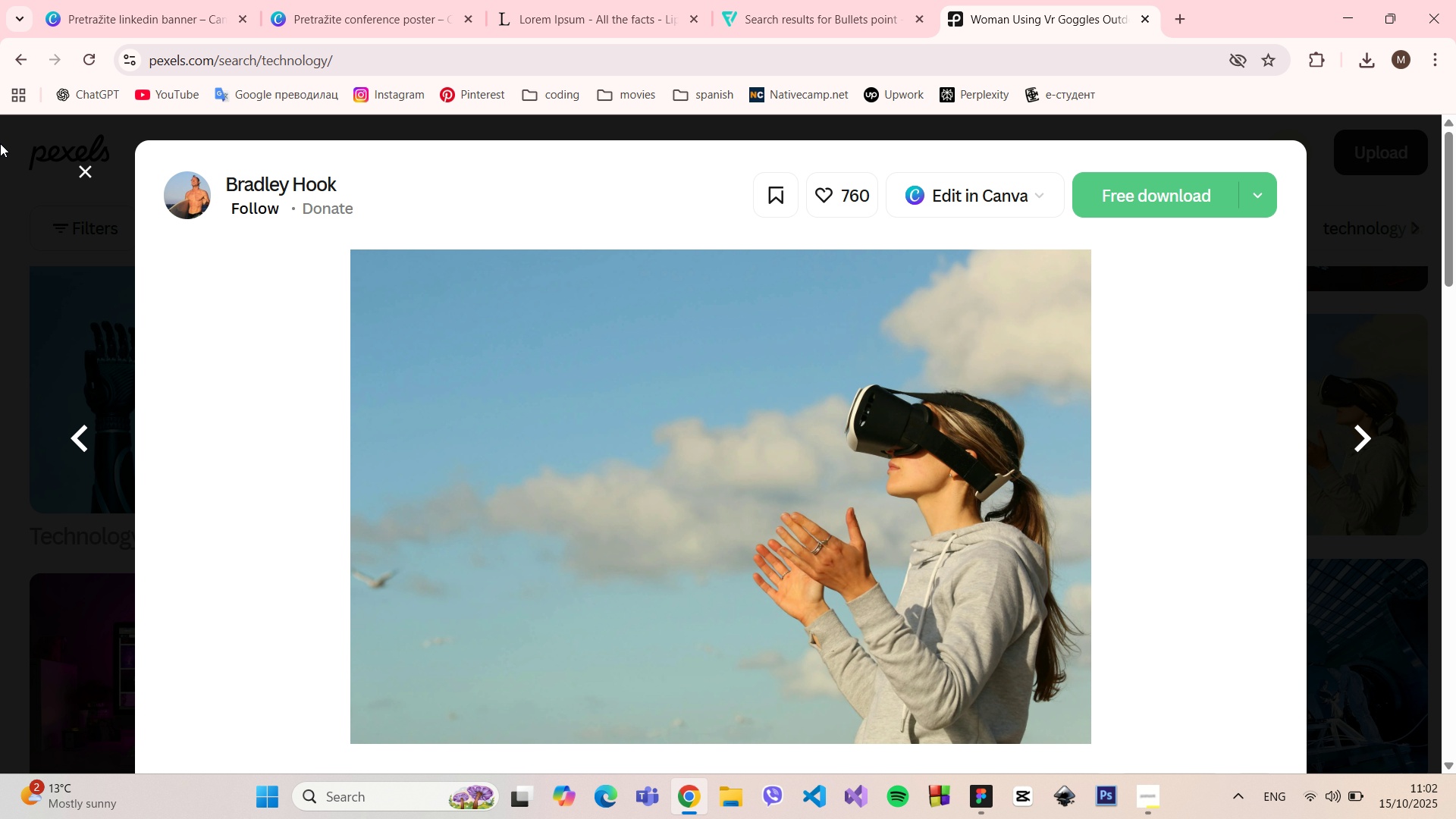 
scroll: coordinate [915, 437], scroll_direction: down, amount: 4.0
 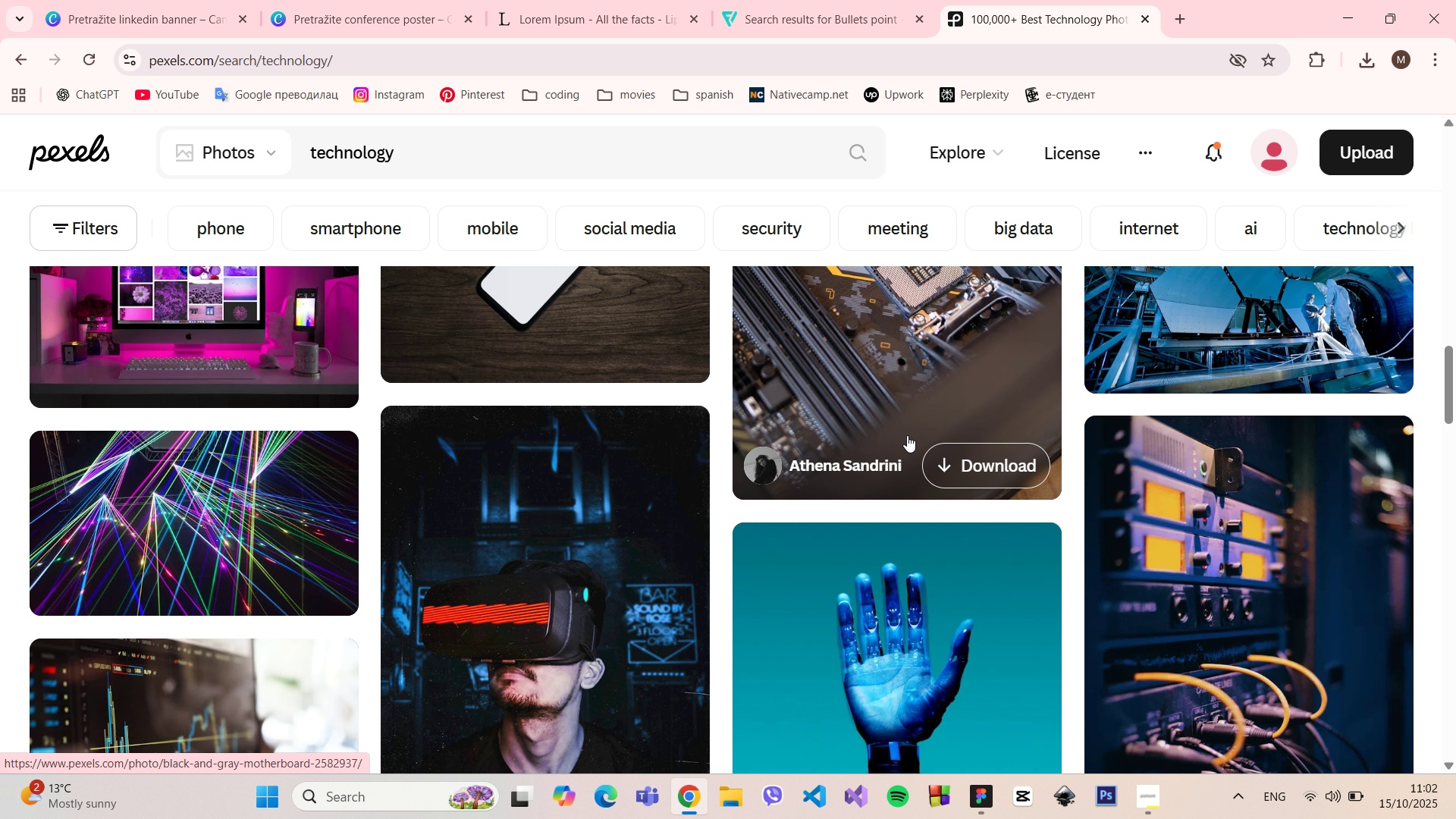 
scroll: coordinate [906, 435], scroll_direction: up, amount: 2.0
 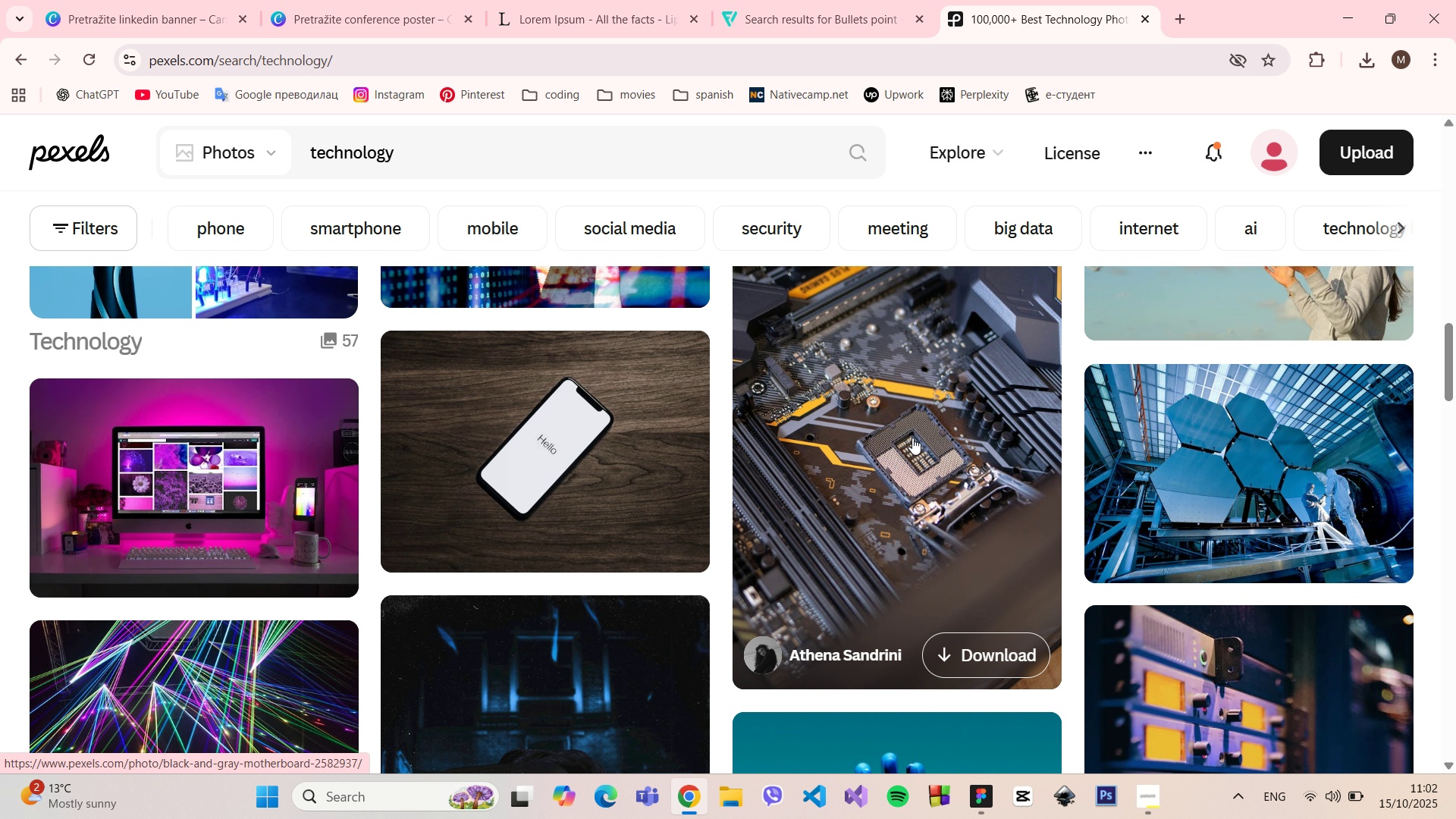 
left_click([1197, 445])
 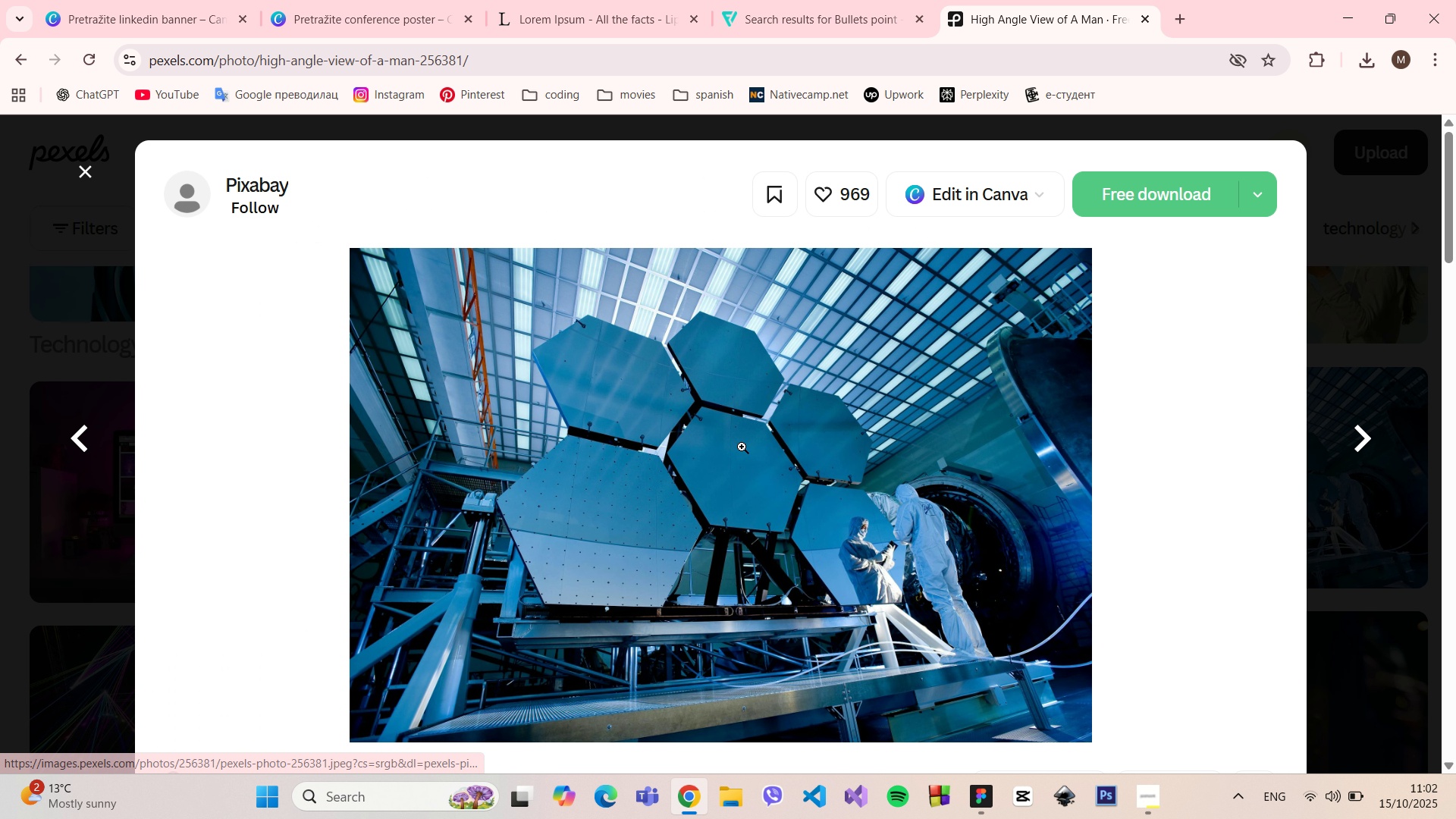 
right_click([742, 447])
 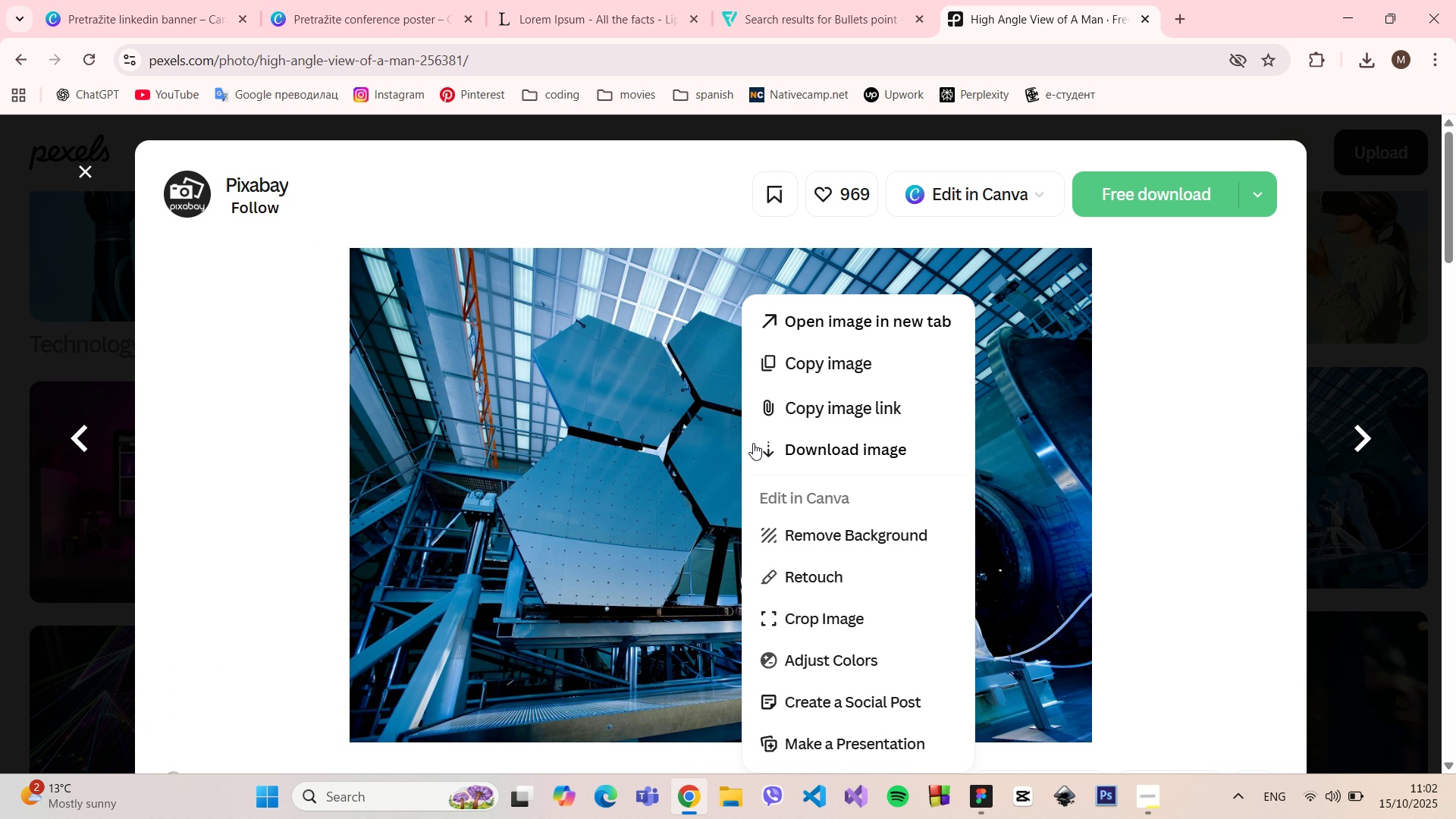 
left_click([773, 441])
 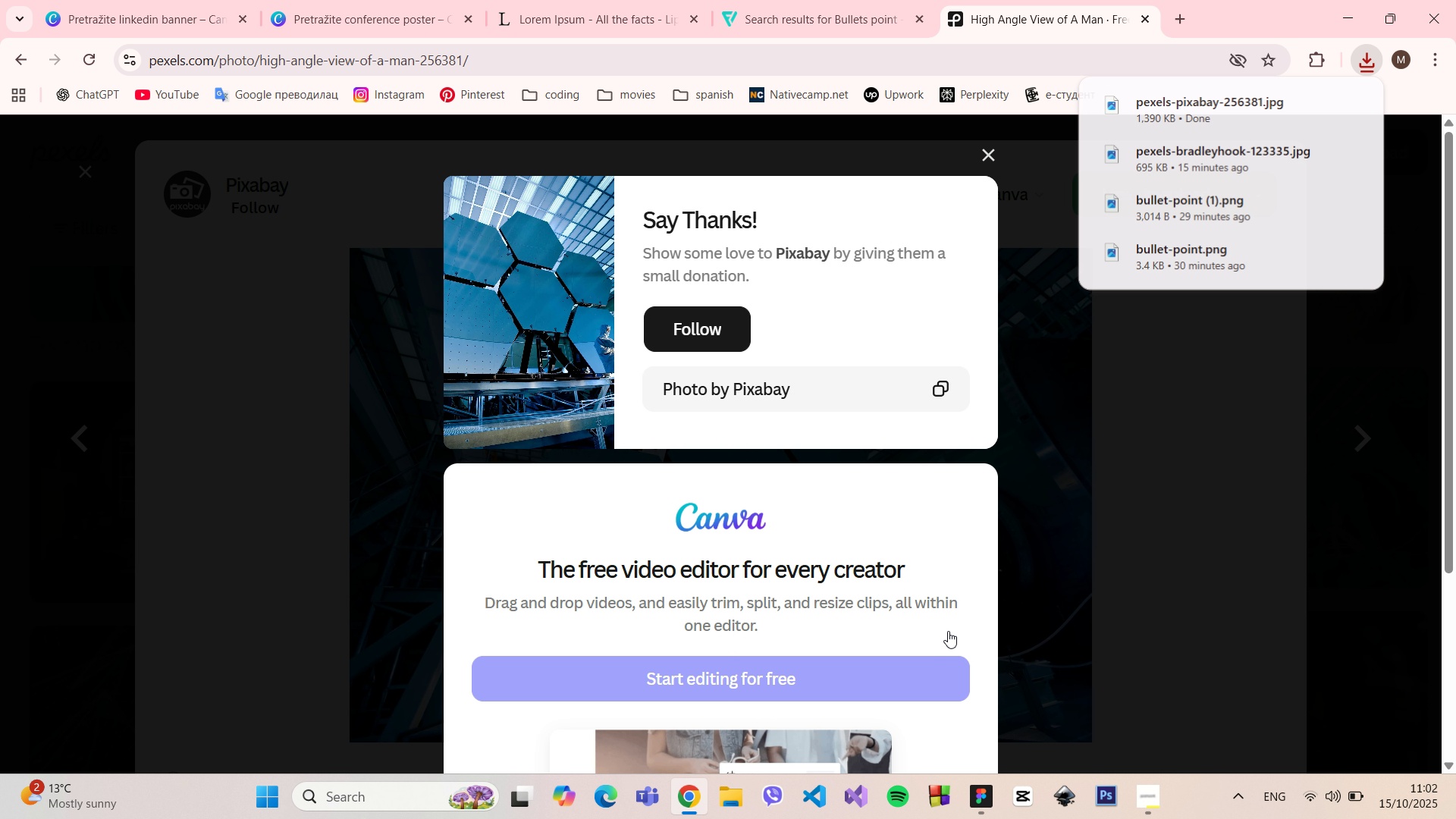 
left_click([987, 797])
 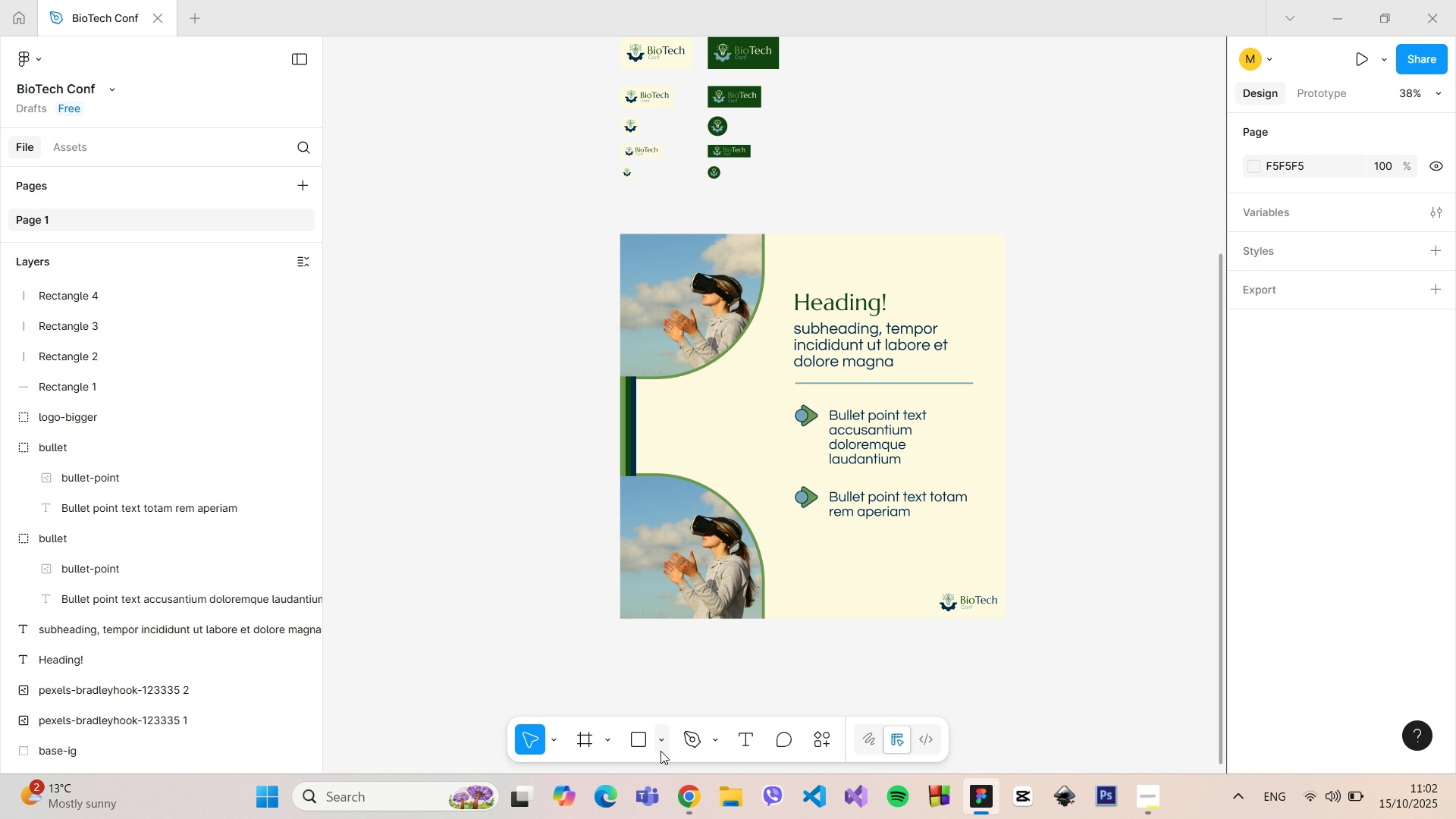 
left_click([660, 738])
 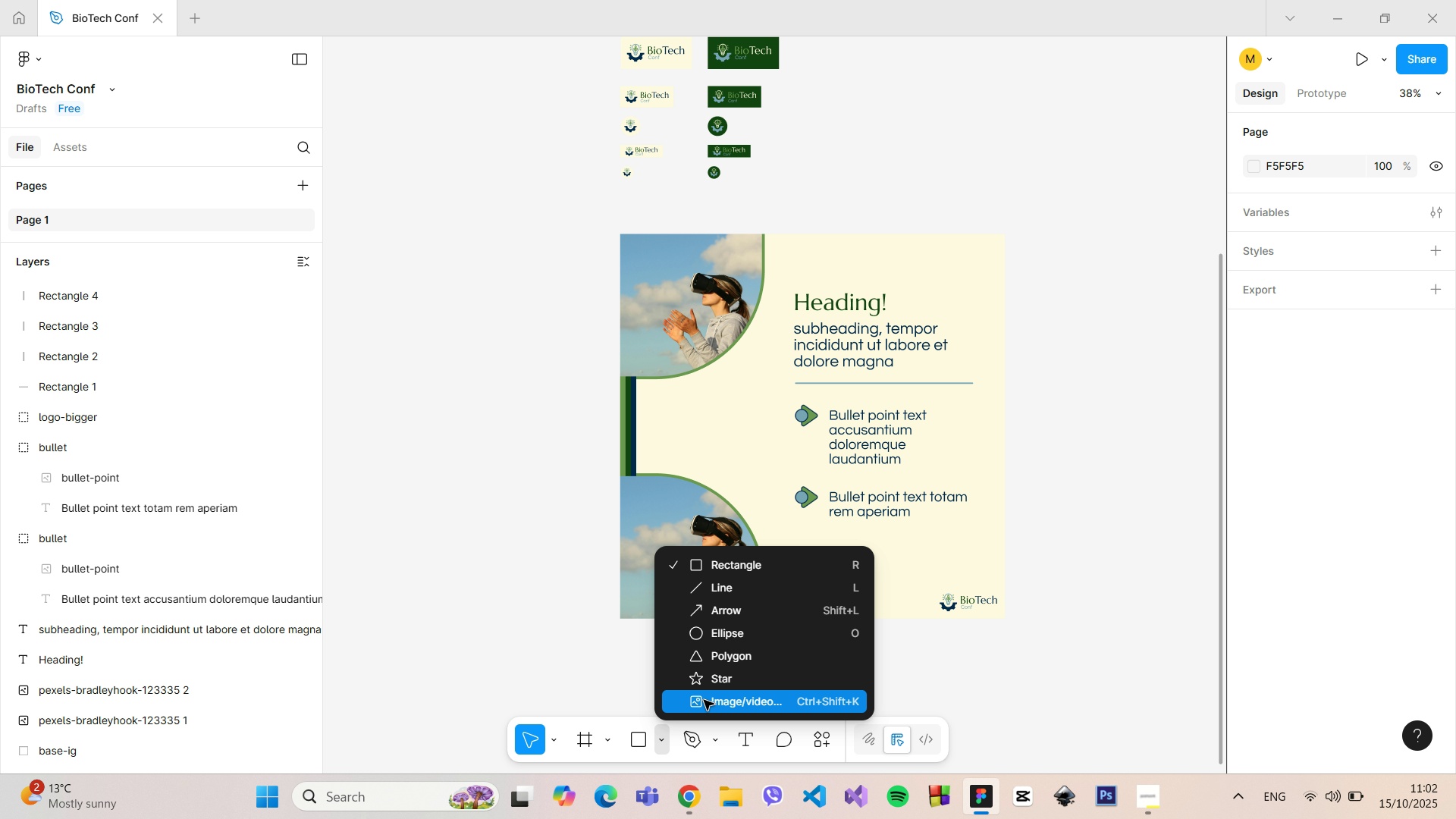 
left_click([704, 700])
 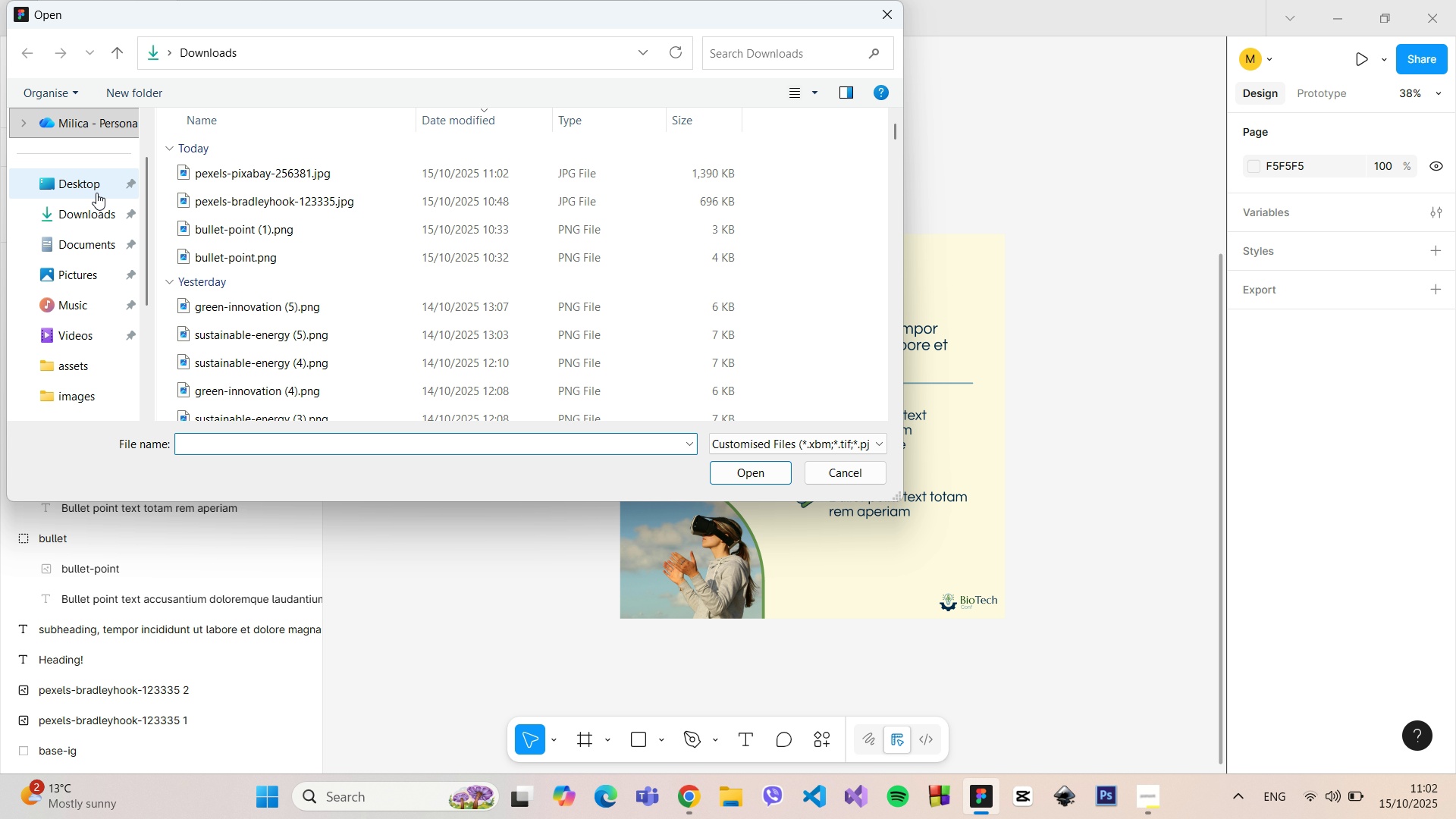 
left_click([214, 171])
 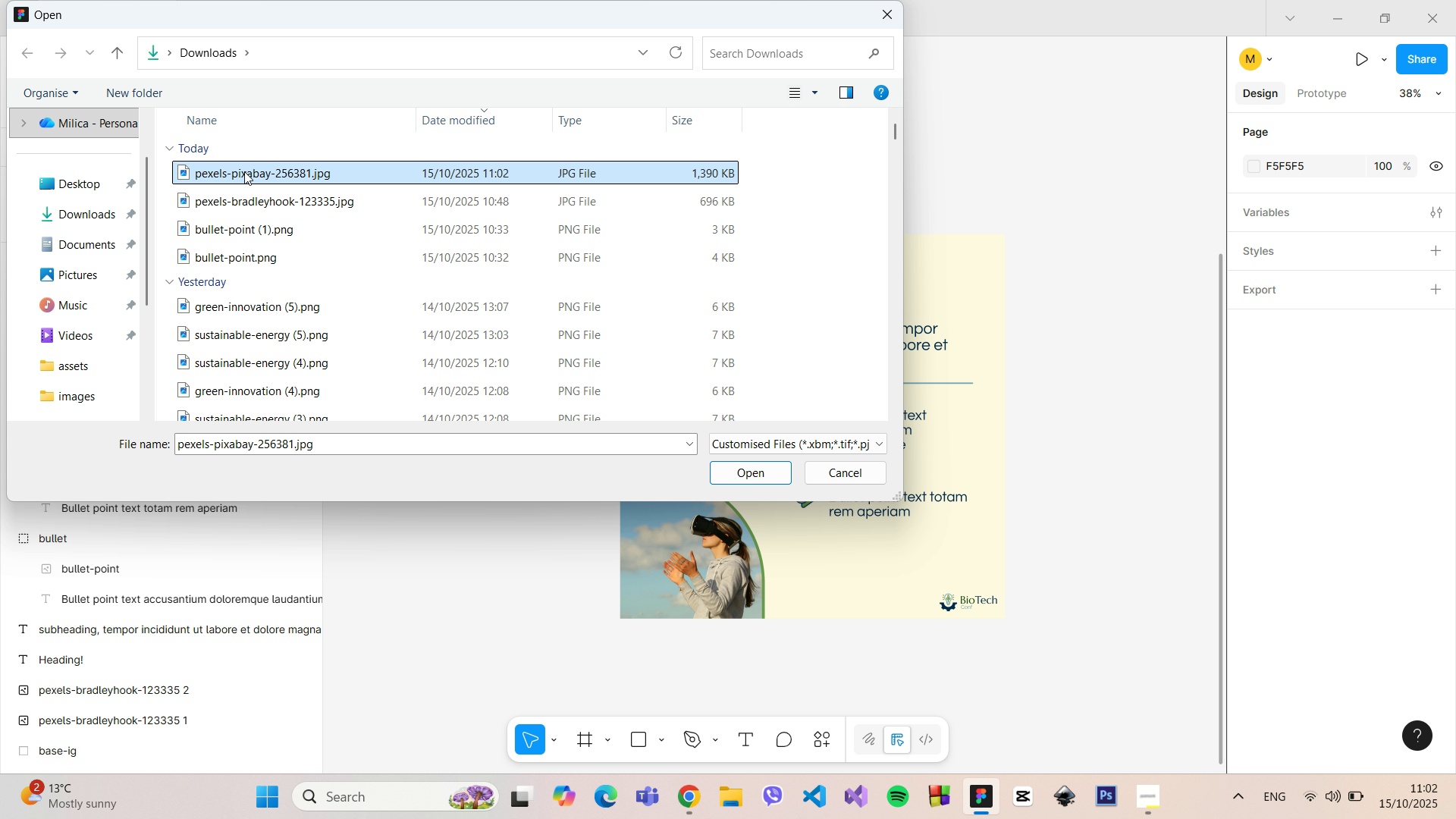 
left_click_drag(start_coordinate=[245, 171], to_coordinate=[423, 597])
 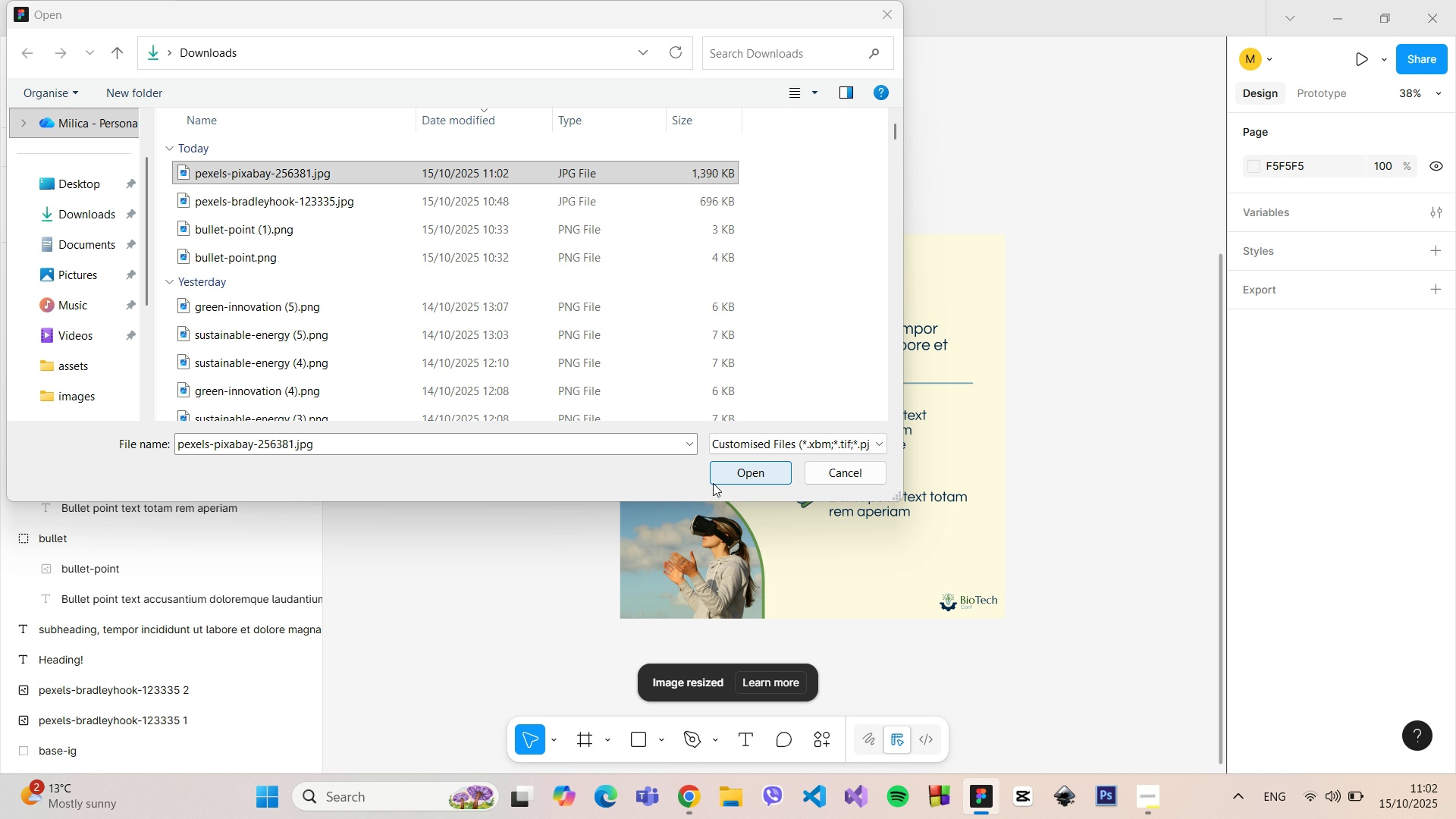 
left_click([886, 5])
 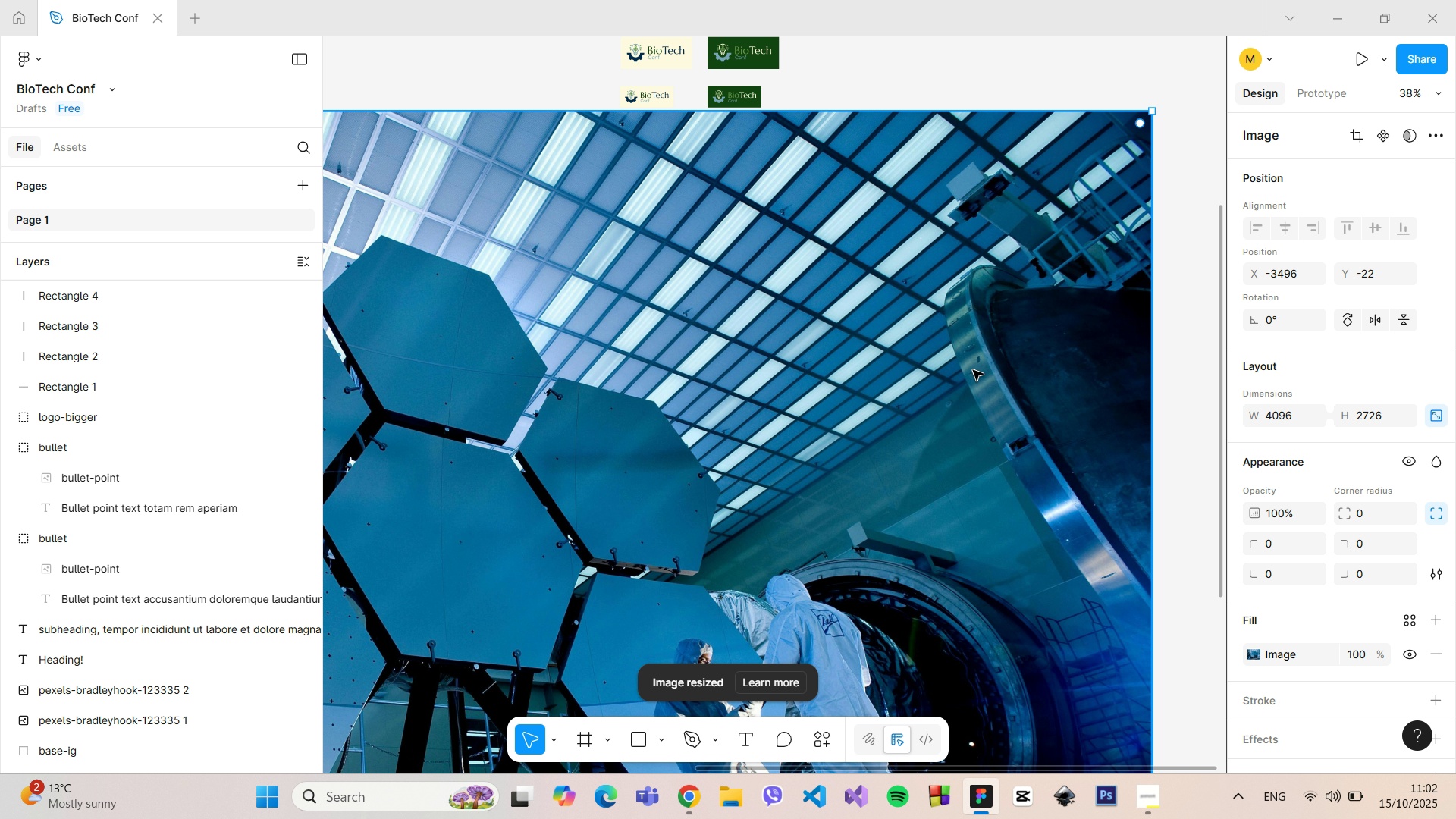 
hold_key(key=ControlLeft, duration=0.7)
scroll: coordinate [973, 370], scroll_direction: down, amount: 10.0
 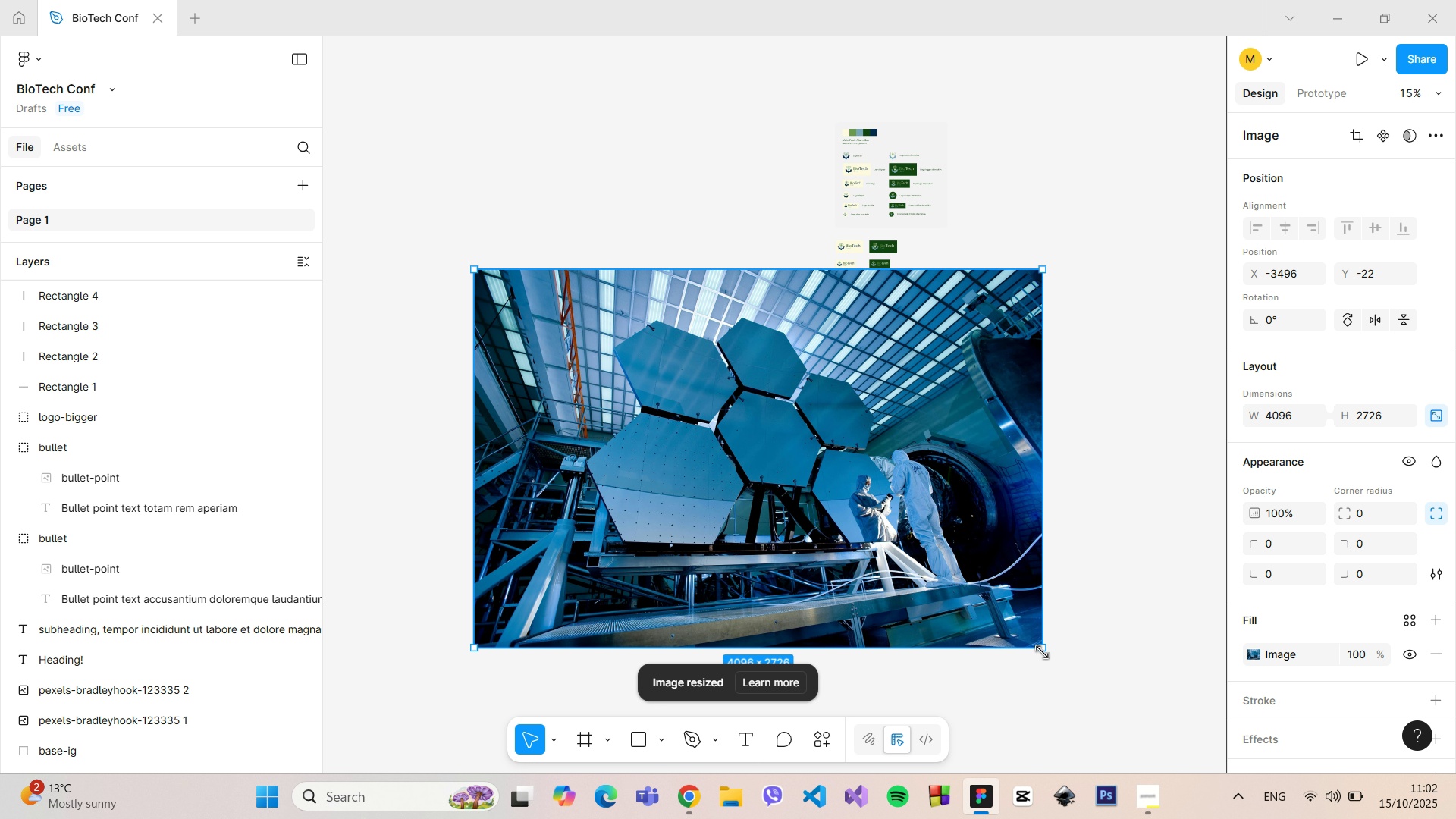 
left_click_drag(start_coordinate=[1043, 649], to_coordinate=[575, 406])
 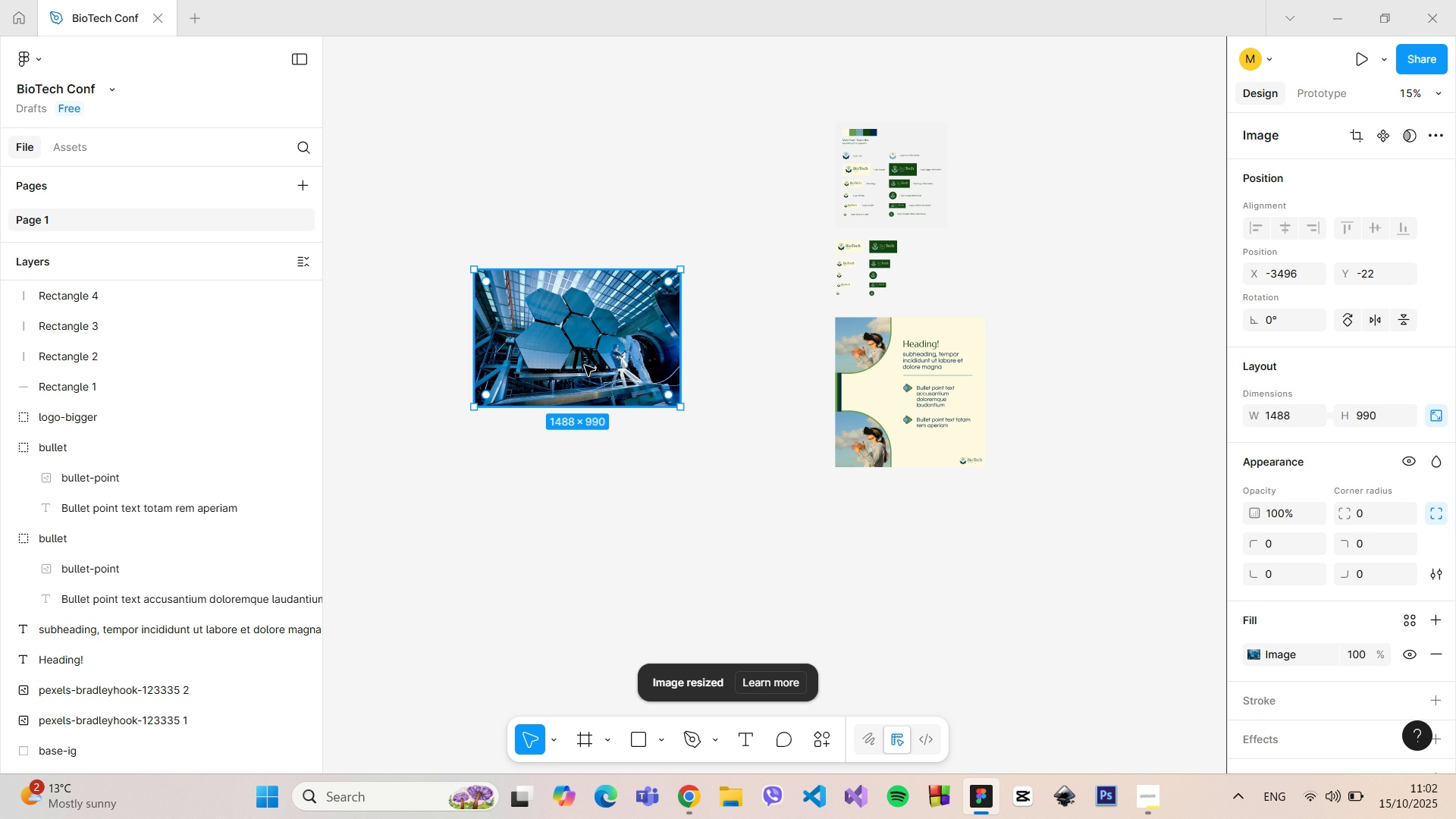 
left_click_drag(start_coordinate=[573, 359], to_coordinate=[805, 358])
 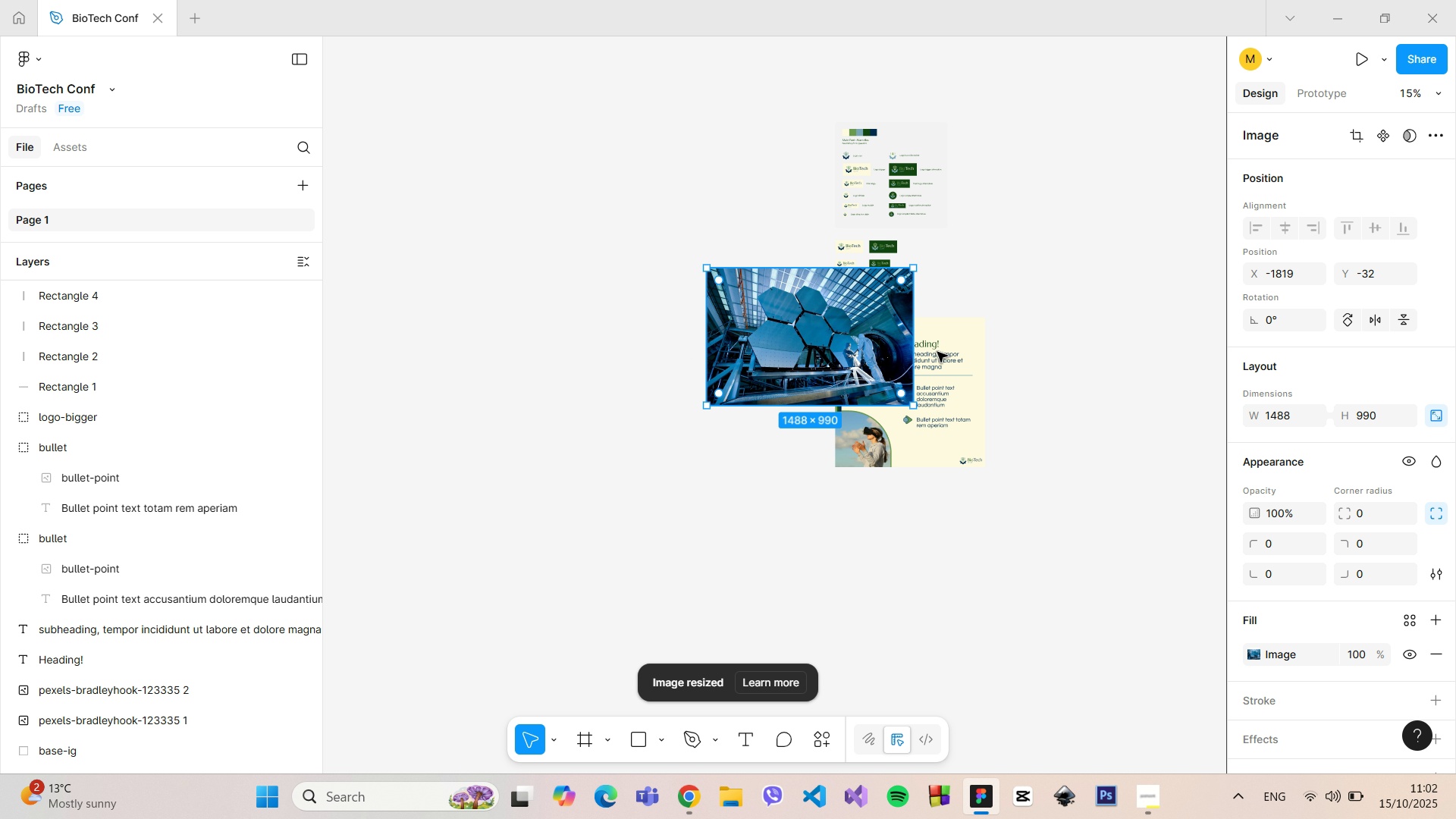 
hold_key(key=ControlLeft, duration=0.84)
scroll: coordinate [936, 351], scroll_direction: up, amount: 14.0
 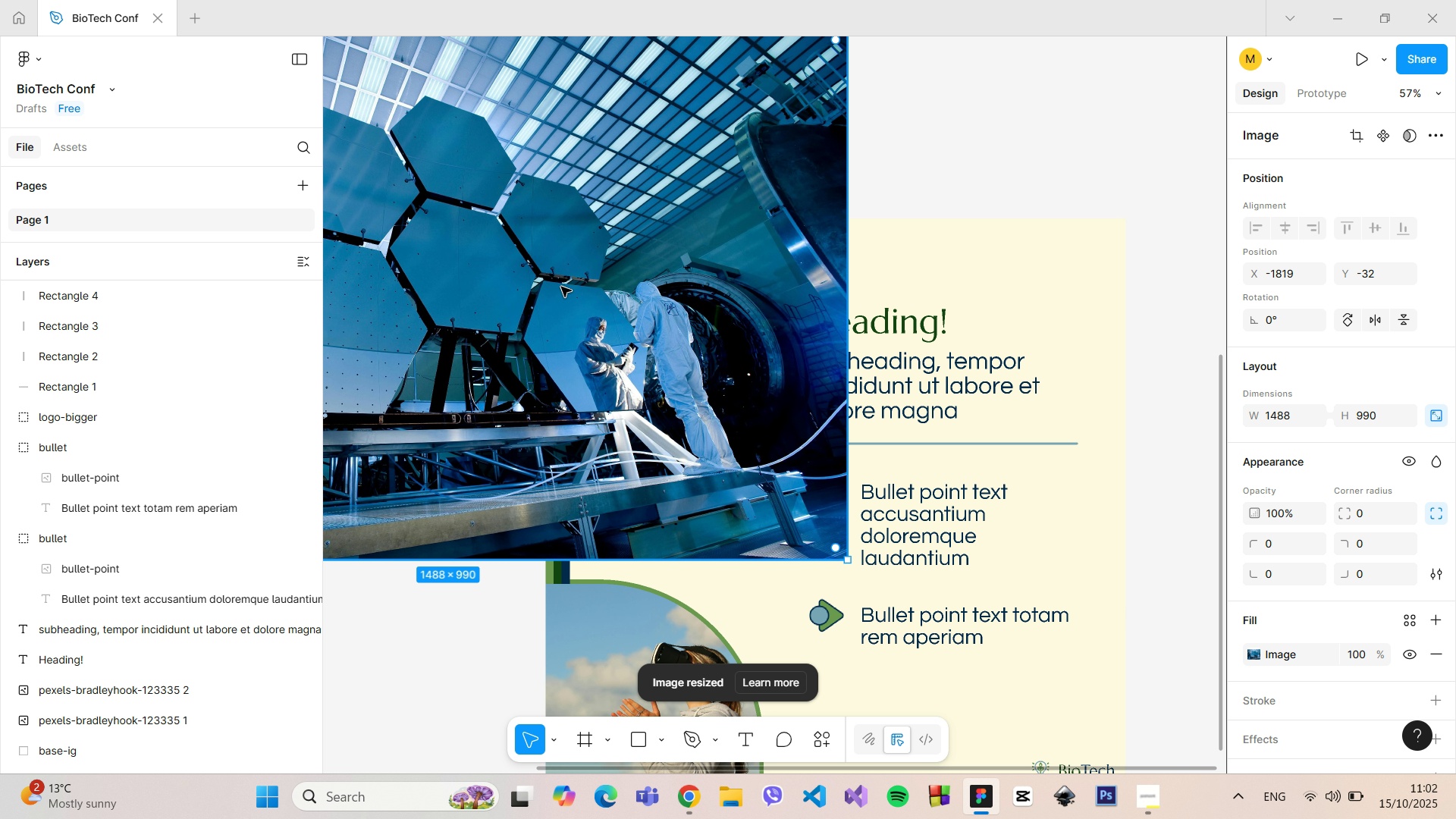 
left_click_drag(start_coordinate=[541, 280], to_coordinate=[667, 347])
 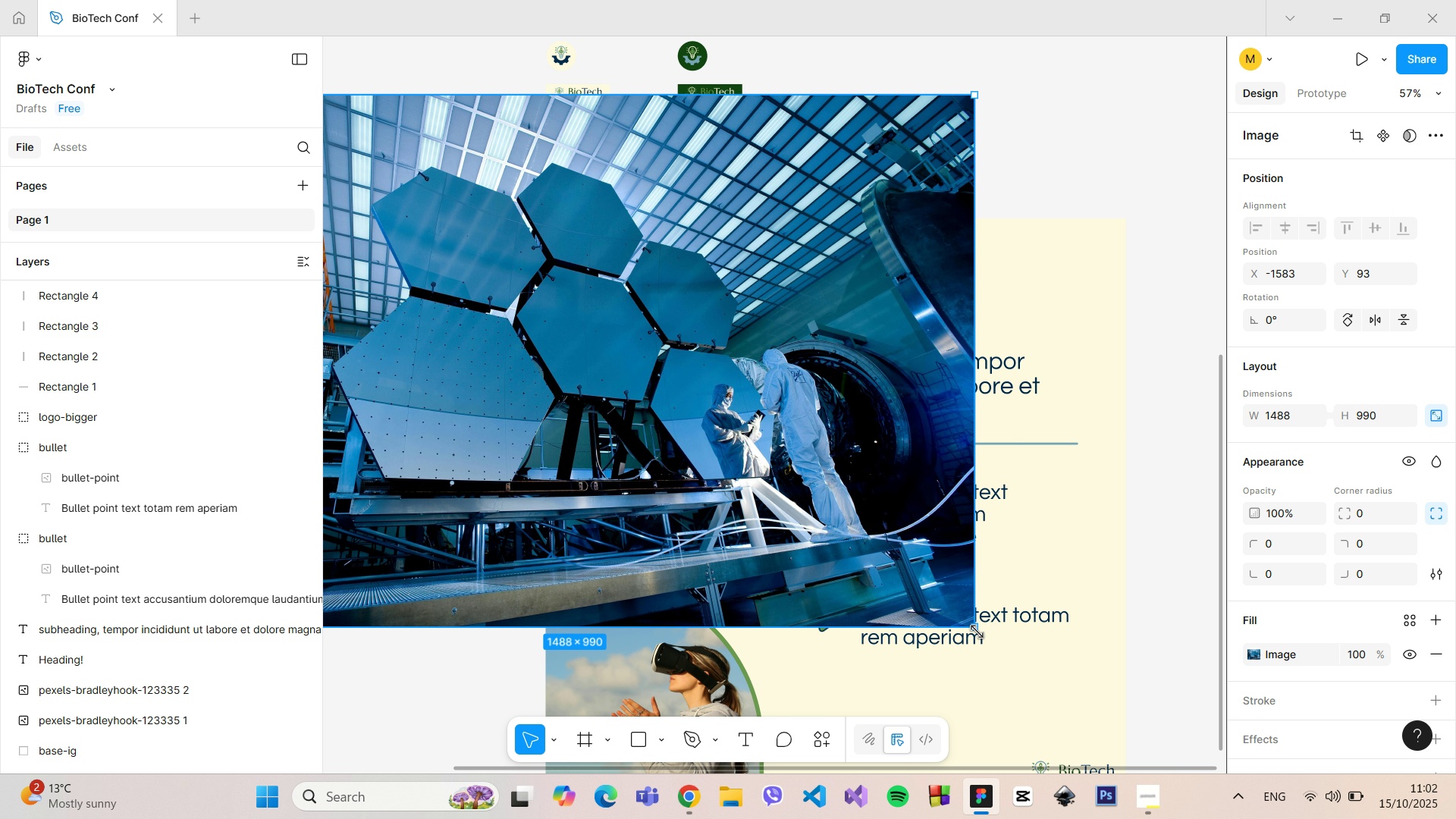 
left_click_drag(start_coordinate=[977, 632], to_coordinate=[538, 360])
 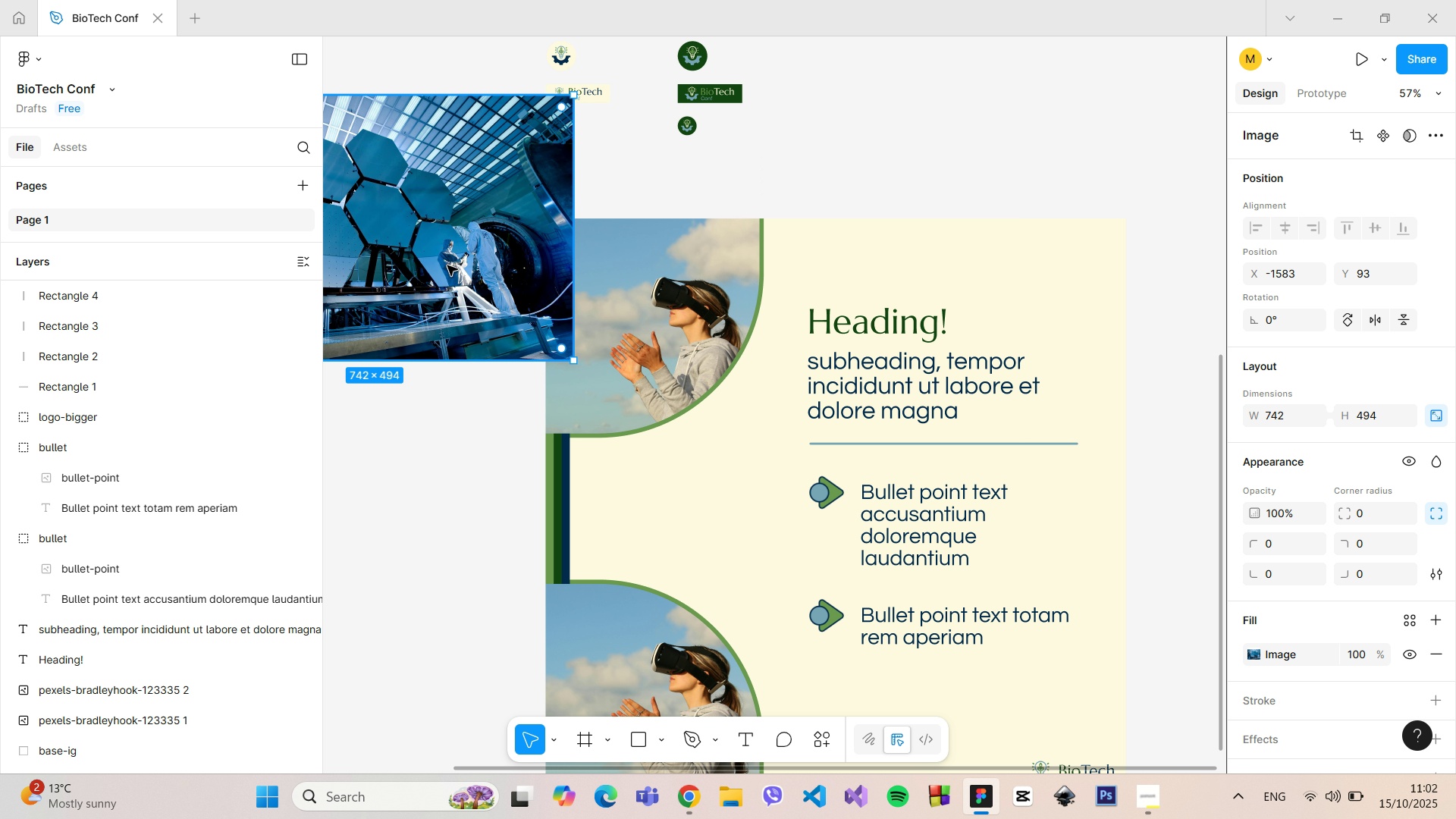 
left_click_drag(start_coordinate=[447, 265], to_coordinate=[819, 393])
 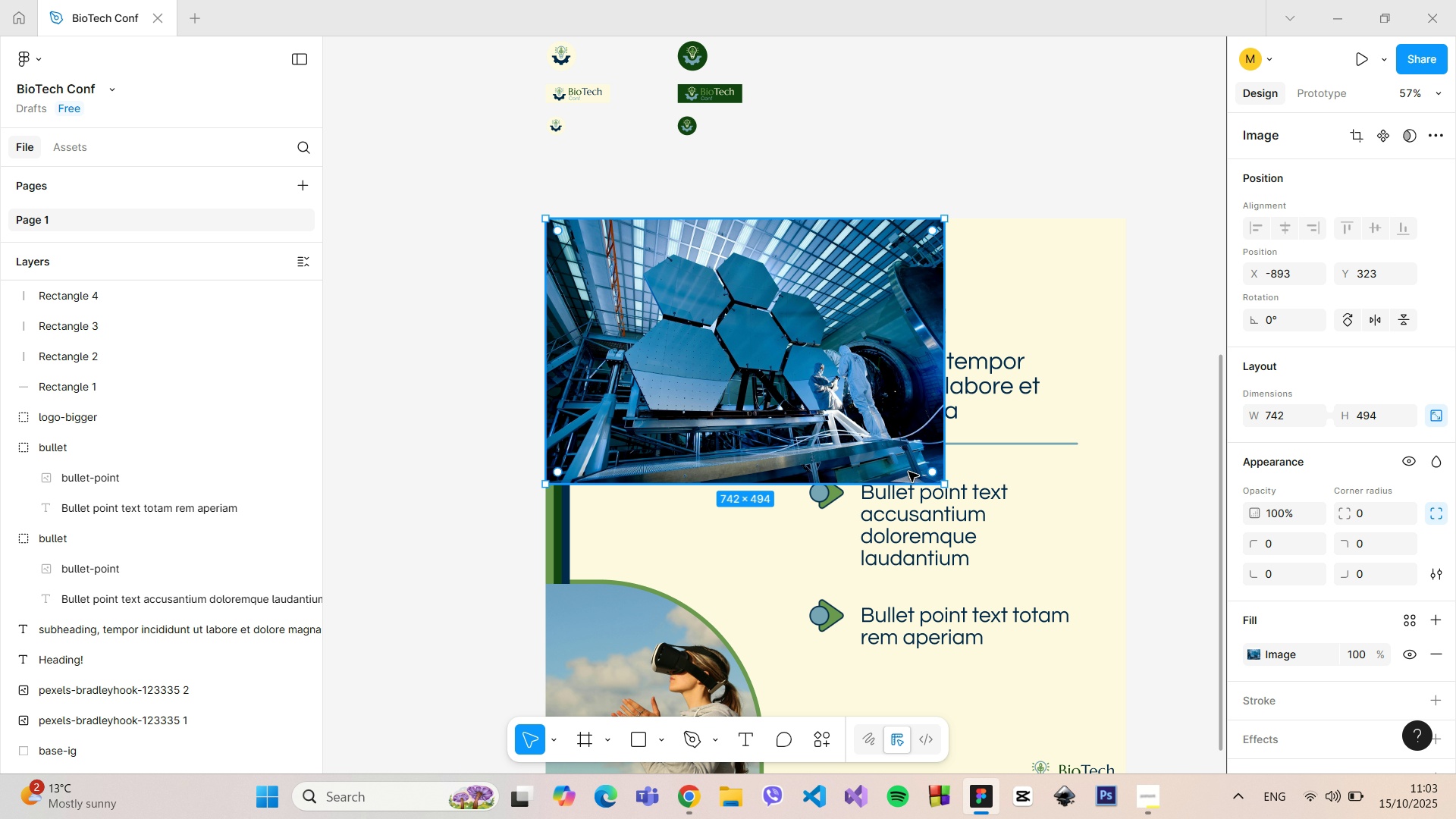 
hold_key(key=ControlLeft, duration=1.51)
left_click_drag(start_coordinate=[944, 482], to_coordinate=[899, 432])
 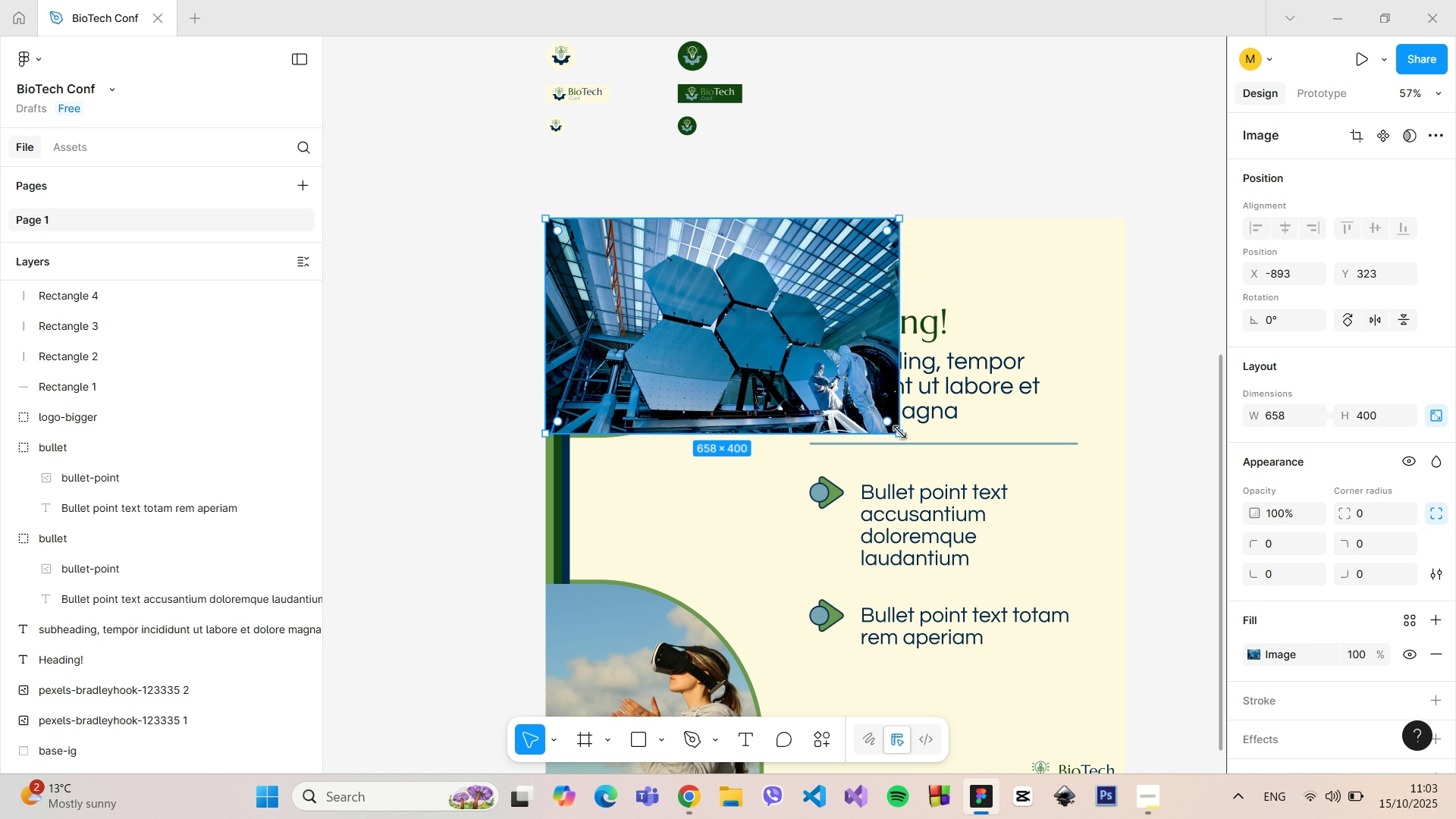 
hold_key(key=ControlLeft, duration=1.5)
 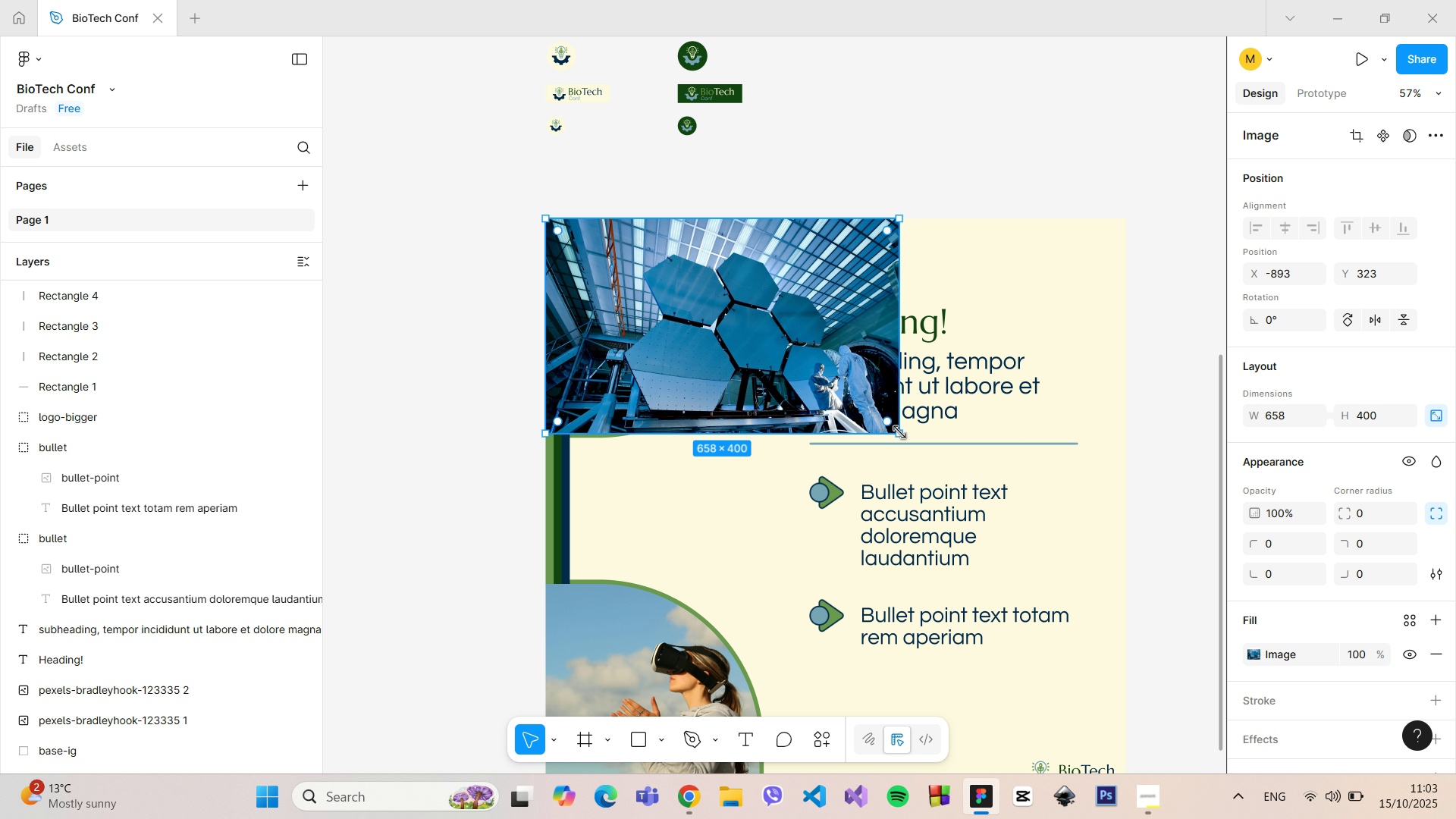 
hold_key(key=ControlLeft, duration=1.5)
 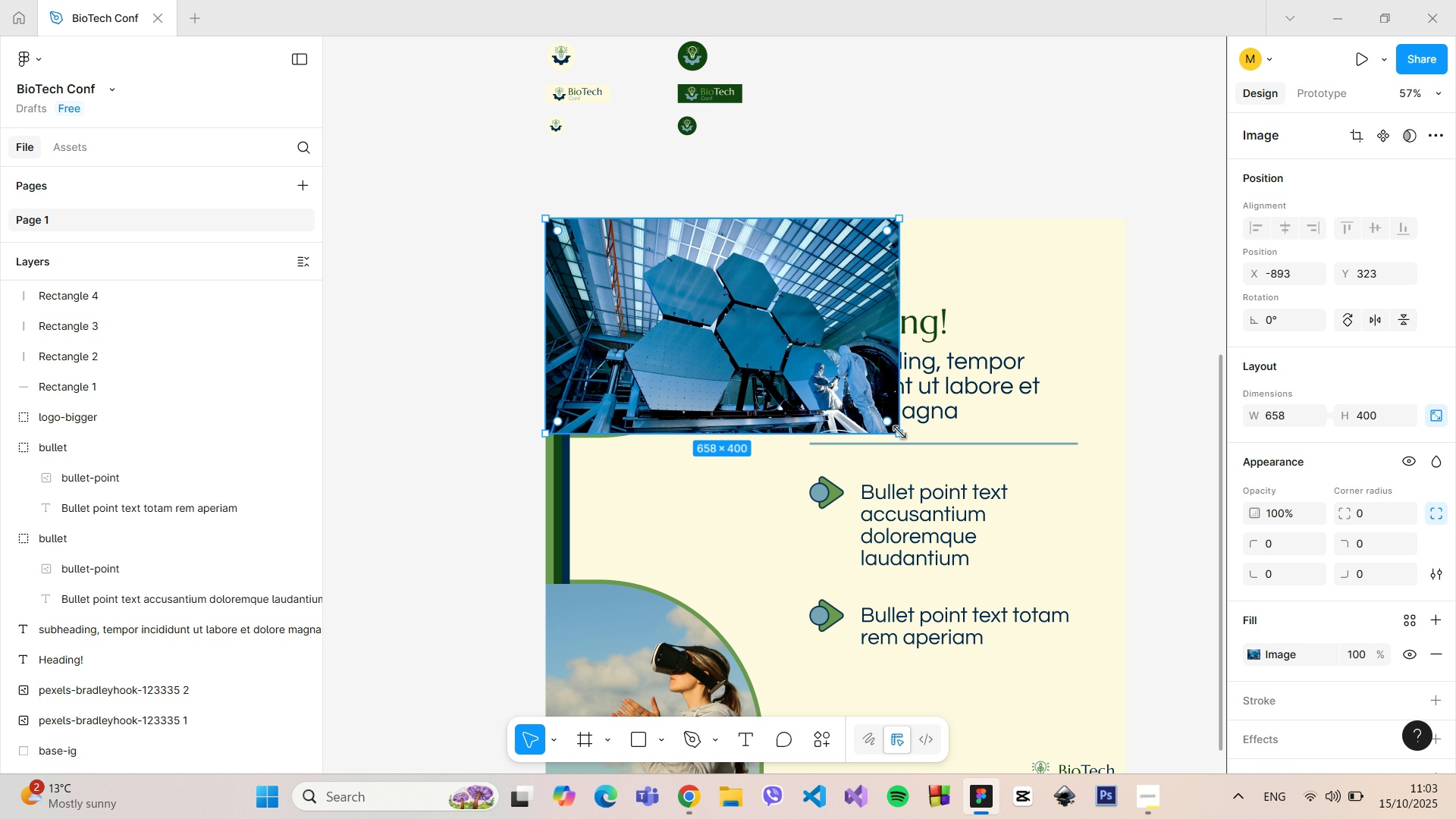 
key(Control+ControlLeft)
 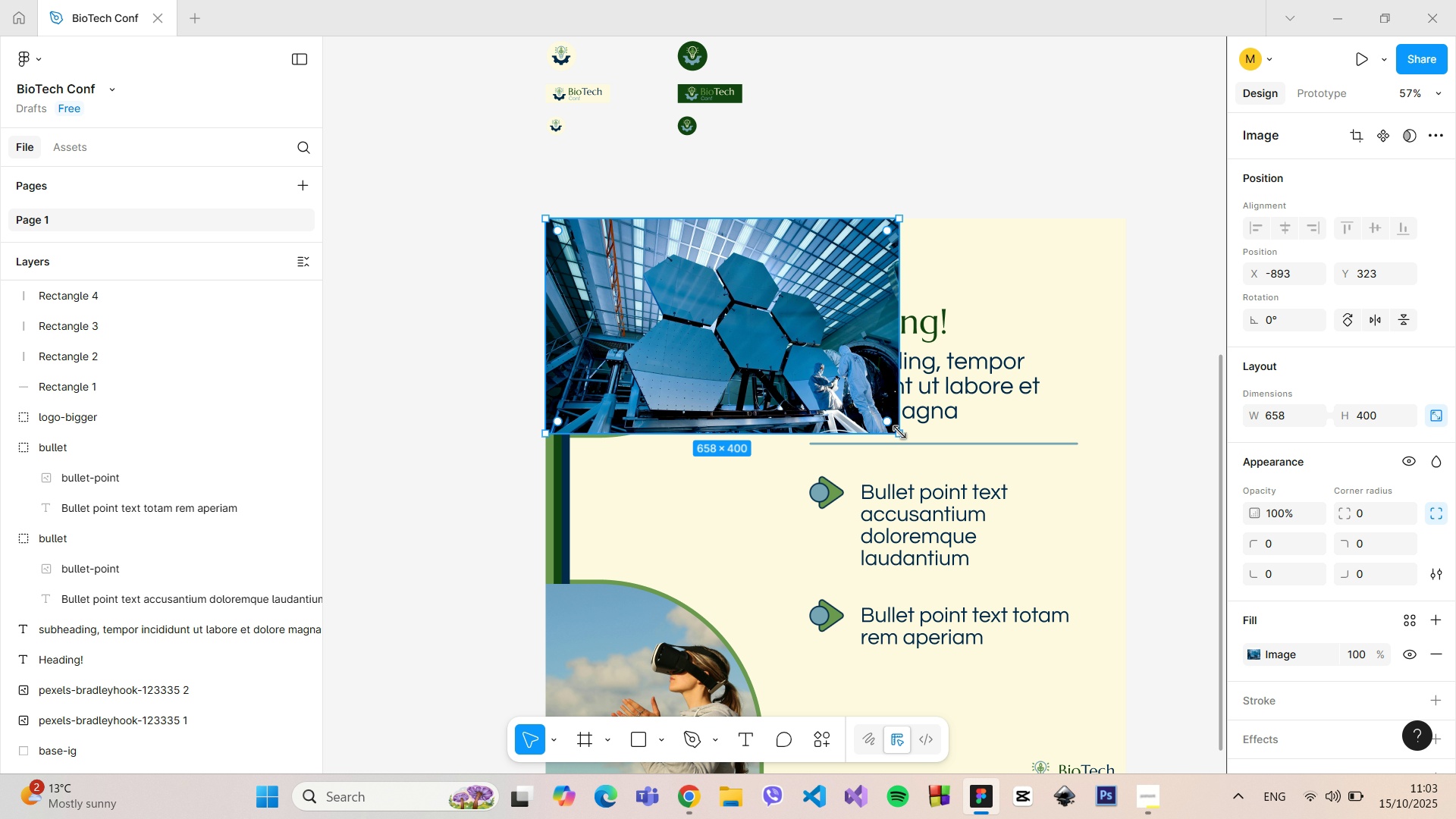 
key(Control+ControlLeft)
 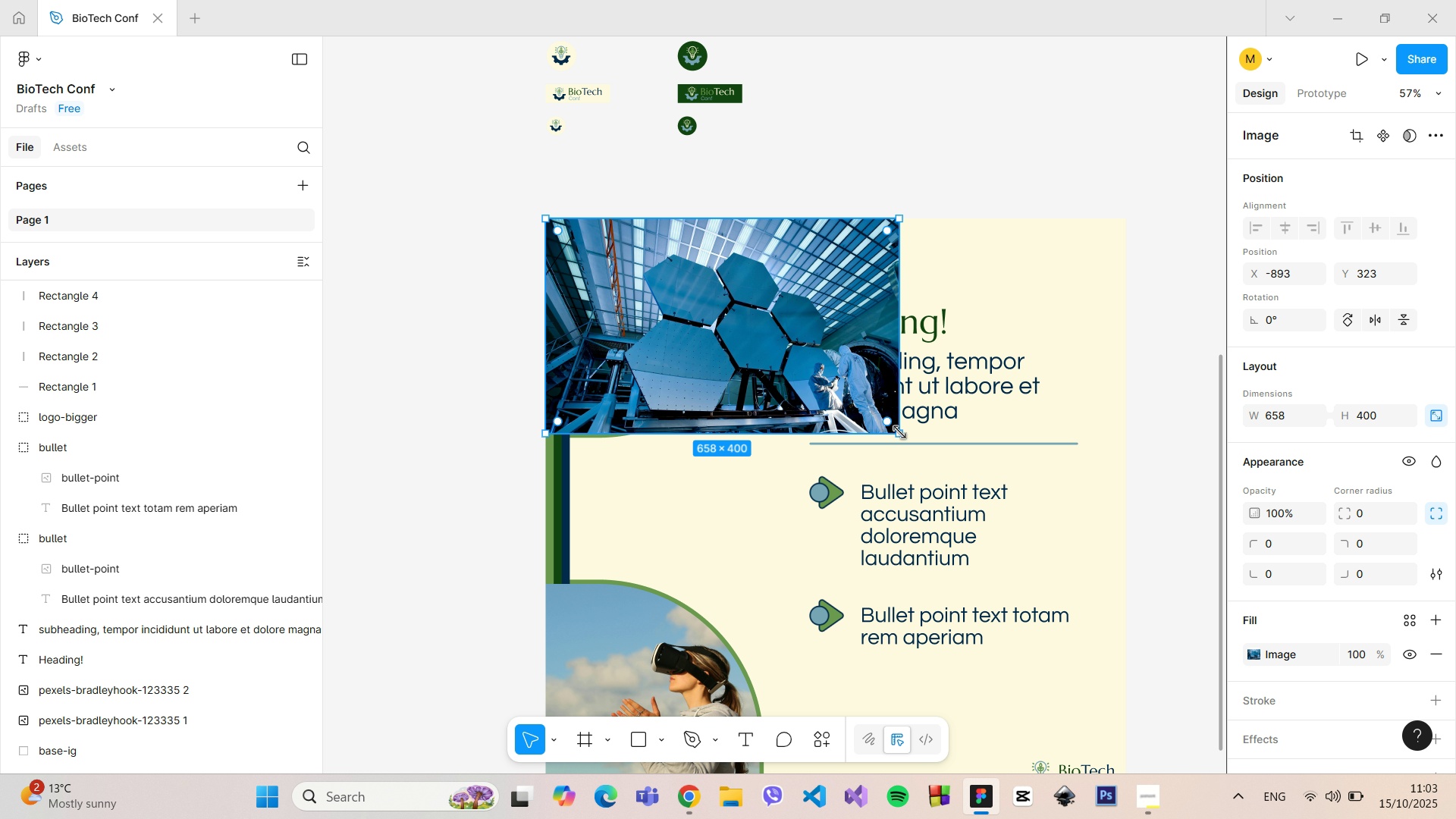 
key(Control+ControlLeft)
 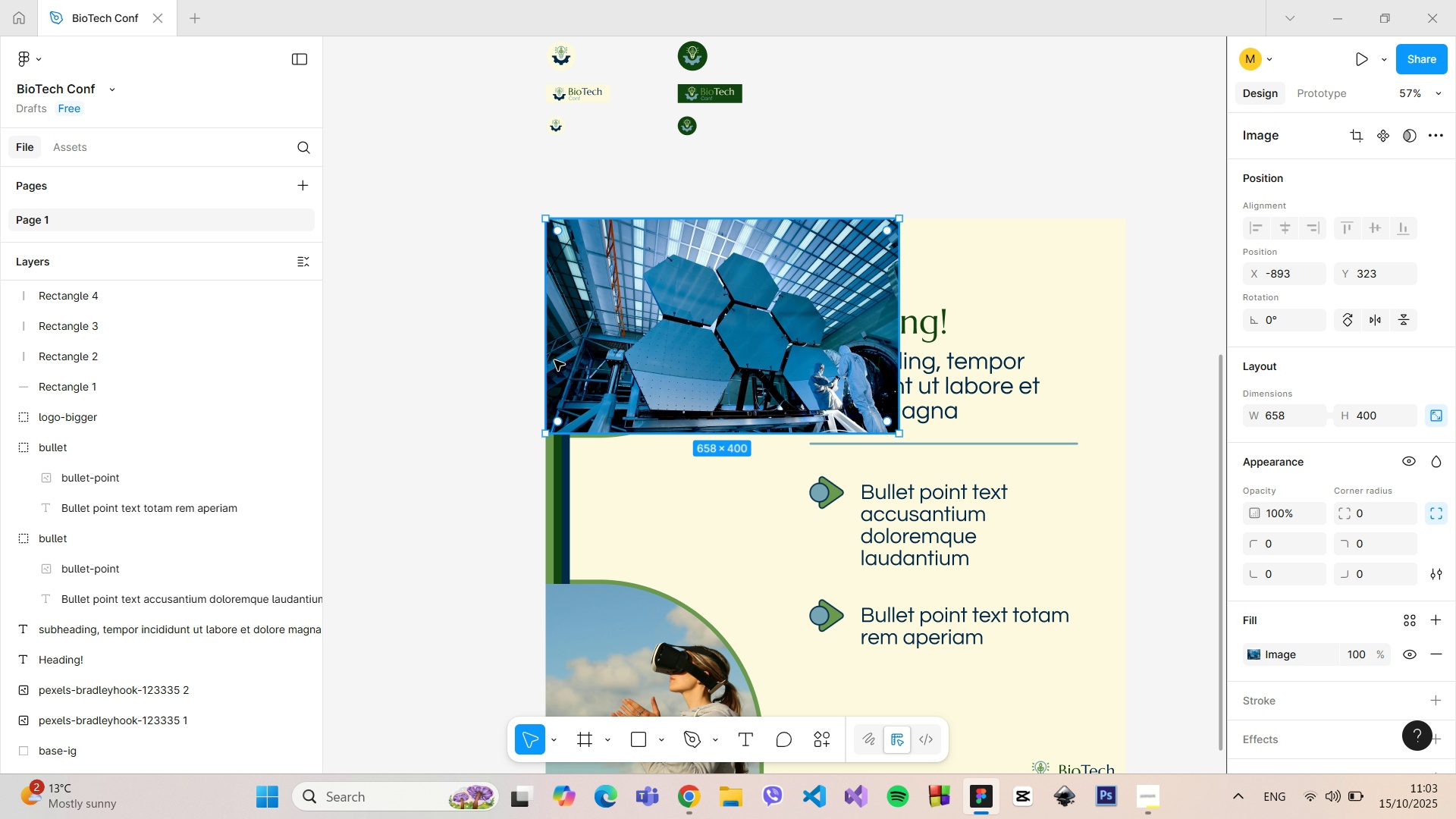 
hold_key(key=ControlLeft, duration=1.51)
left_click_drag(start_coordinate=[549, 360], to_coordinate=[683, 371])
 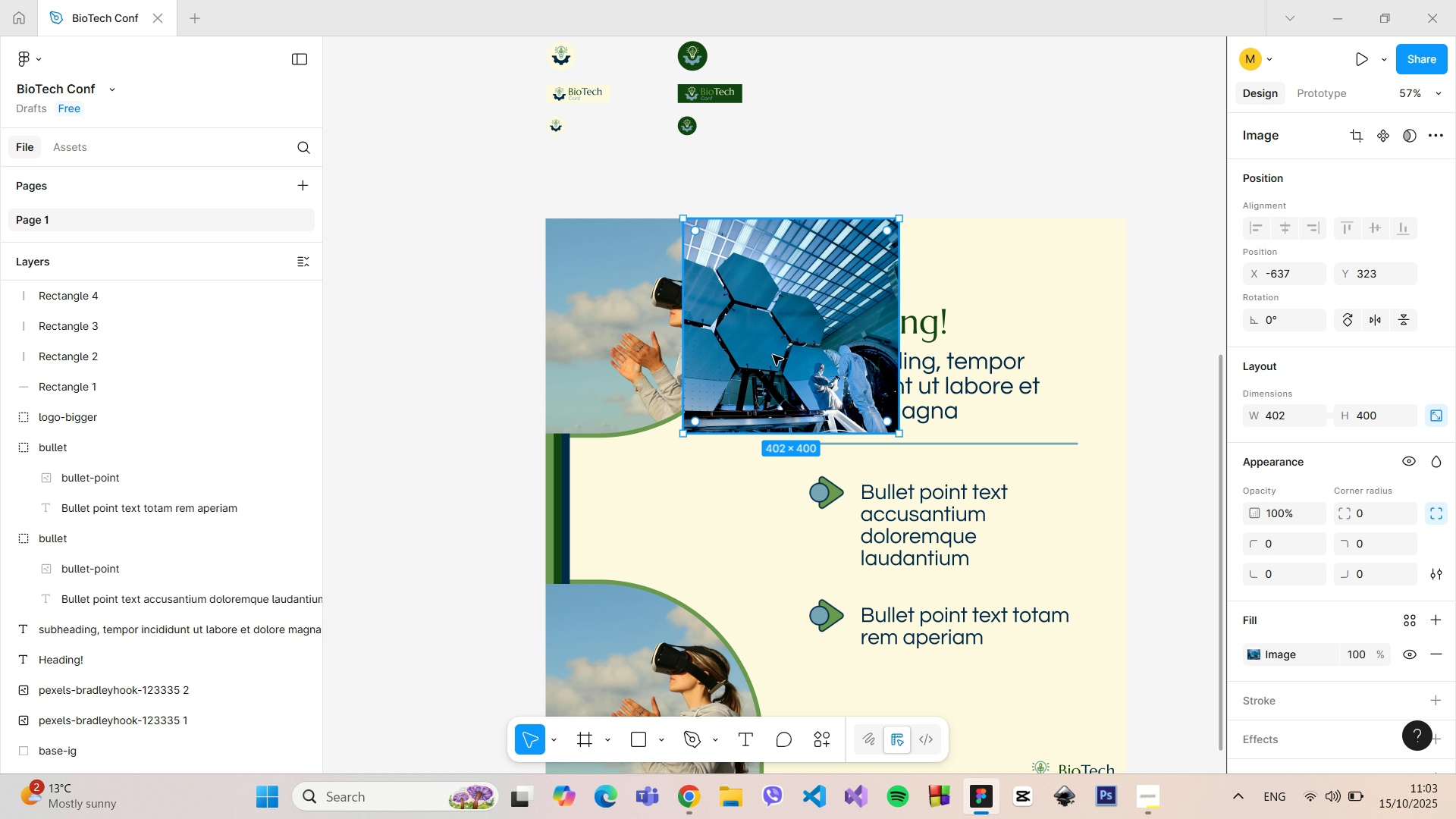 
hold_key(key=ControlLeft, duration=1.53)
 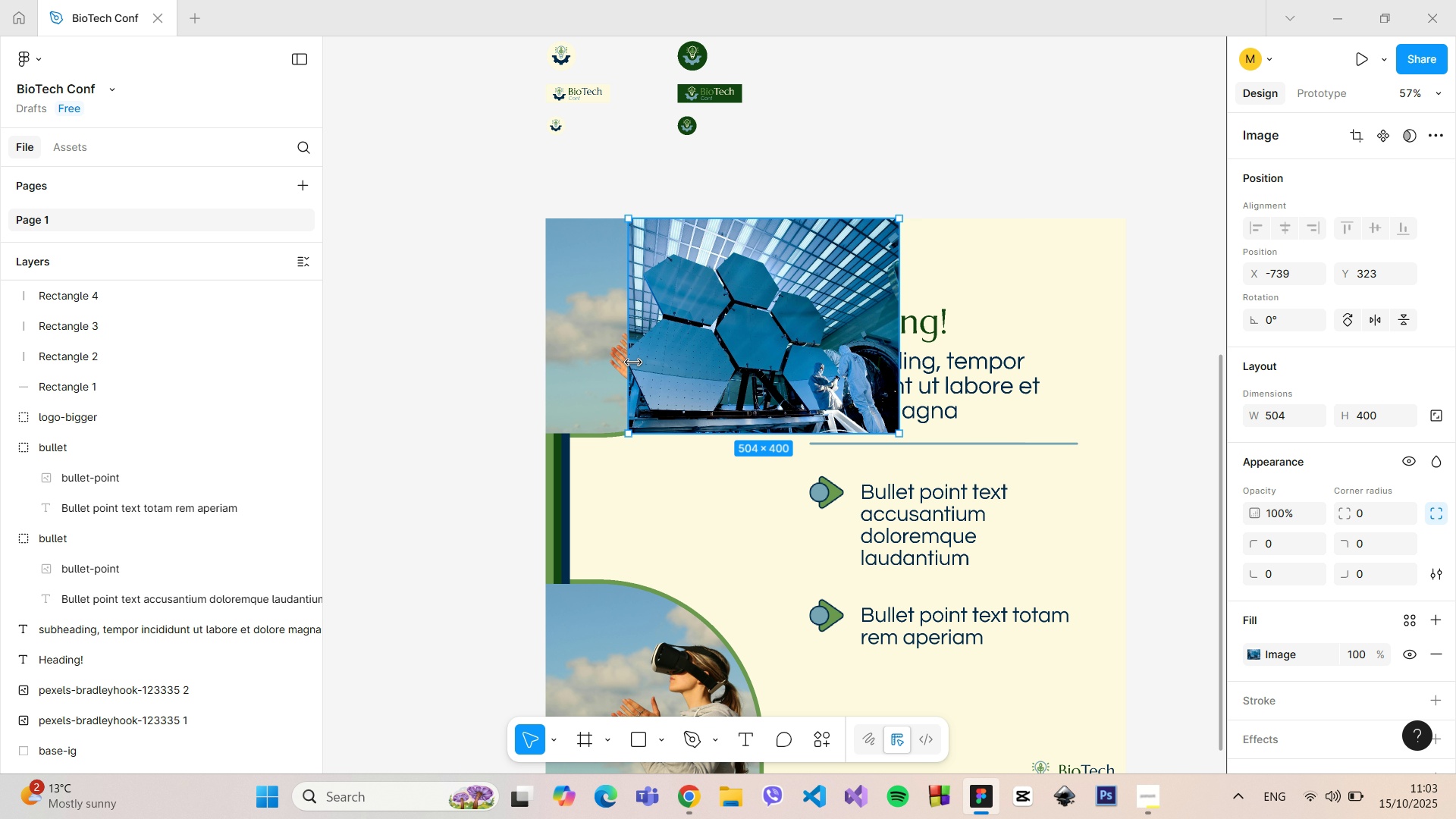 
hold_key(key=ControlLeft, duration=1.51)
 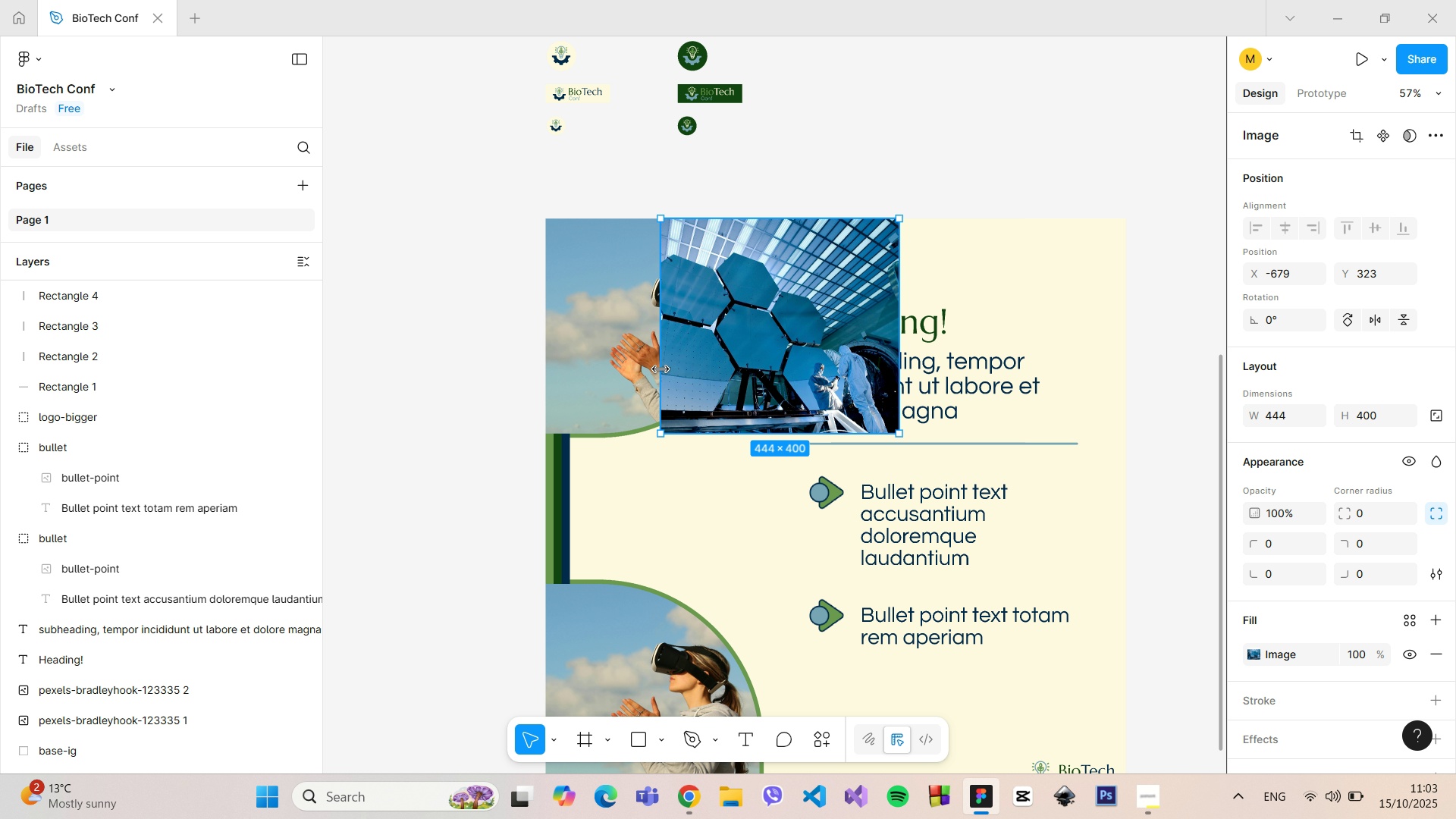 
hold_key(key=ControlLeft, duration=1.5)
 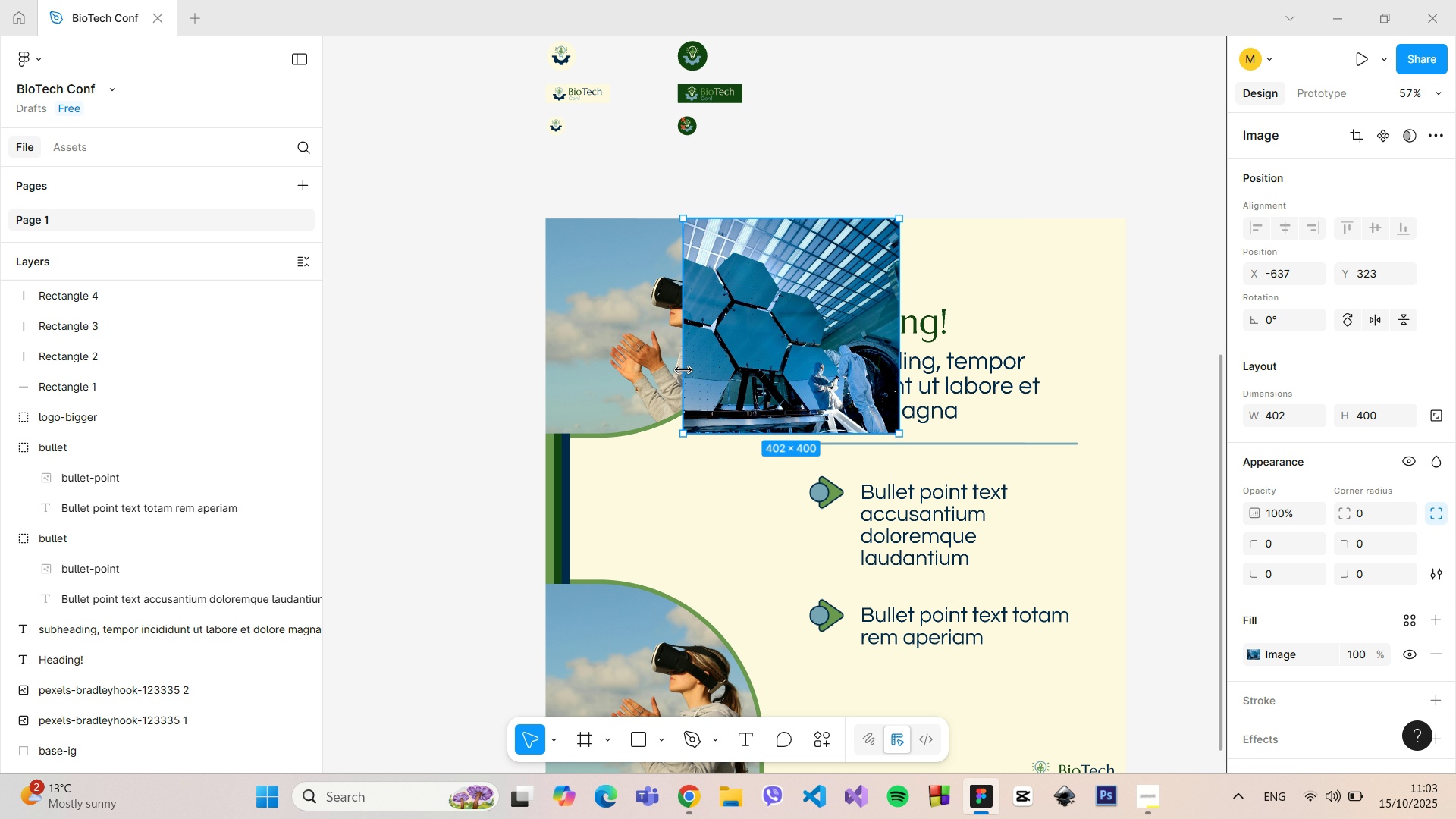 
hold_key(key=ControlLeft, duration=1.5)
 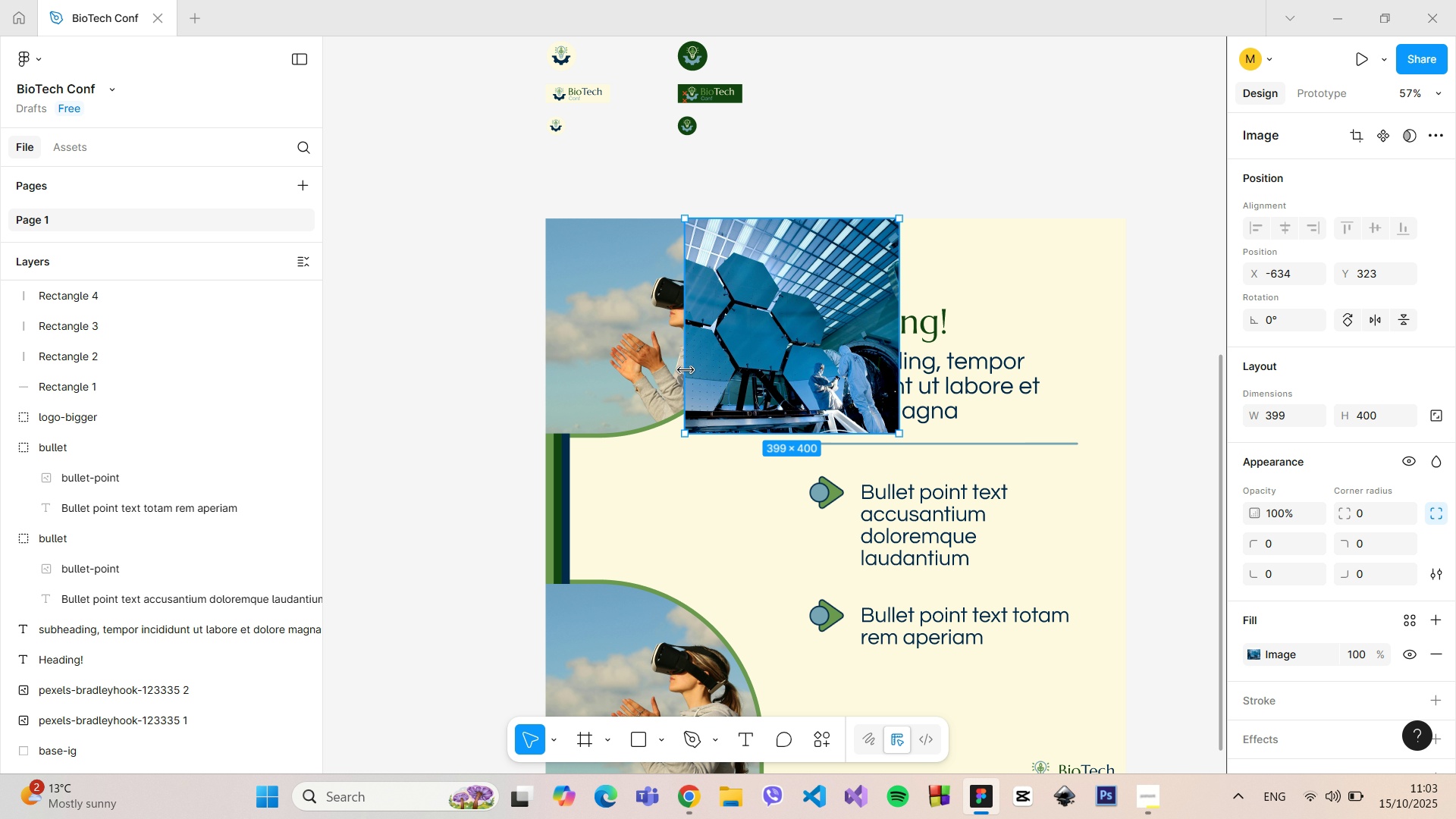 
hold_key(key=ControlLeft, duration=1.5)
 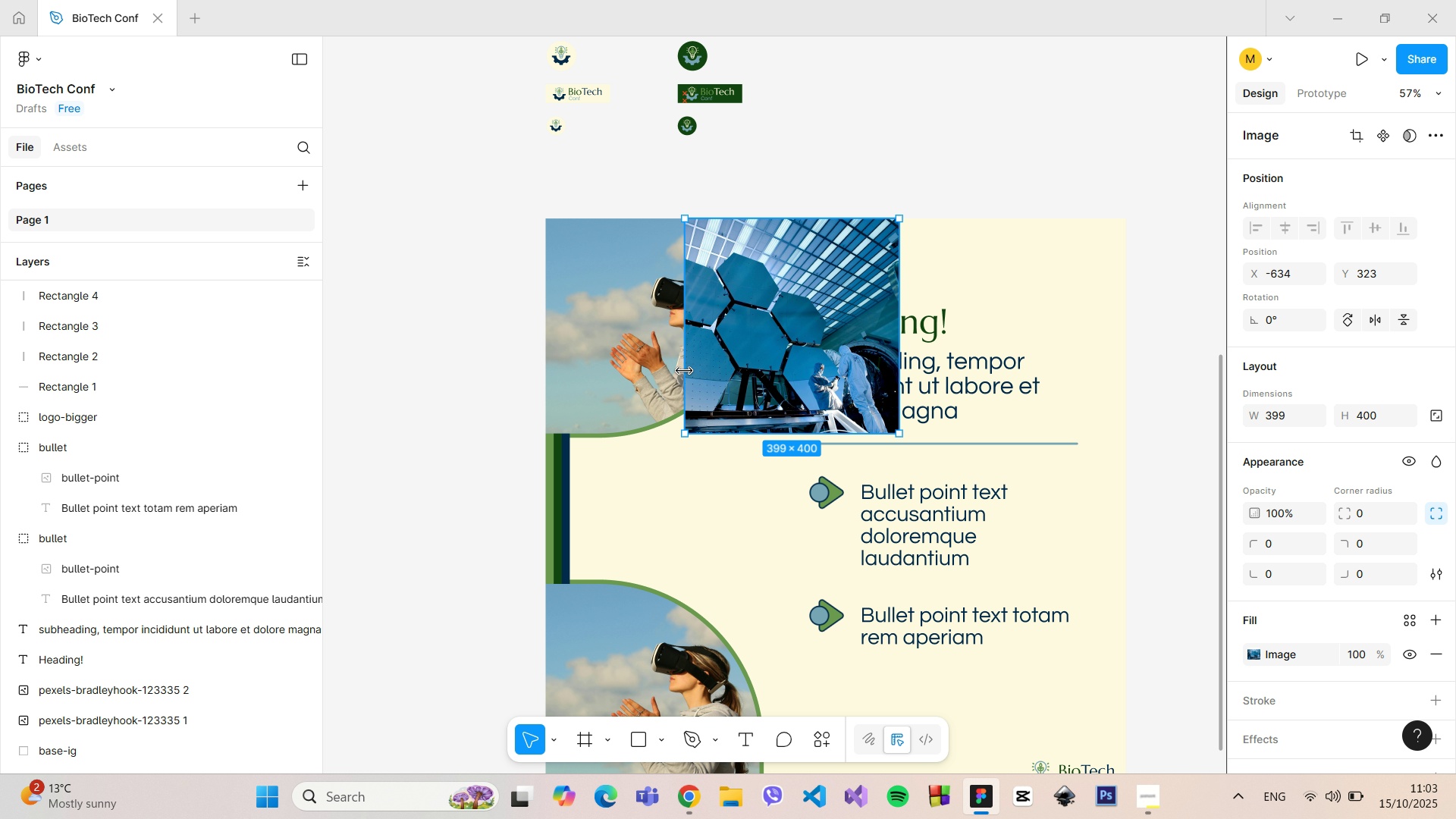 
hold_key(key=ControlLeft, duration=1.5)
 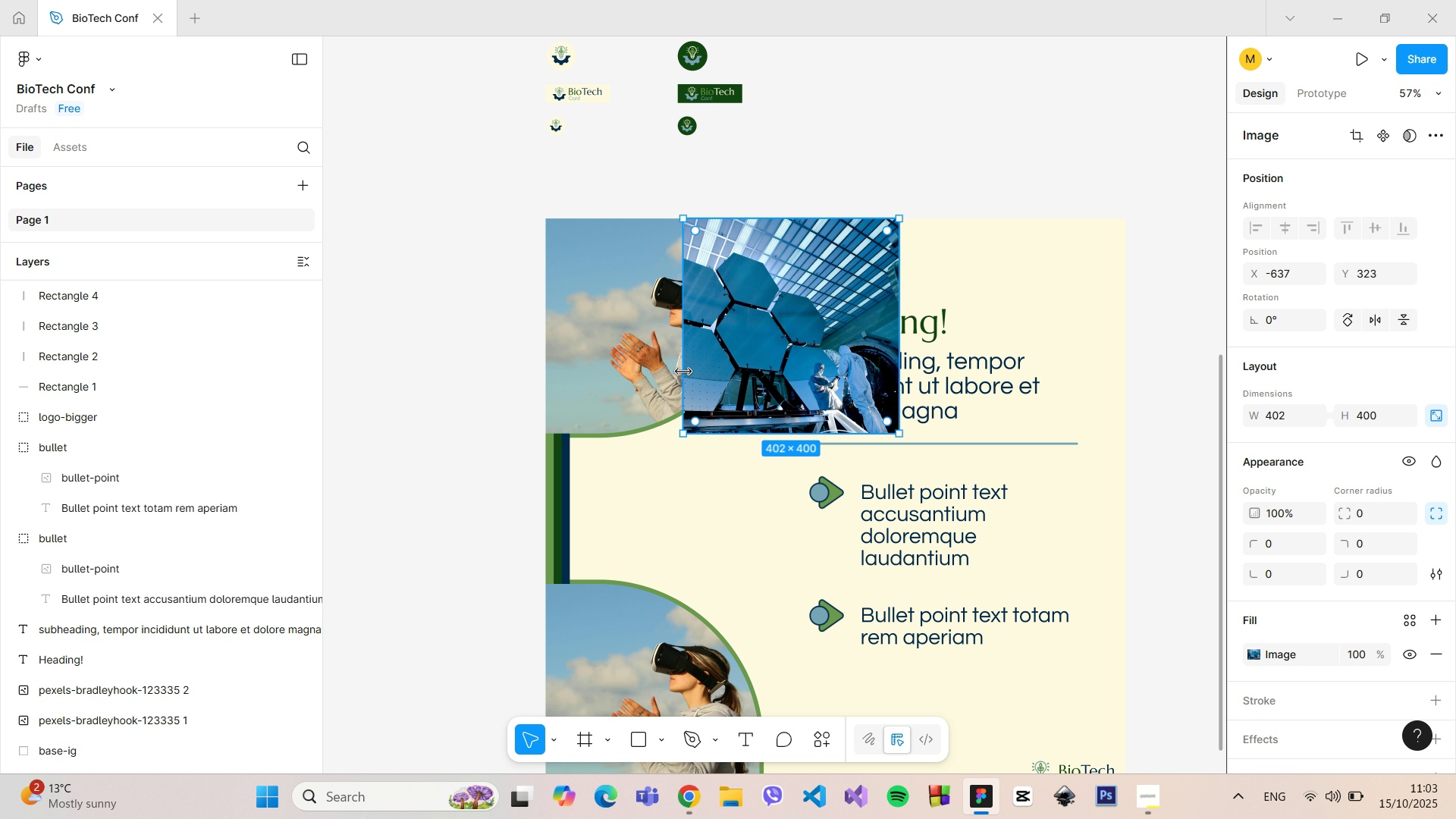 
key(Control+ControlLeft)
 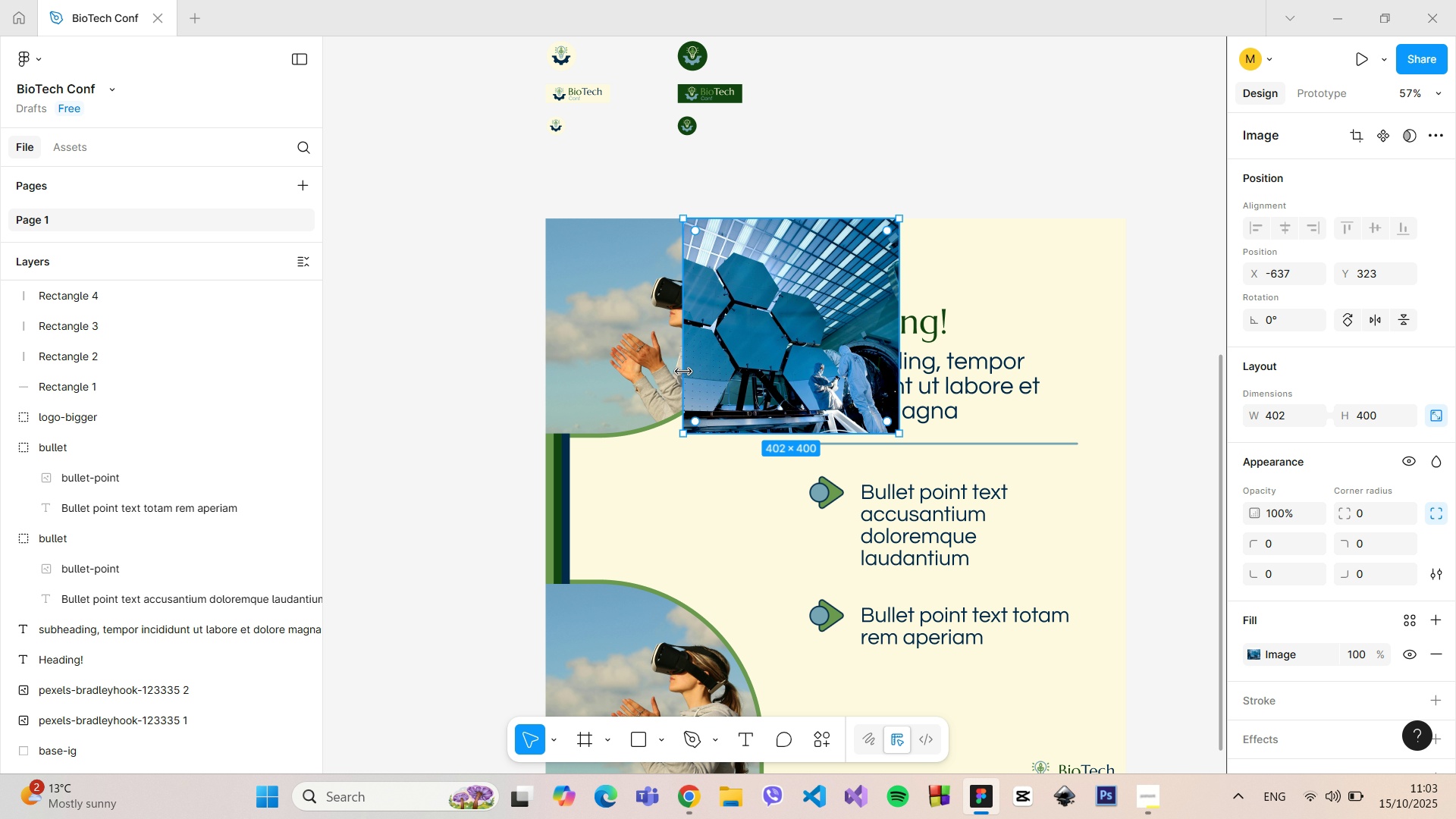 
key(Control+ControlLeft)
 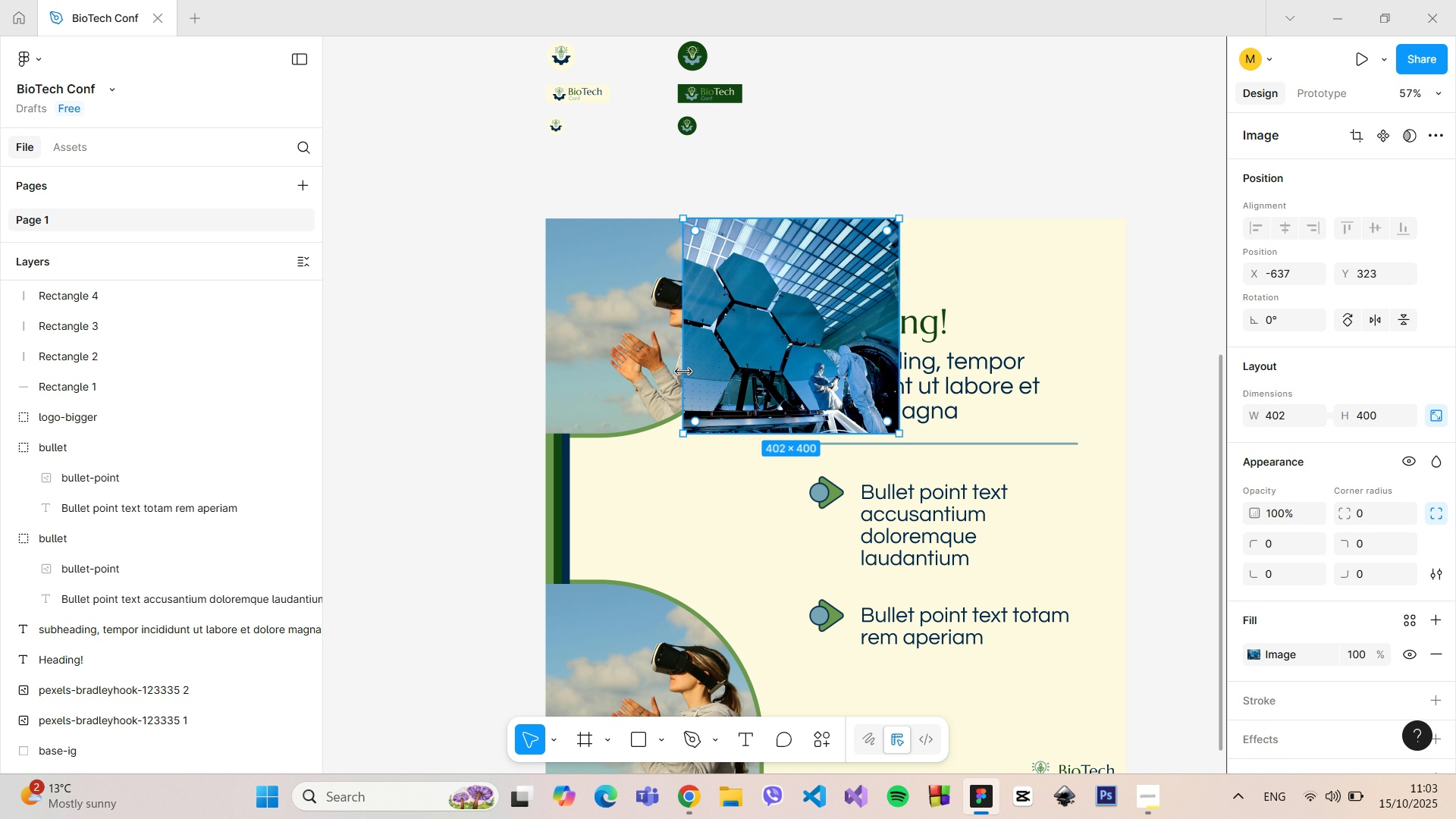 
key(Control+ControlLeft)
 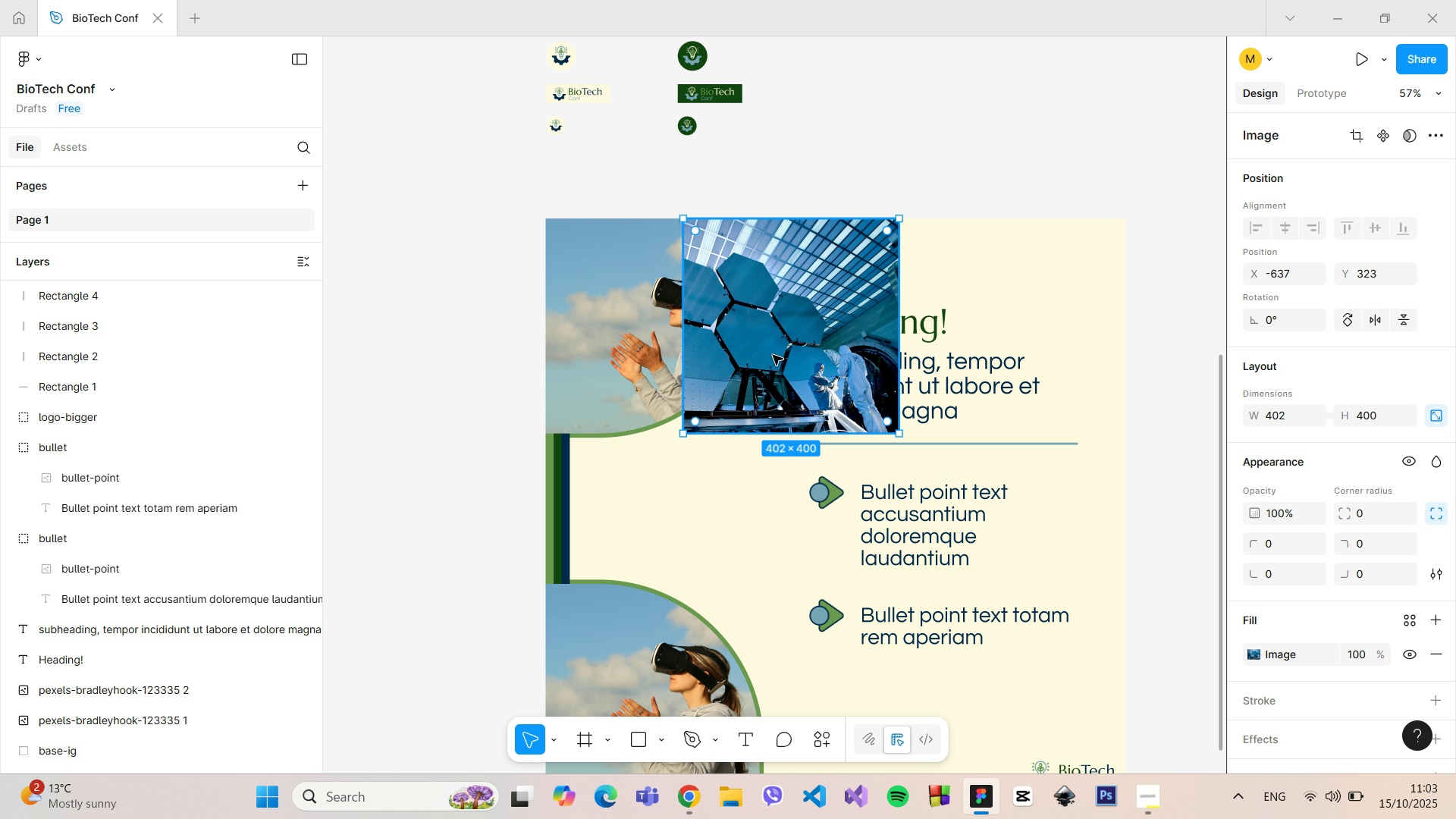 
left_click_drag(start_coordinate=[773, 355], to_coordinate=[630, 358])
 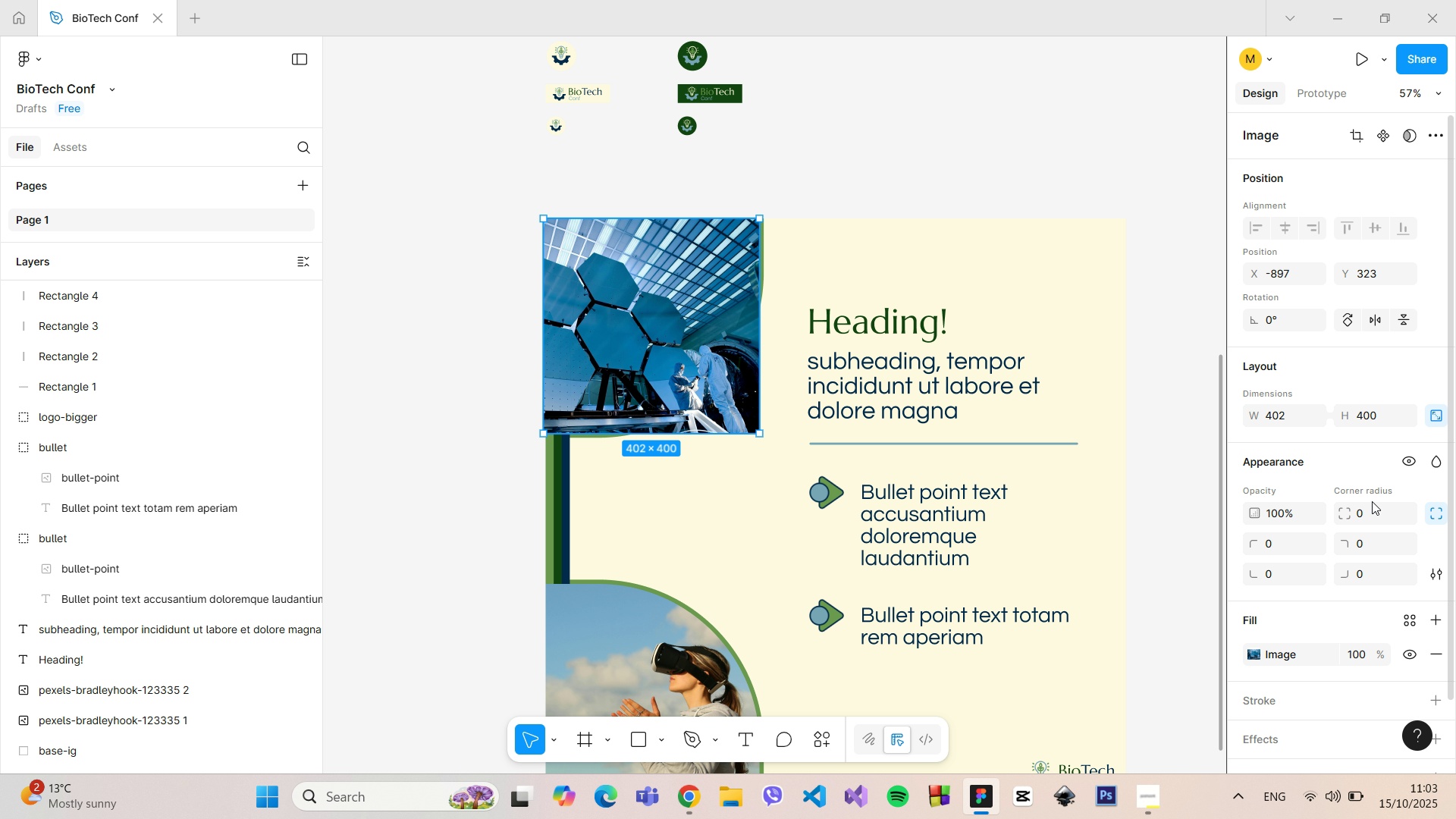 
left_click([1374, 570])
 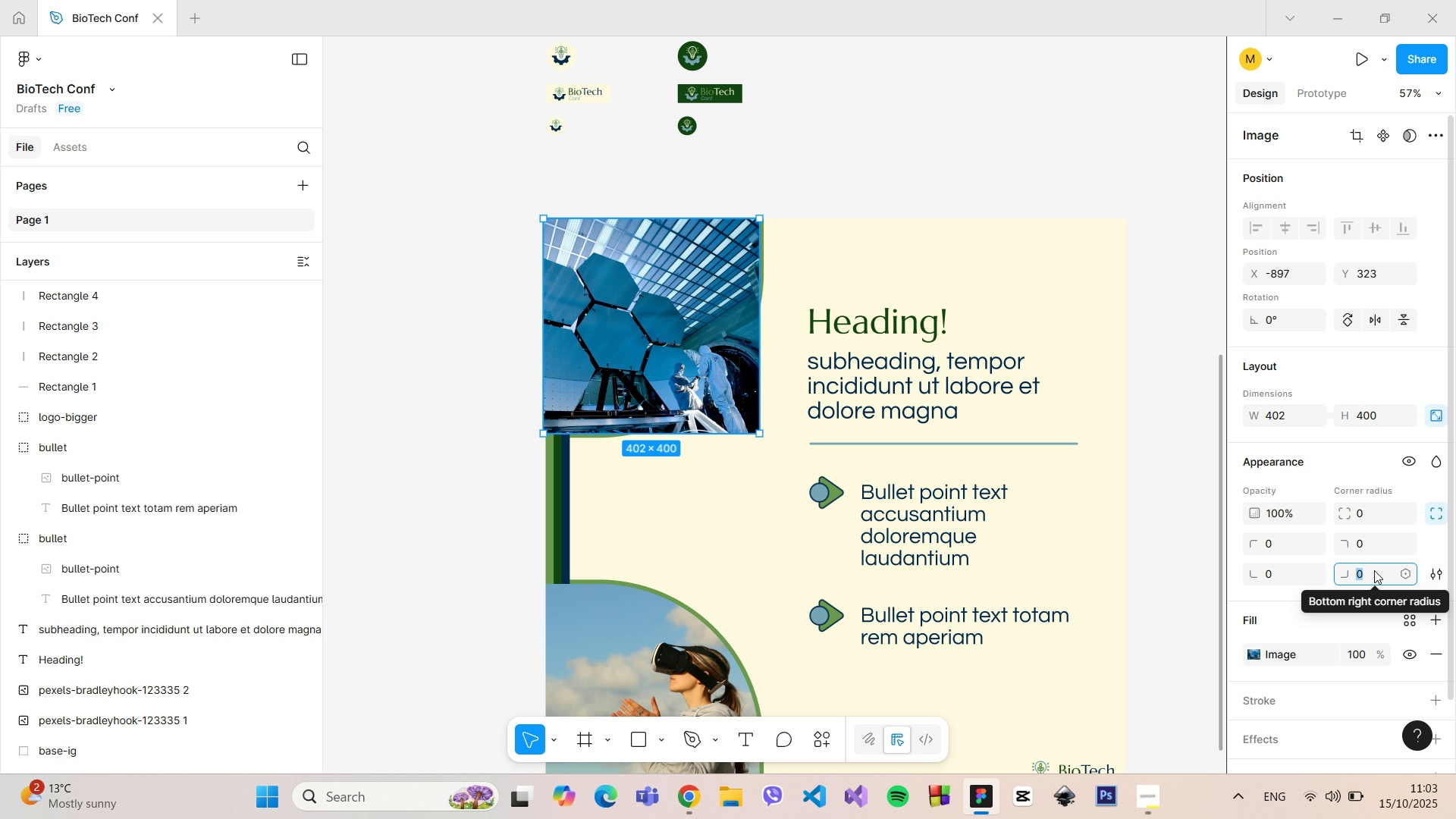 
type(300)
 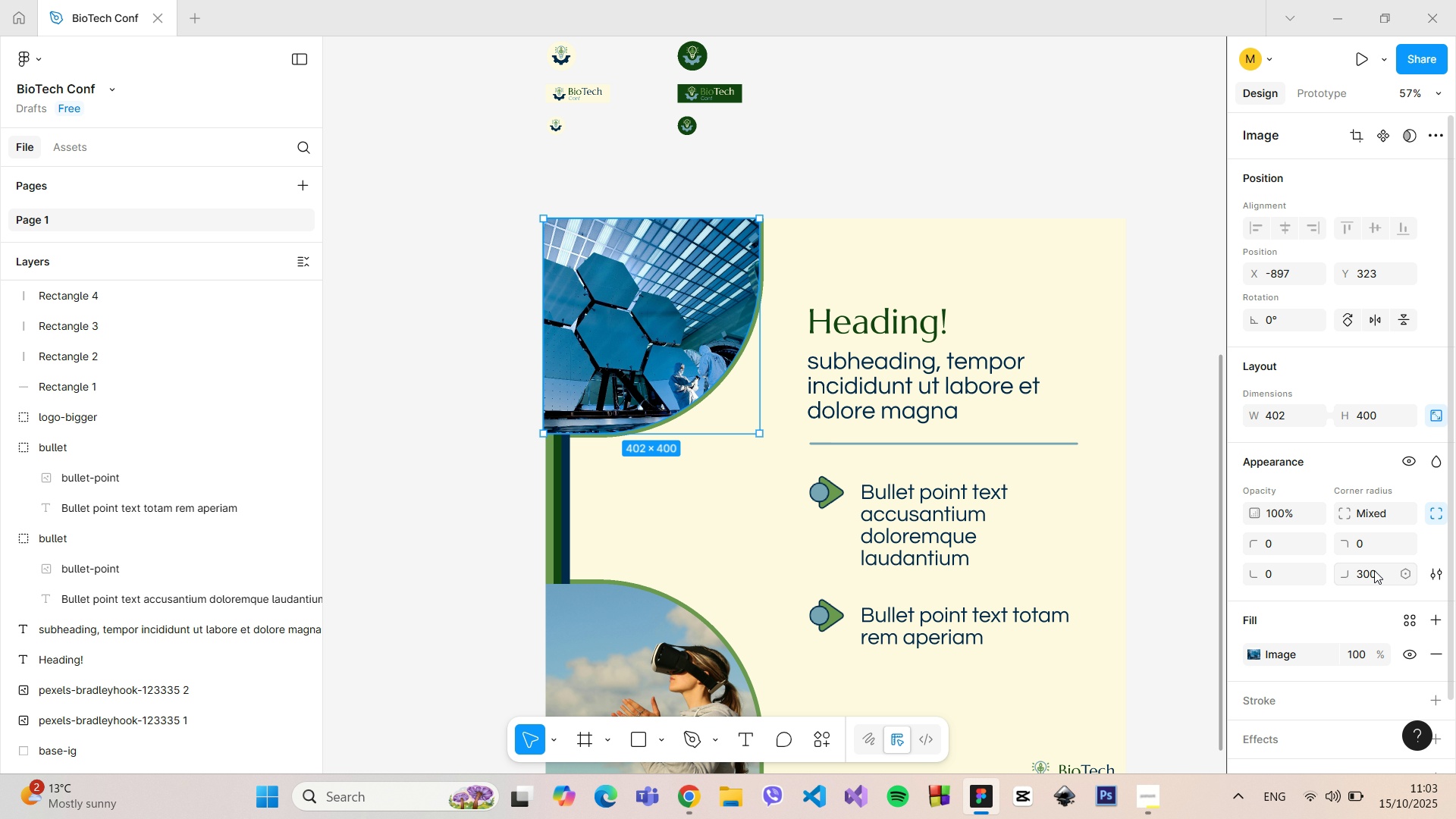 
key(Enter)
 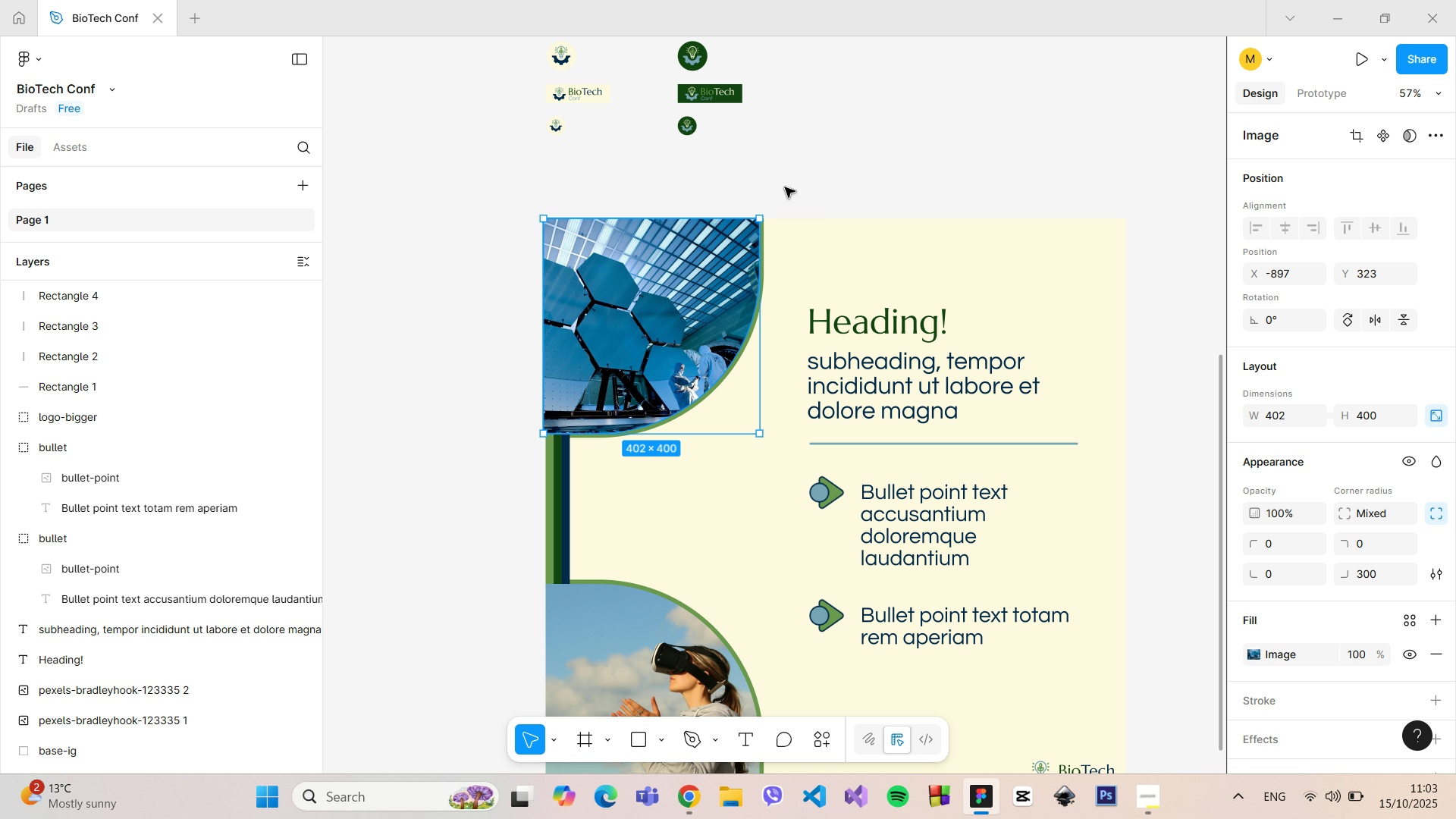 
scroll: coordinate [1333, 587], scroll_direction: down, amount: 3.0
 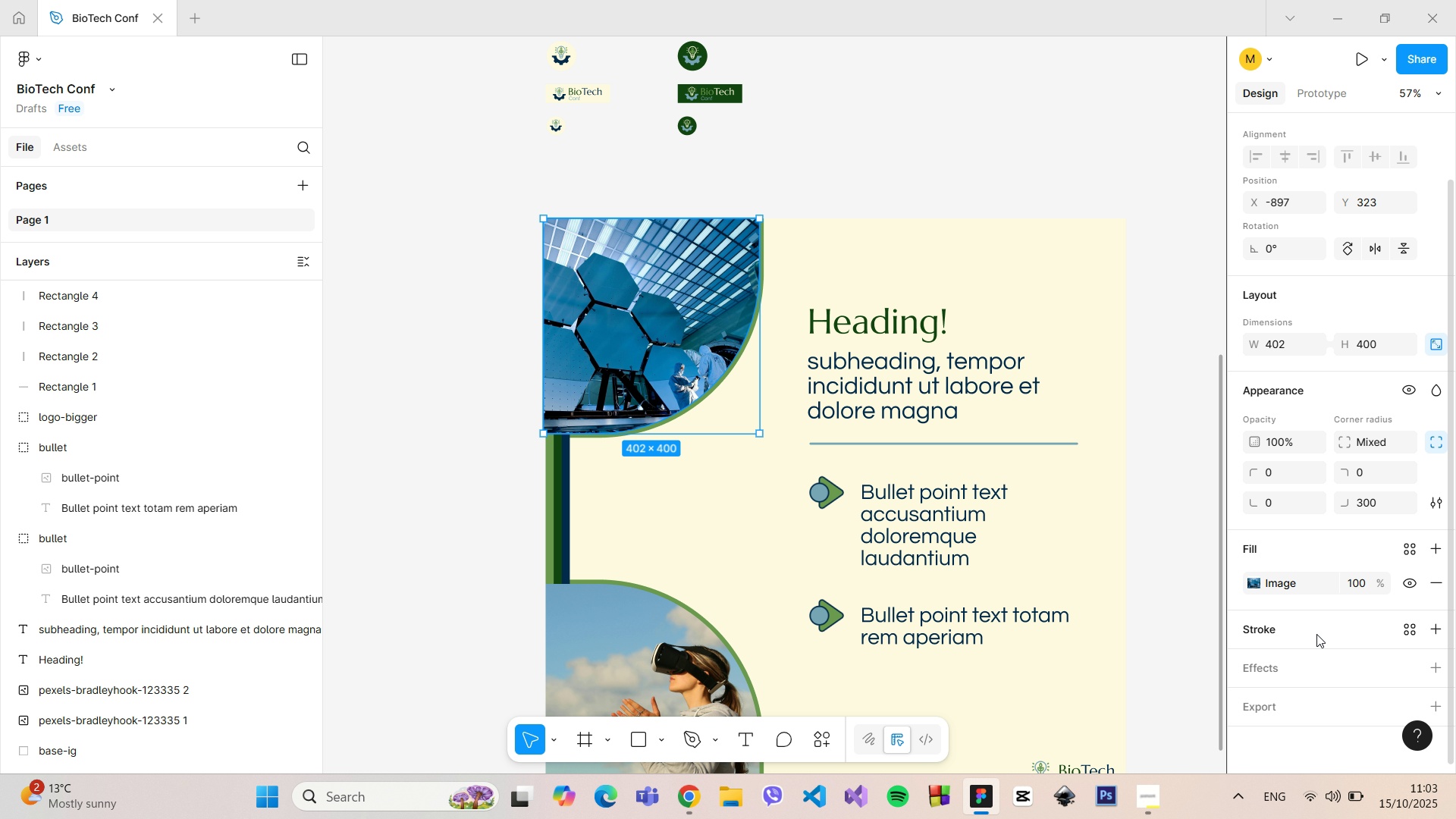 
left_click([1316, 634])
 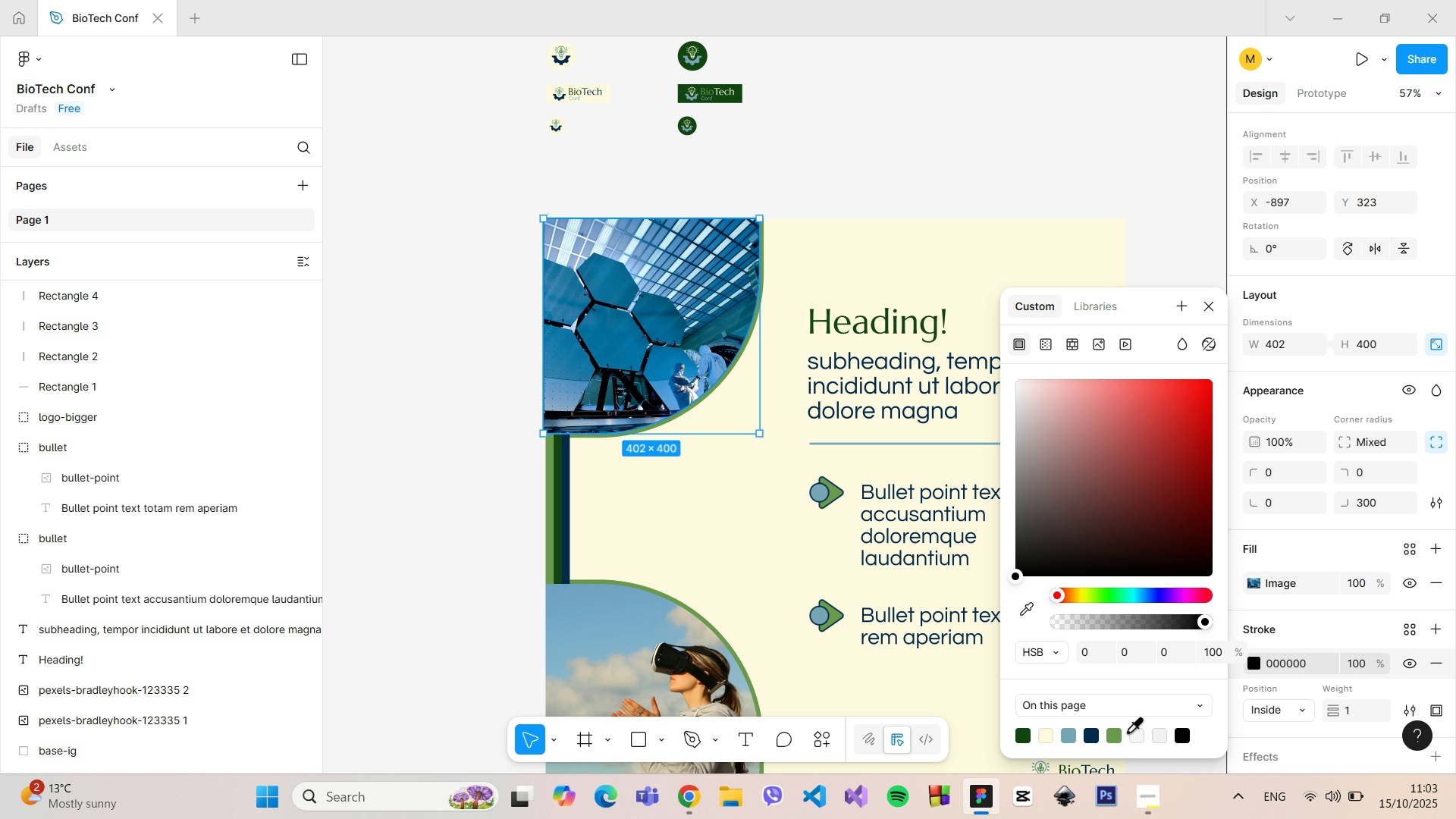 
left_click([1112, 733])
 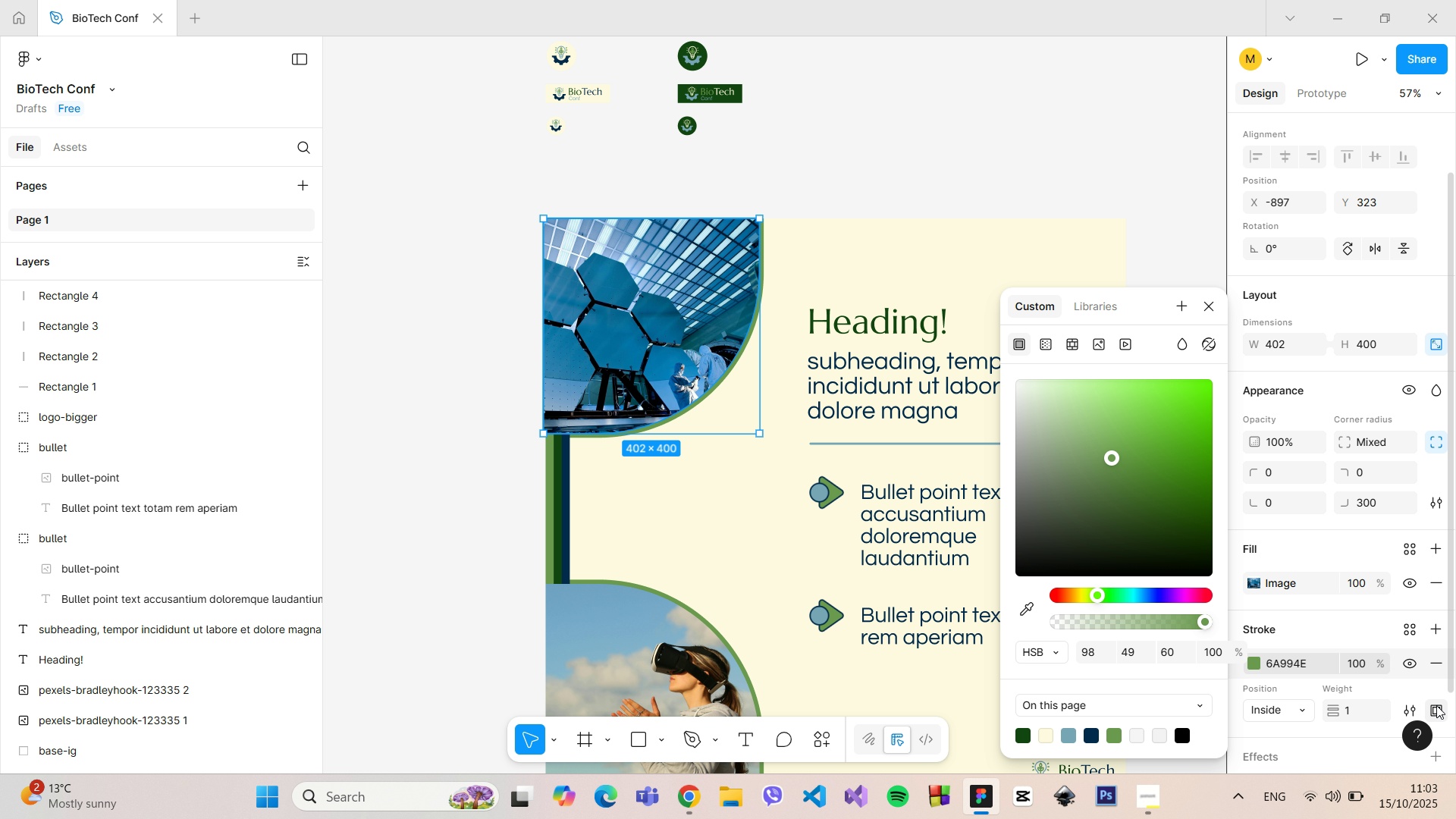 
left_click([1439, 706])
 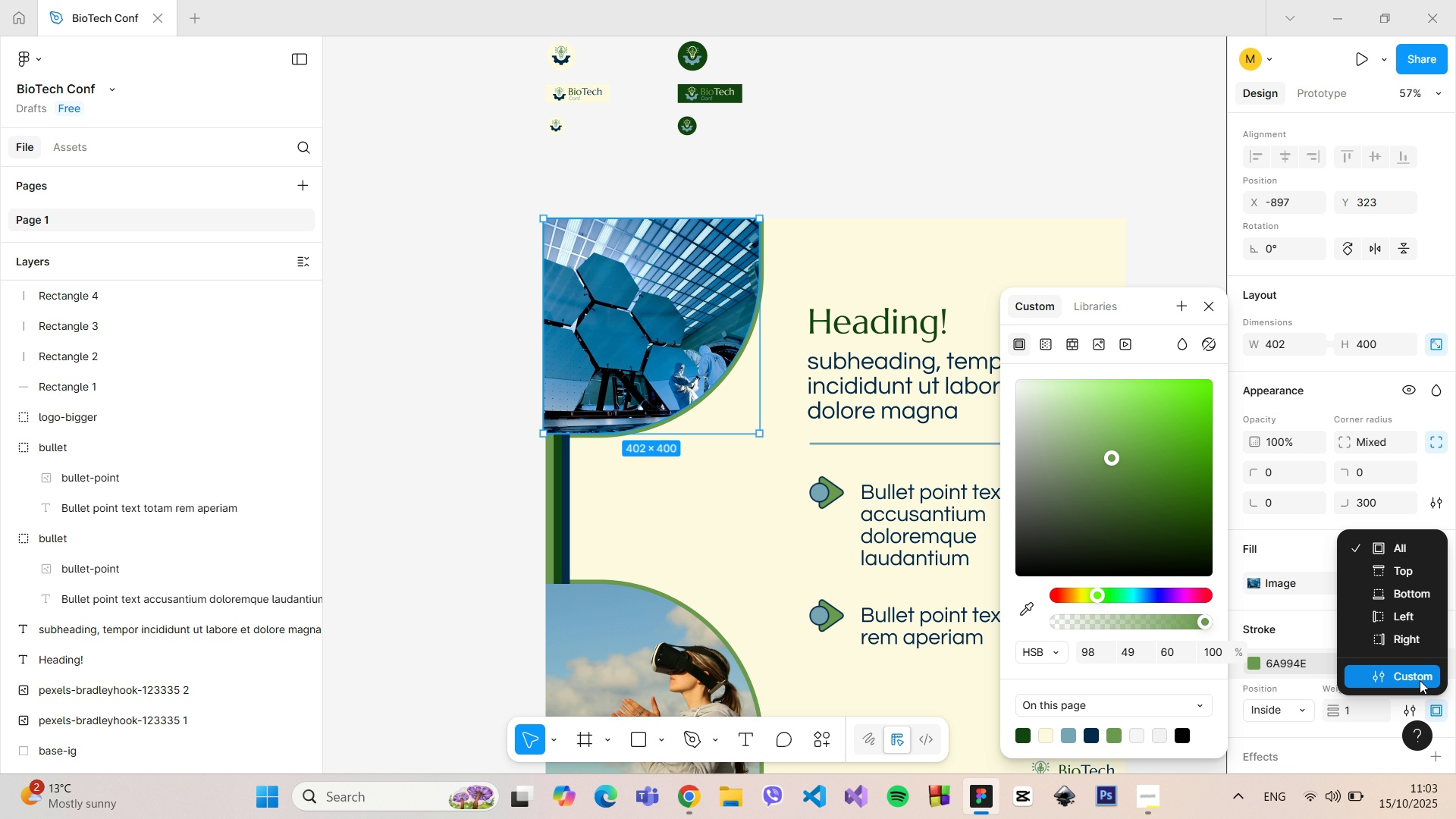 
left_click([1420, 680])
 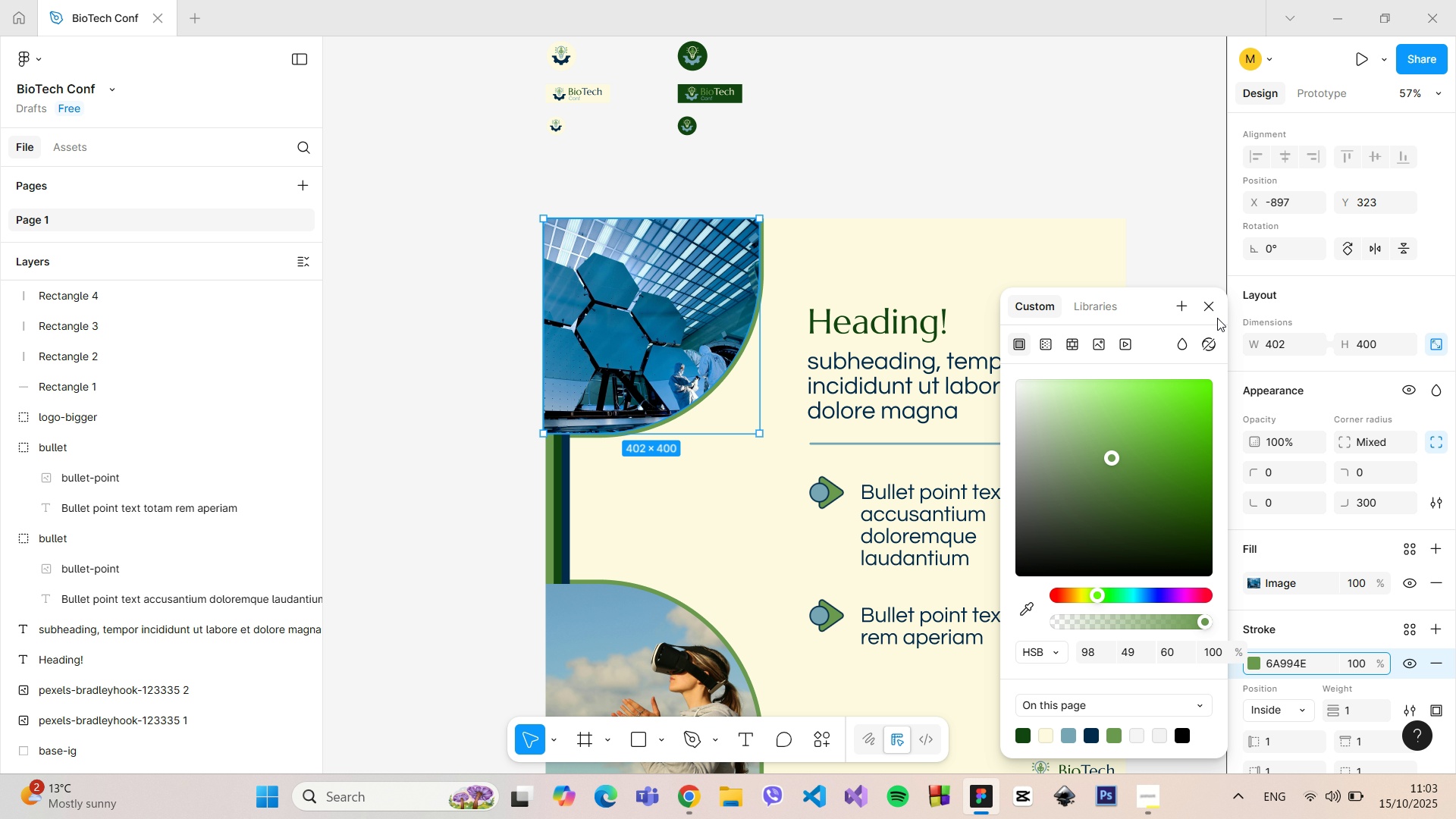 
left_click([1213, 305])
 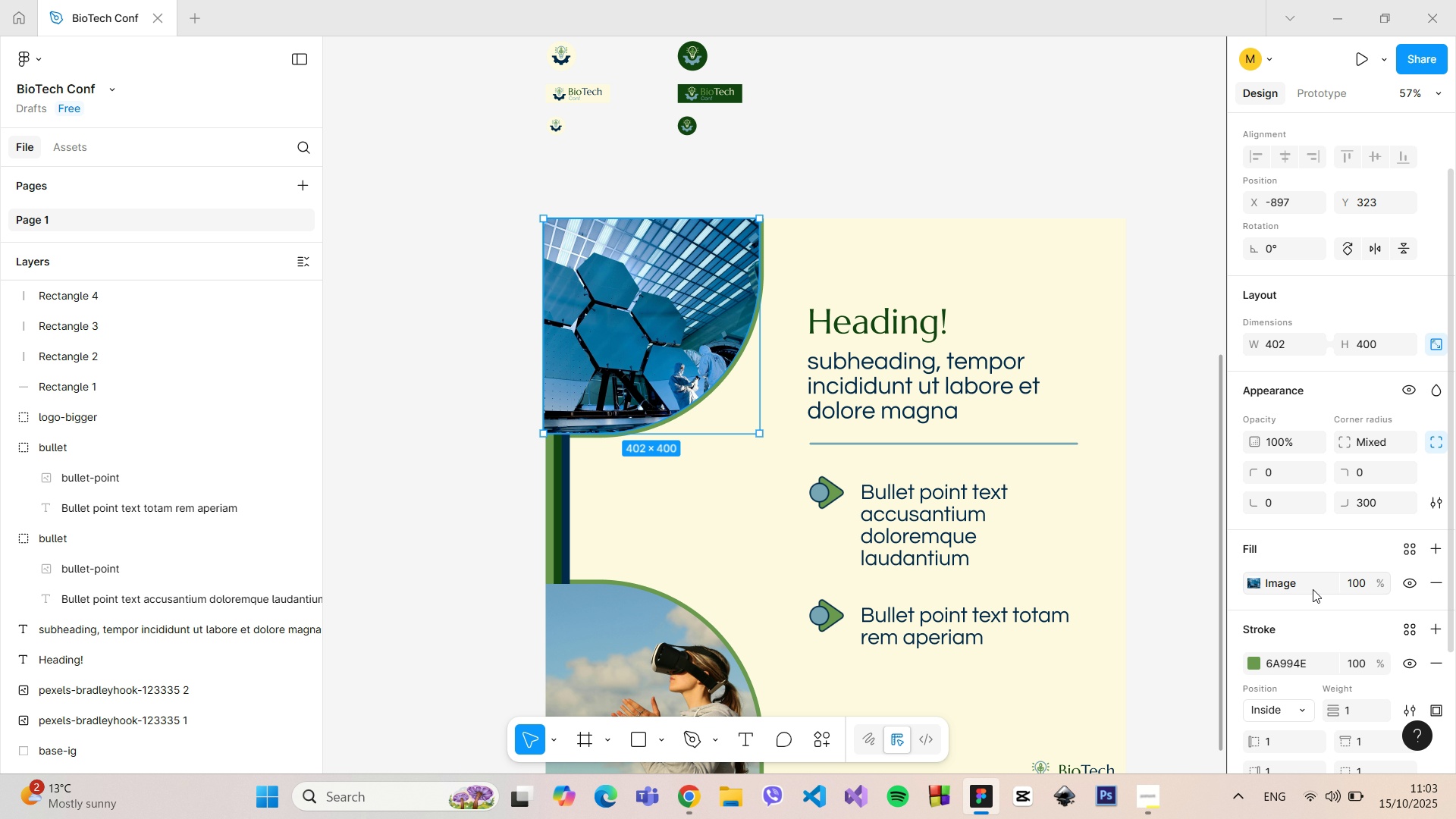 
scroll: coordinate [1316, 592], scroll_direction: down, amount: 3.0
 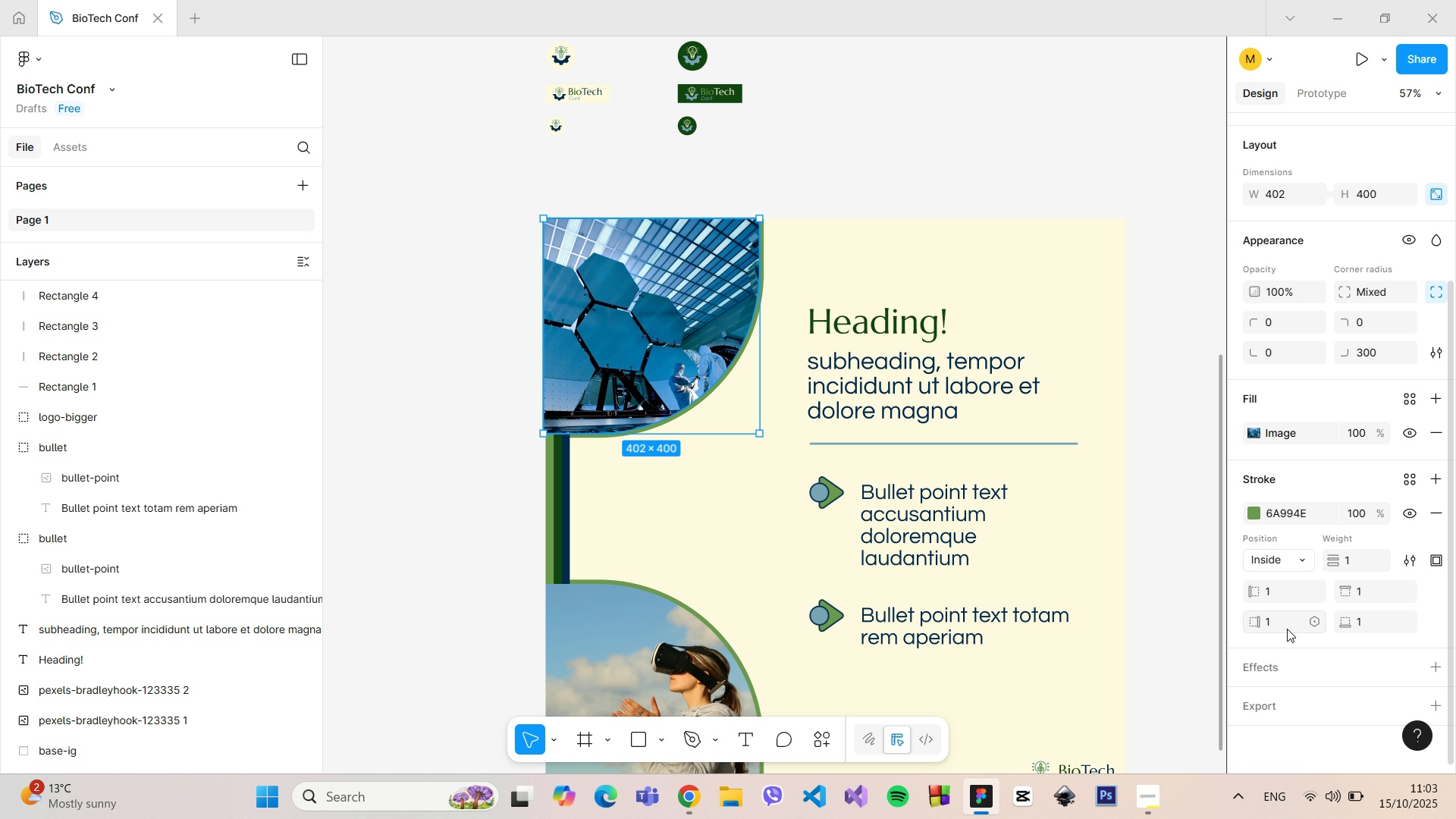 
left_click([1286, 629])
 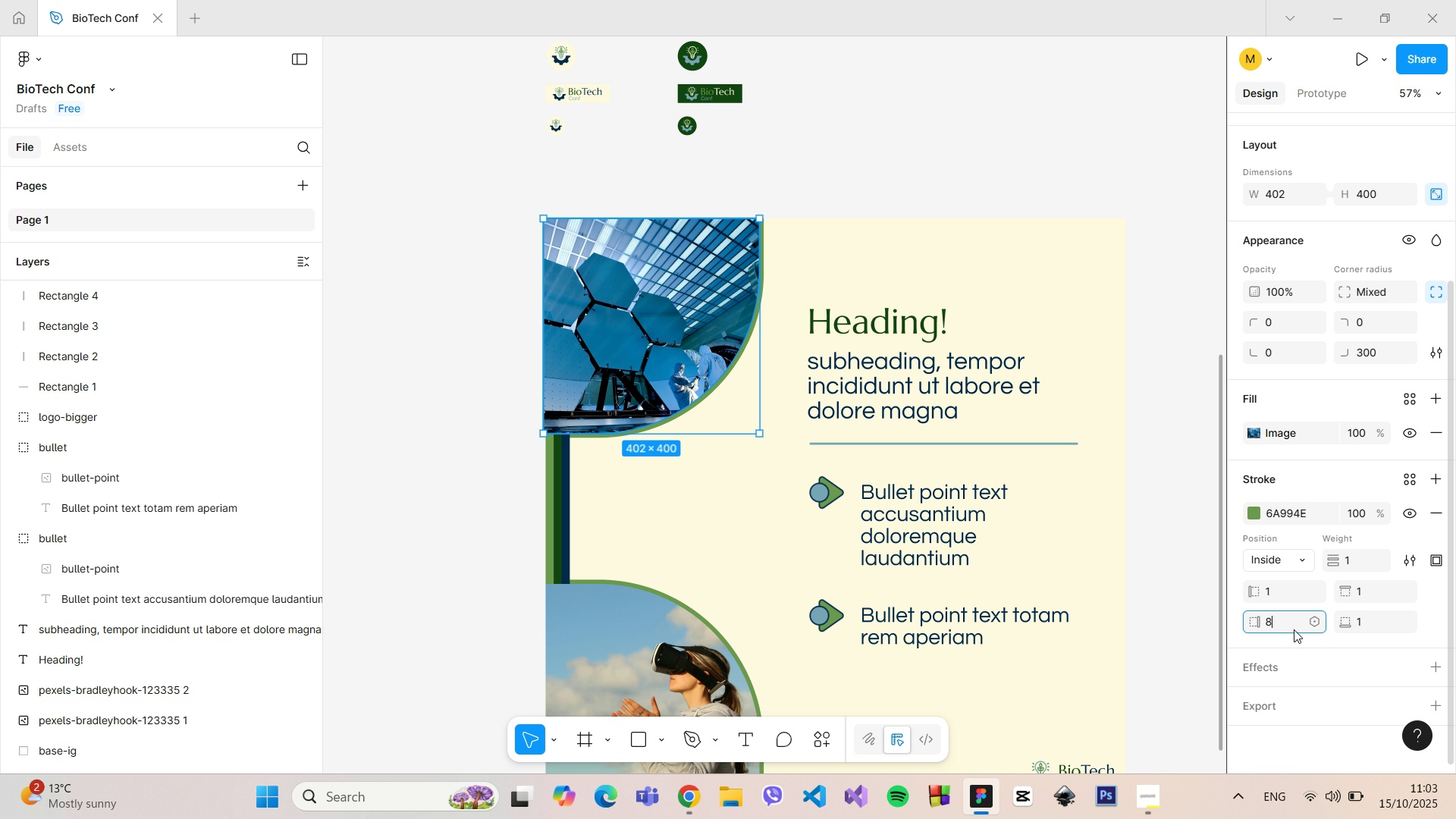 
key(8)
 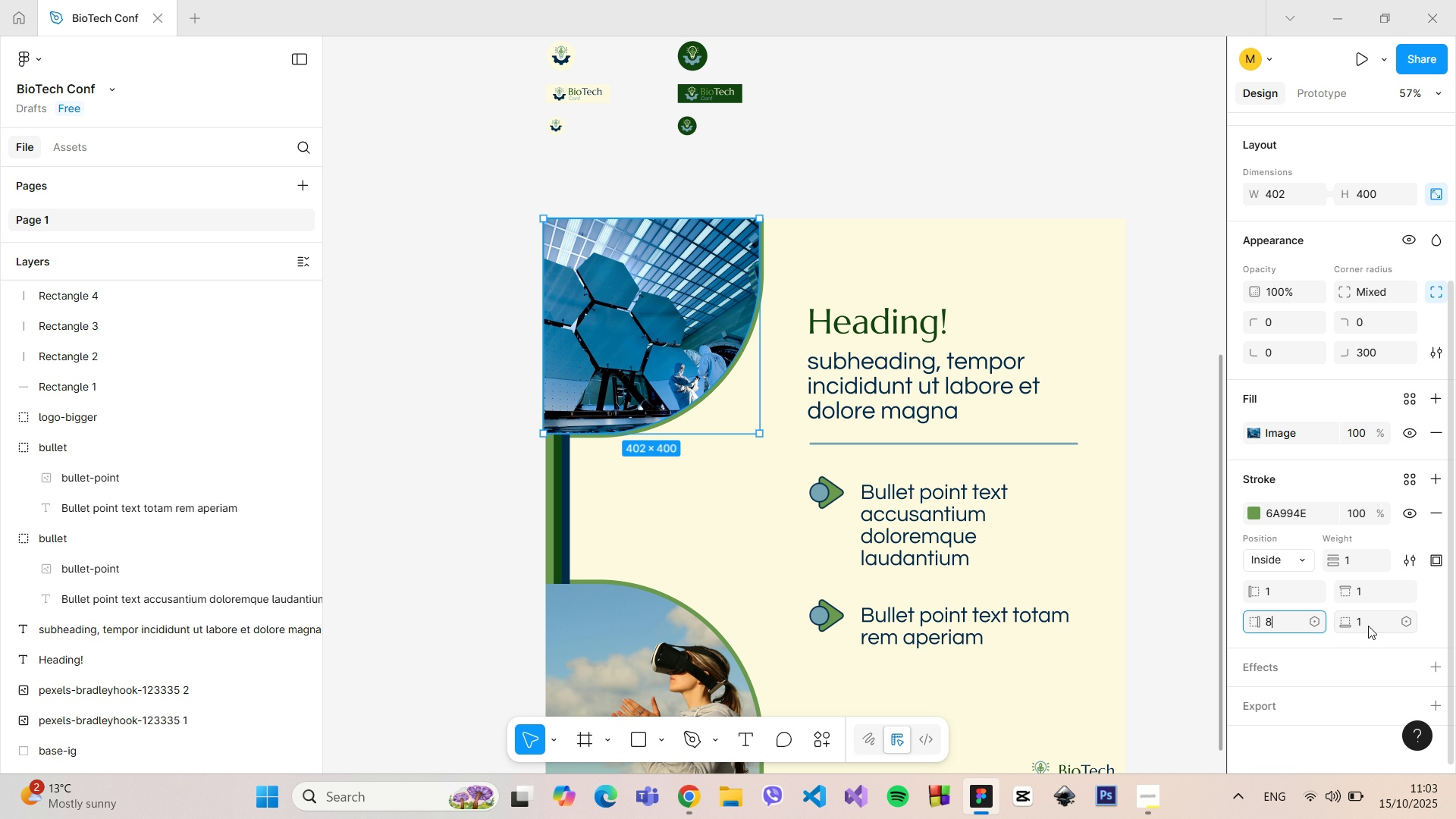 
left_click([1368, 626])
 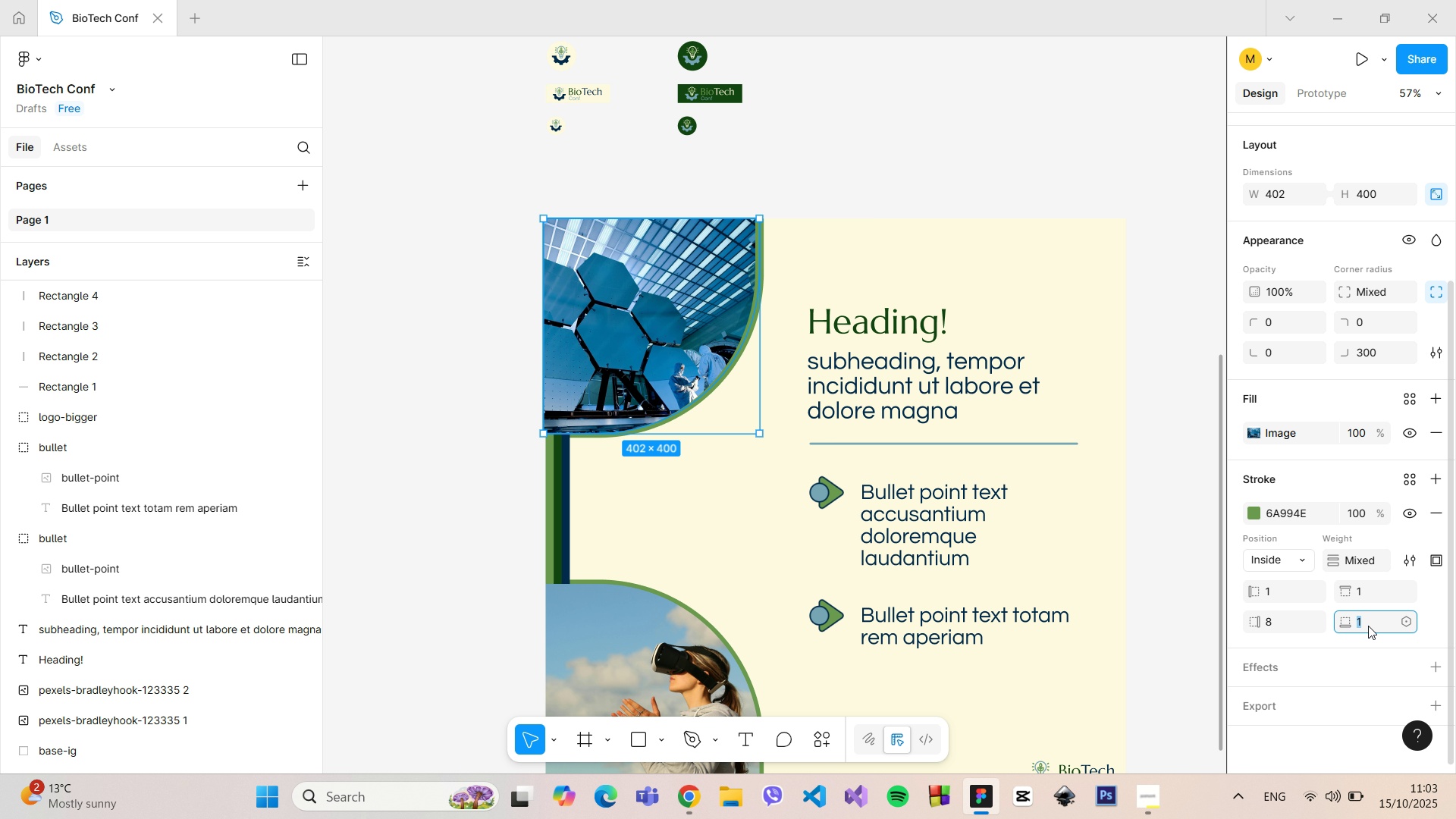 
key(8)
 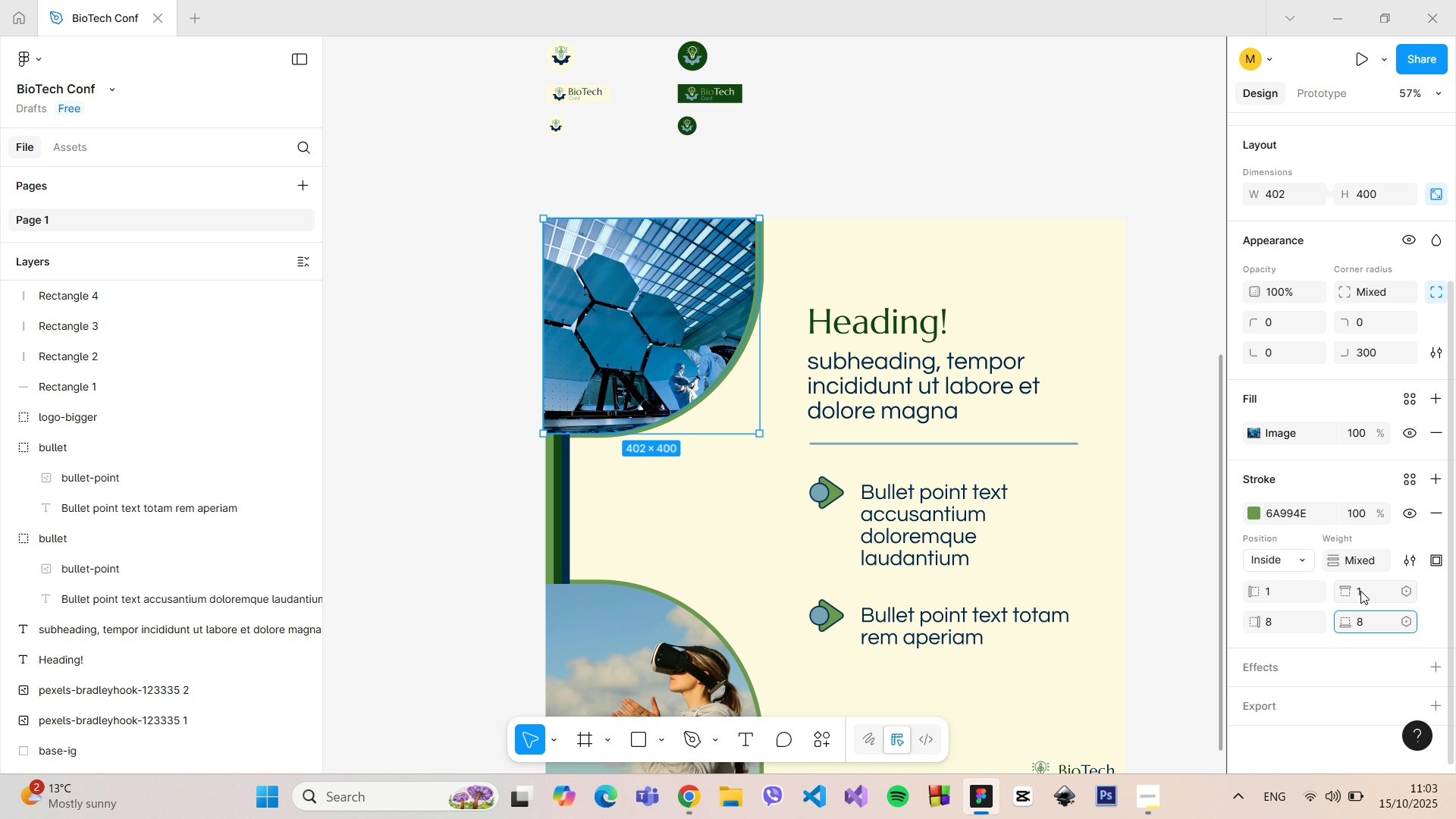 
left_click([1360, 591])
 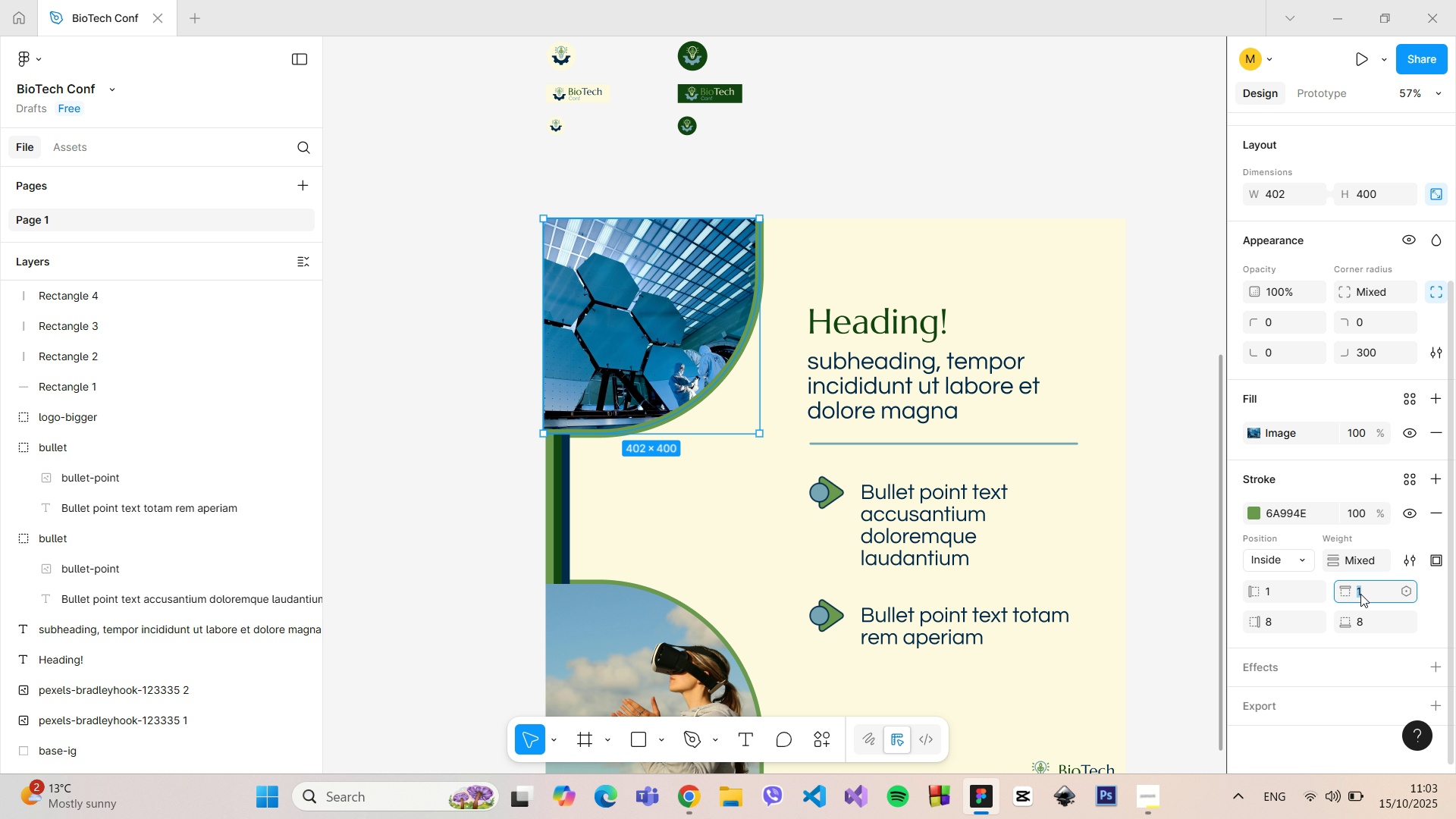 
key(0)
 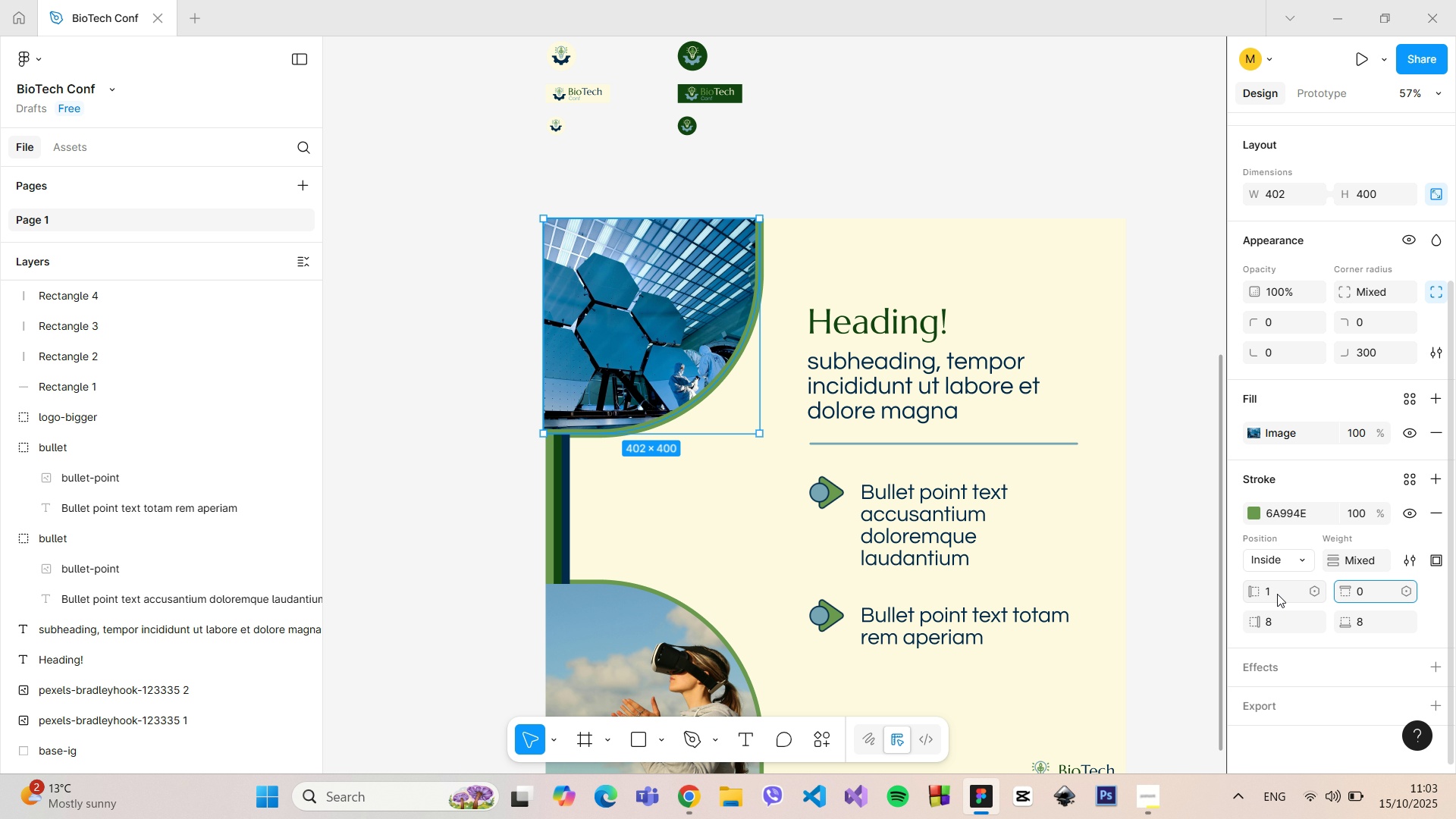 
left_click([1276, 593])
 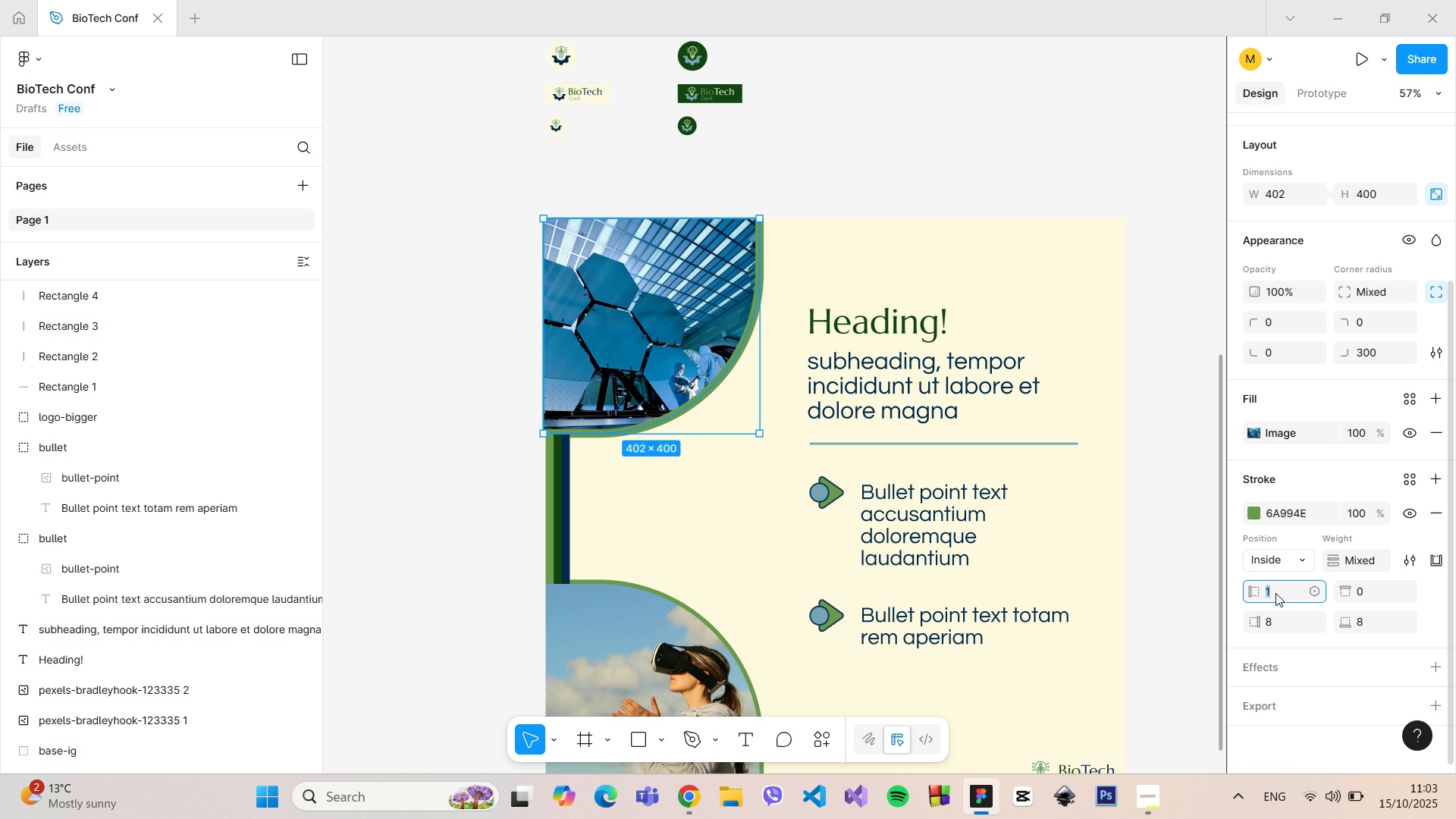 
key(0)
 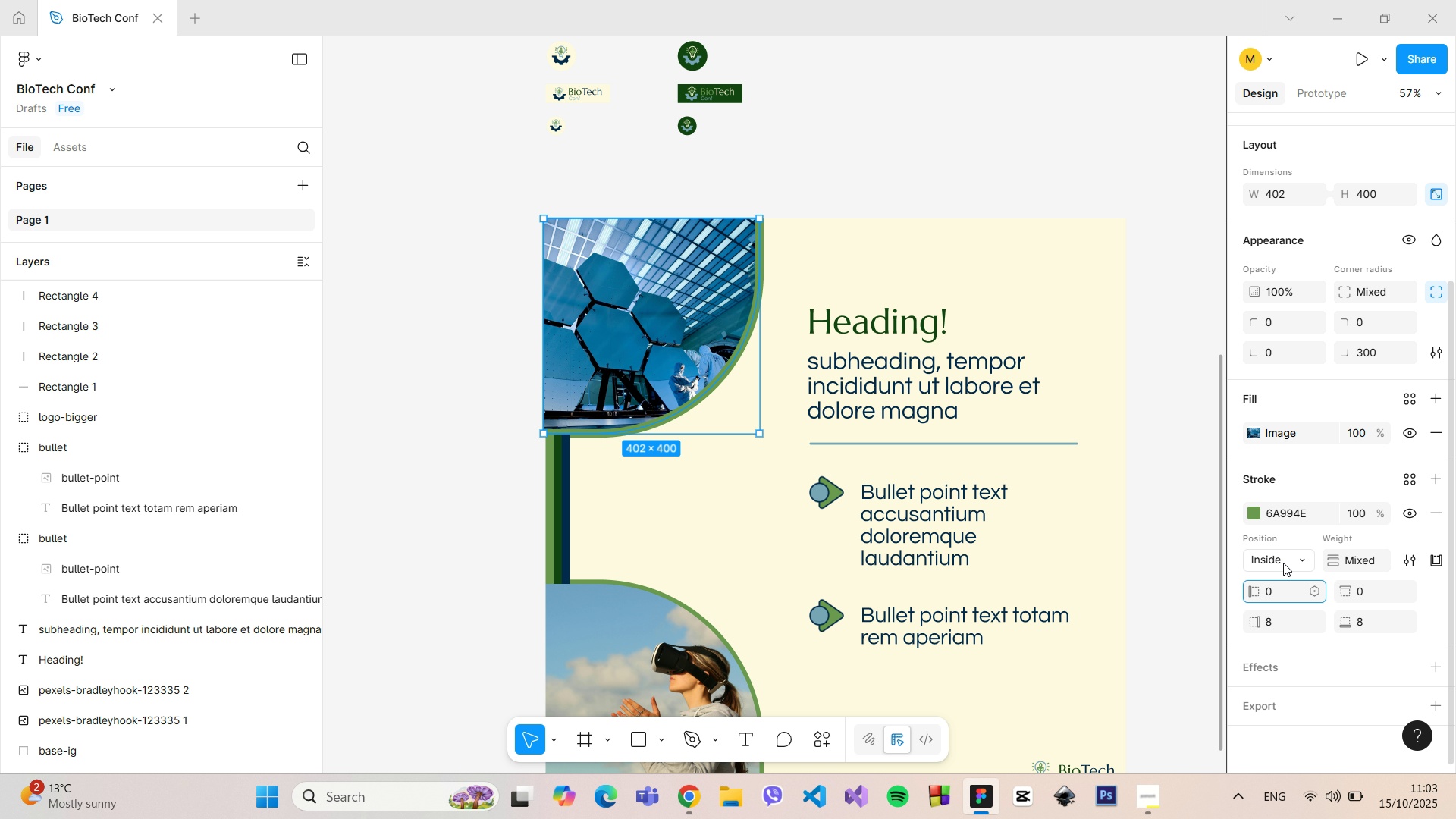 
left_click([1283, 563])
 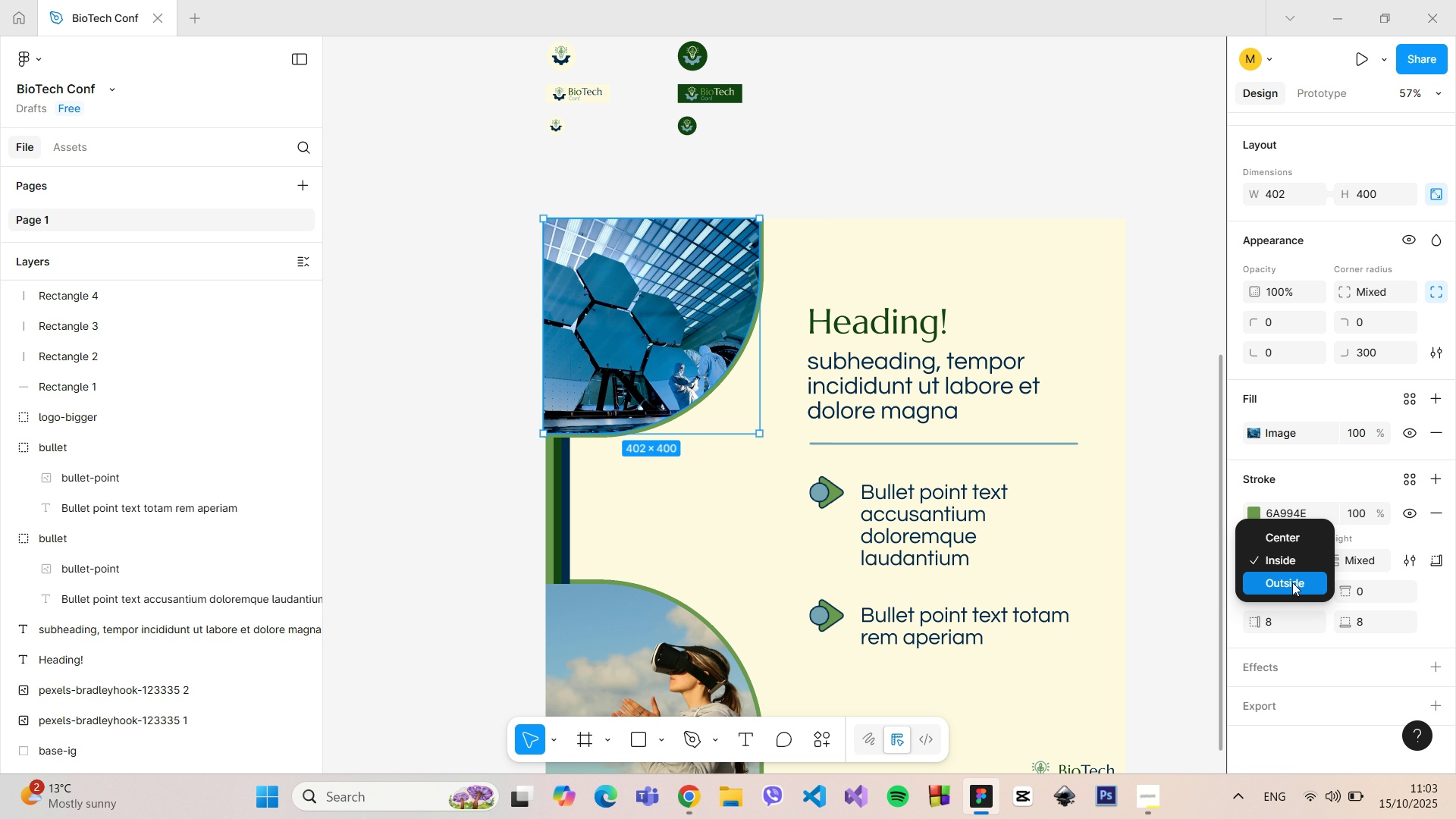 
left_click([1292, 582])
 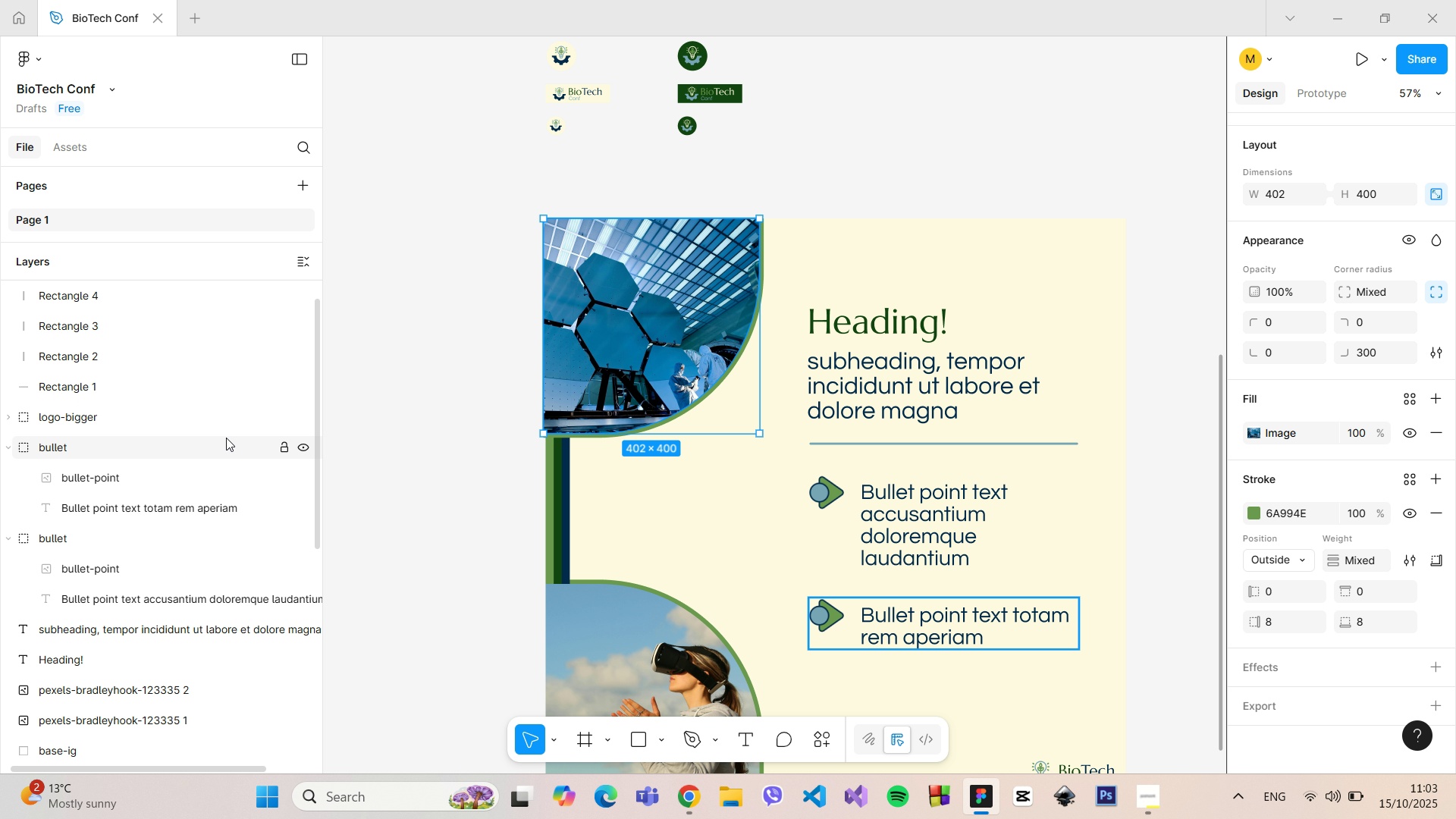 
scroll: coordinate [149, 554], scroll_direction: down, amount: 3.0
 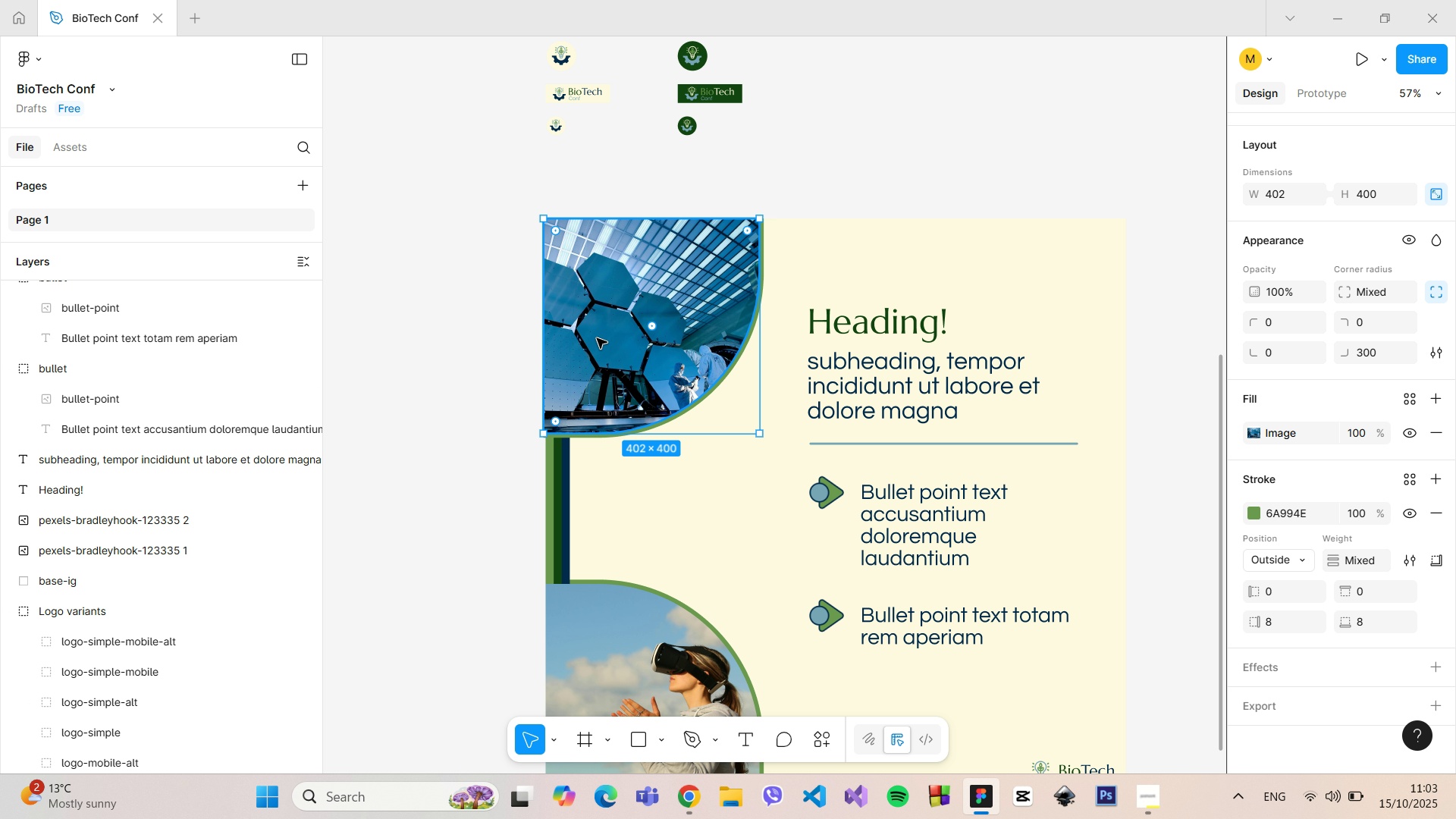 
left_click([597, 338])
 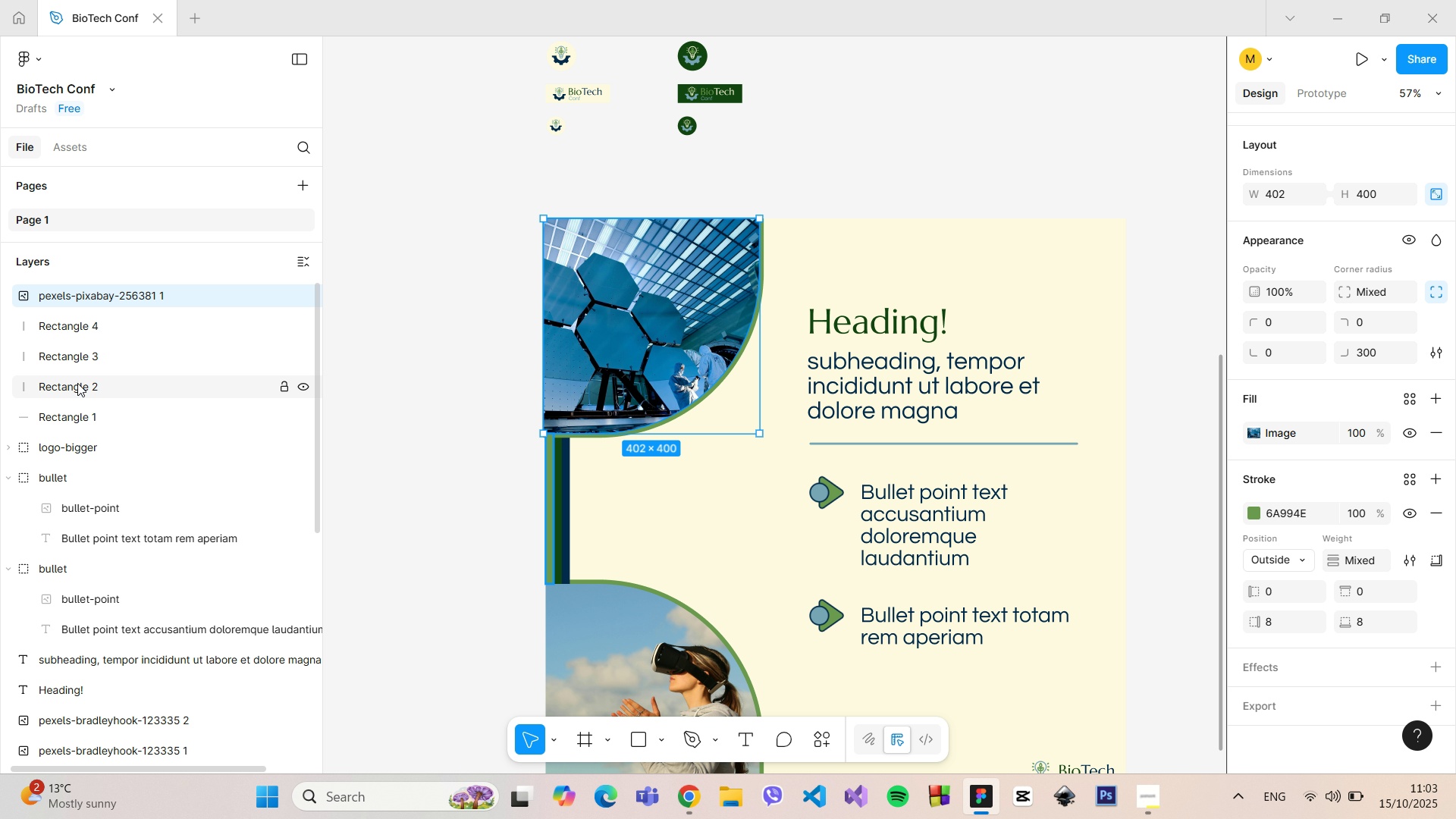 
scroll: coordinate [100, 400], scroll_direction: down, amount: 3.0
 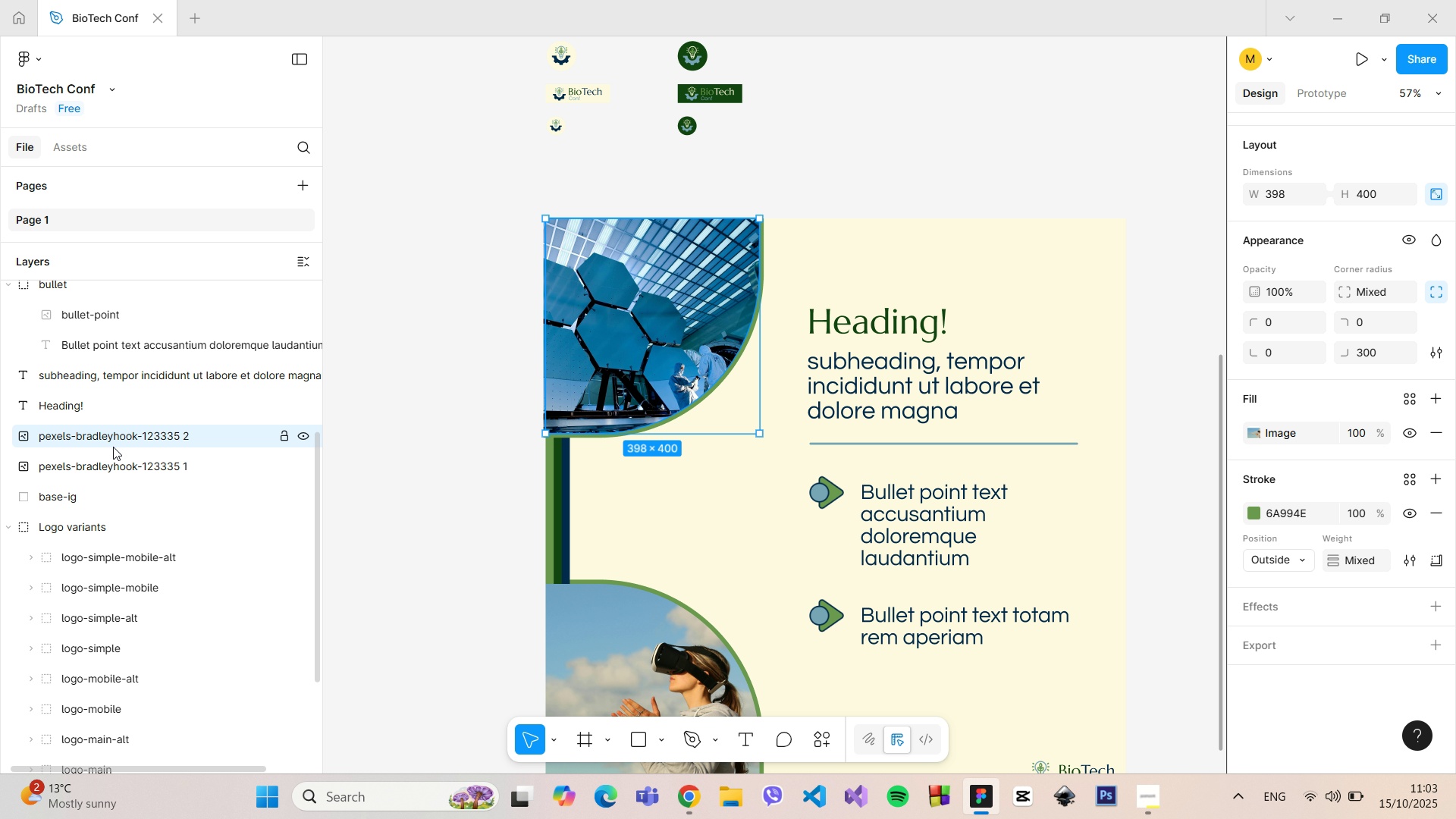 
left_click([113, 447])
 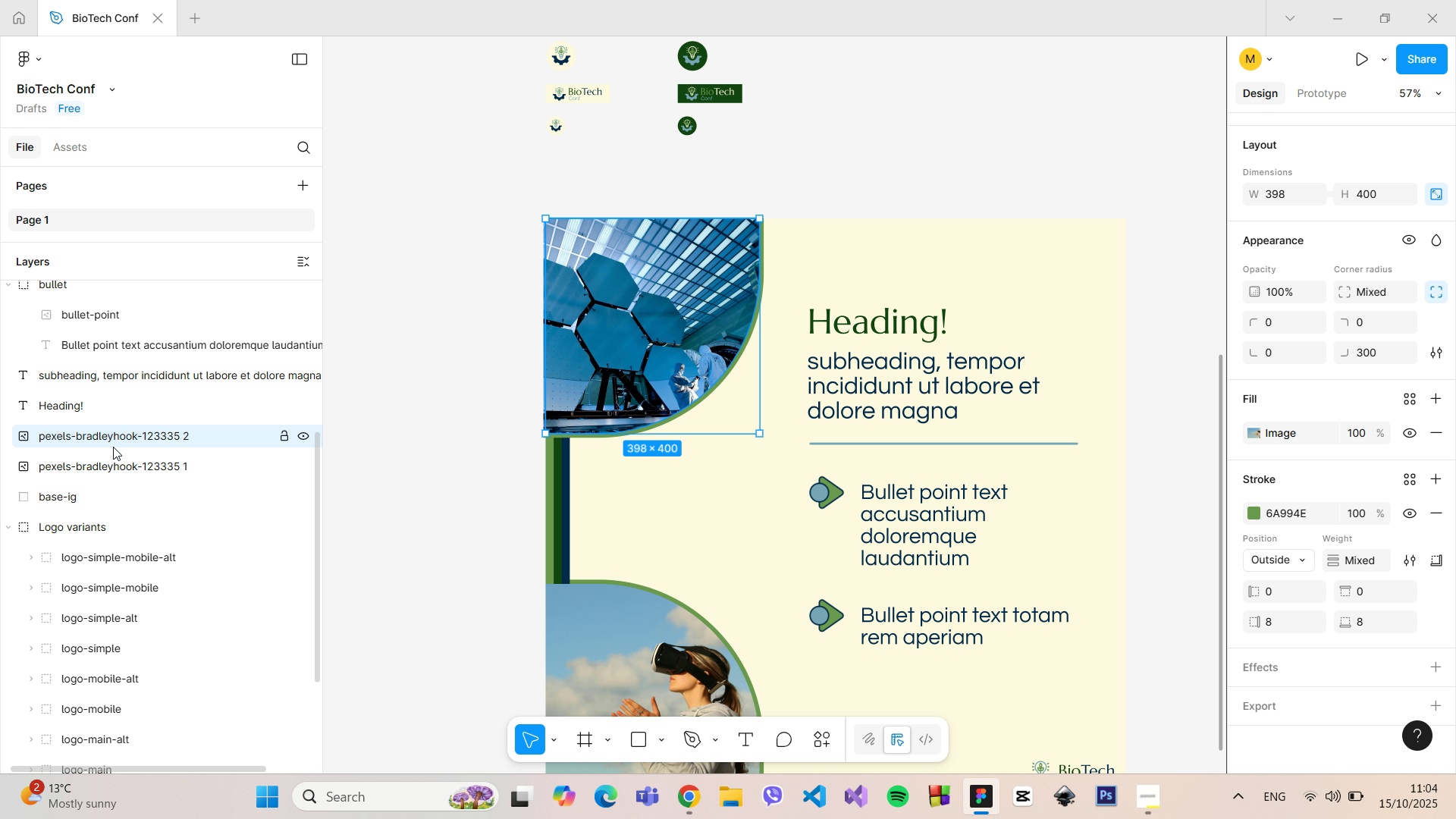 
key(Backspace)
 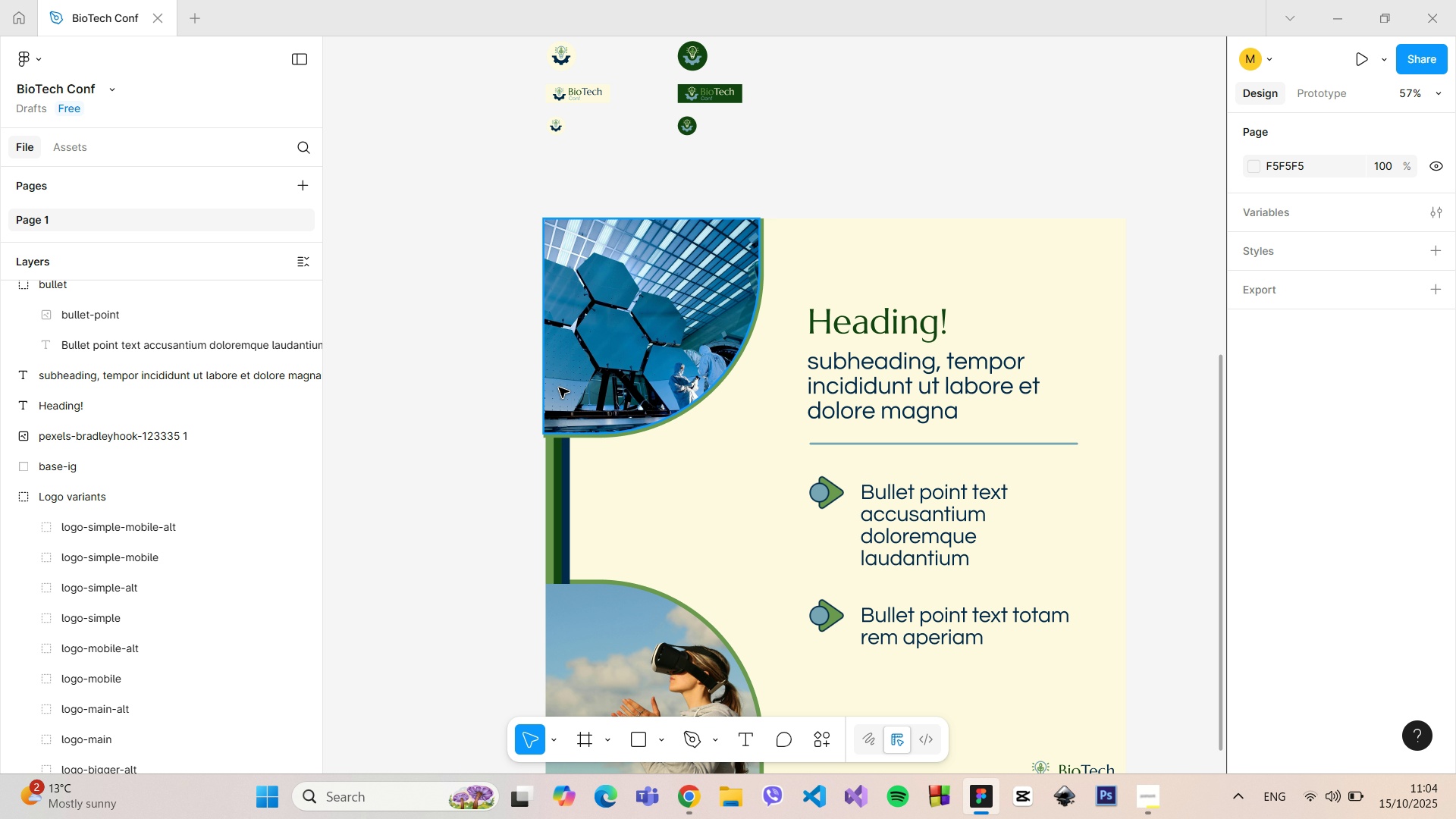 
left_click([579, 366])
 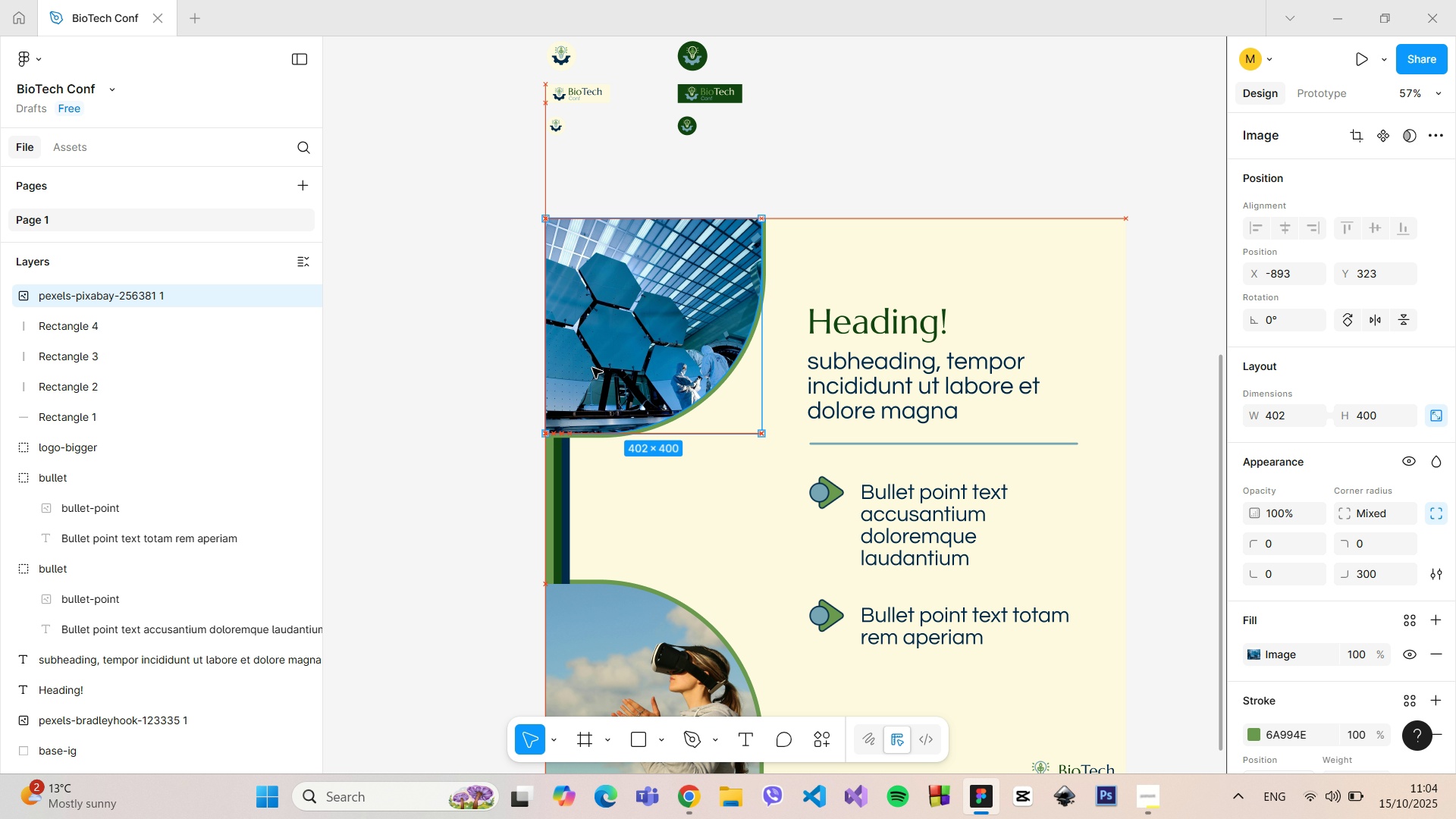 
wait(5.29)
 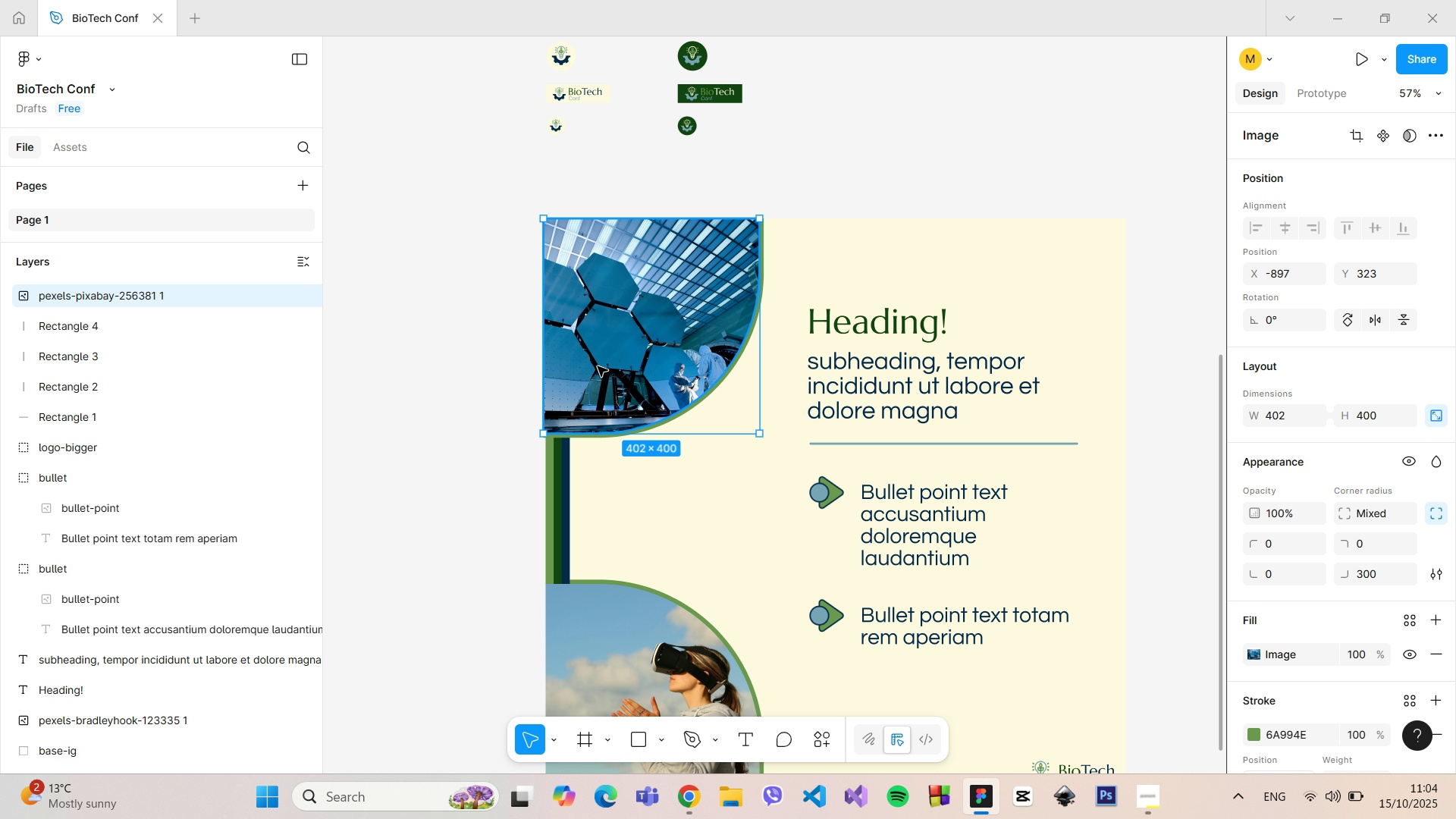 
left_click([489, 381])
 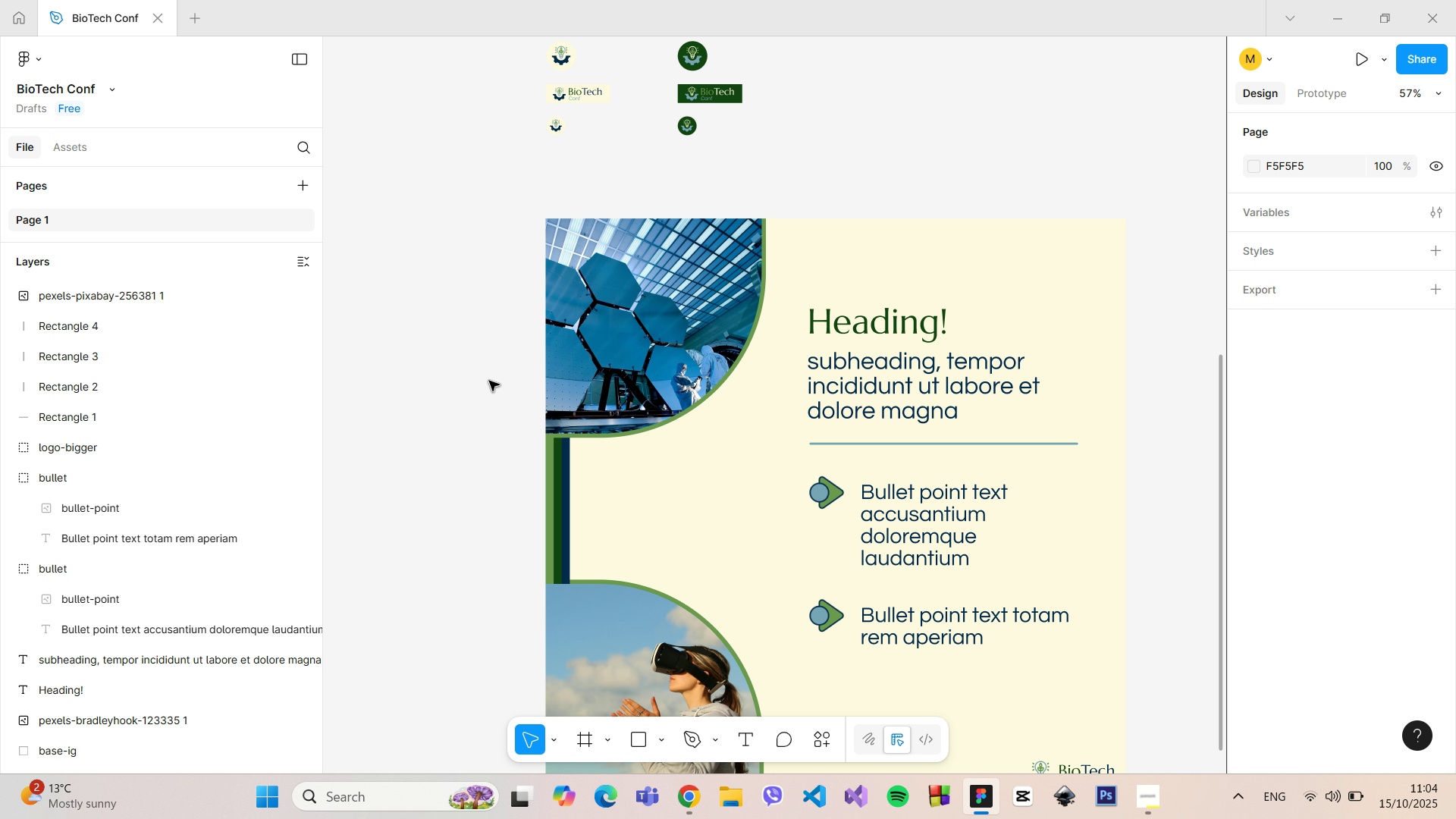 
scroll: coordinate [489, 381], scroll_direction: down, amount: 4.0
 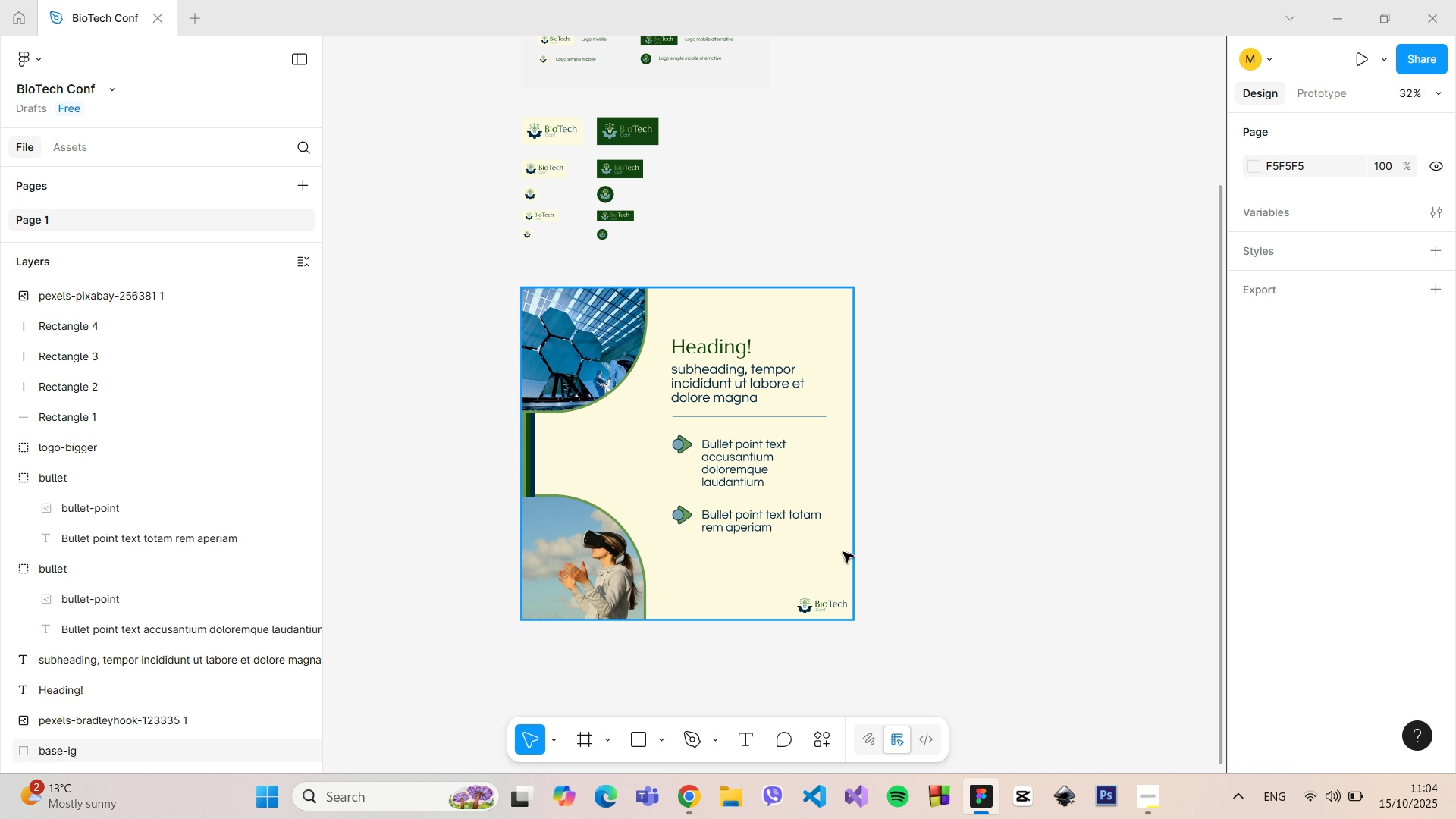 
scroll: coordinate [846, 684], scroll_direction: up, amount: 17.0
 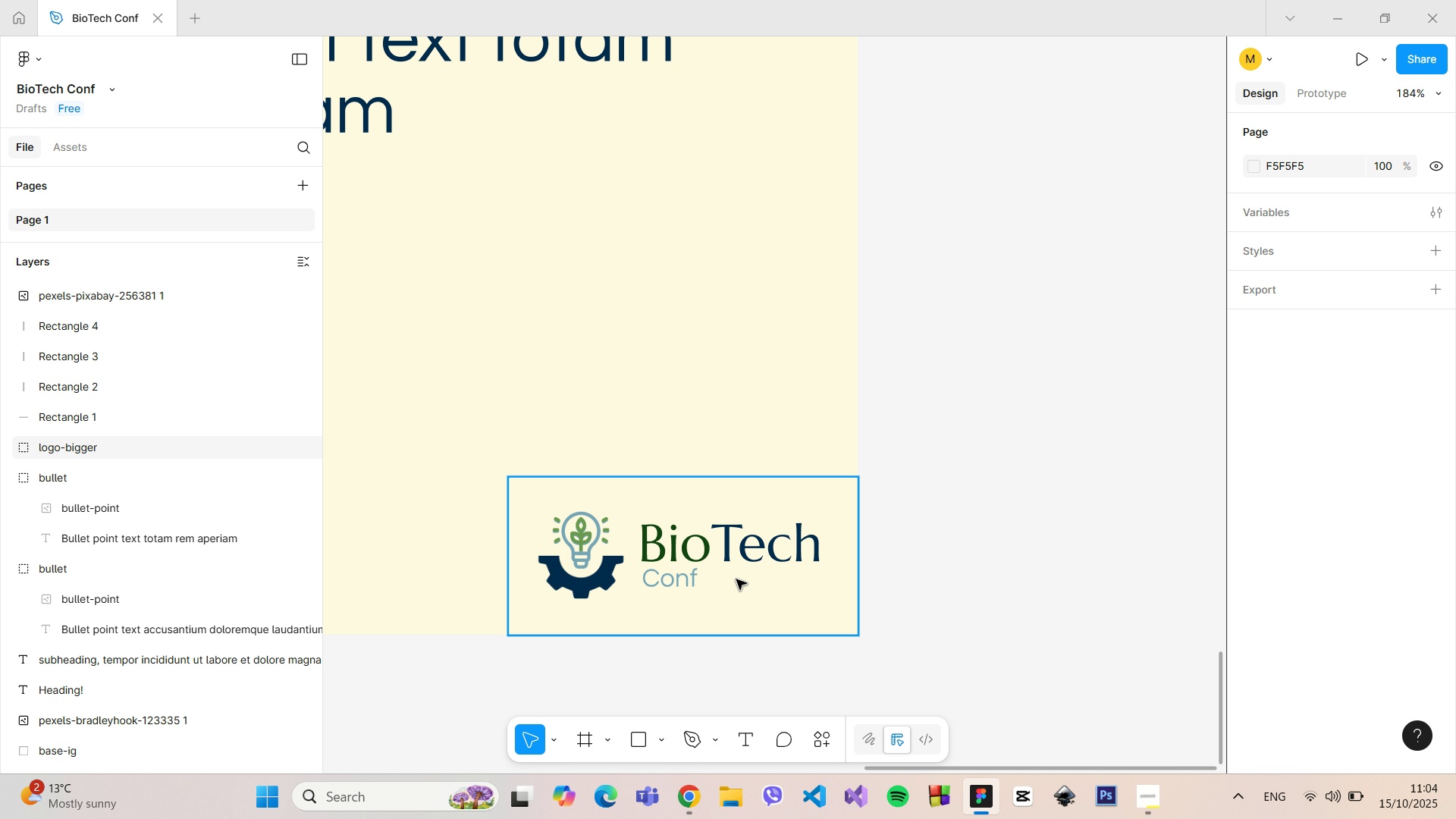 
scroll: coordinate [735, 579], scroll_direction: down, amount: 11.0
 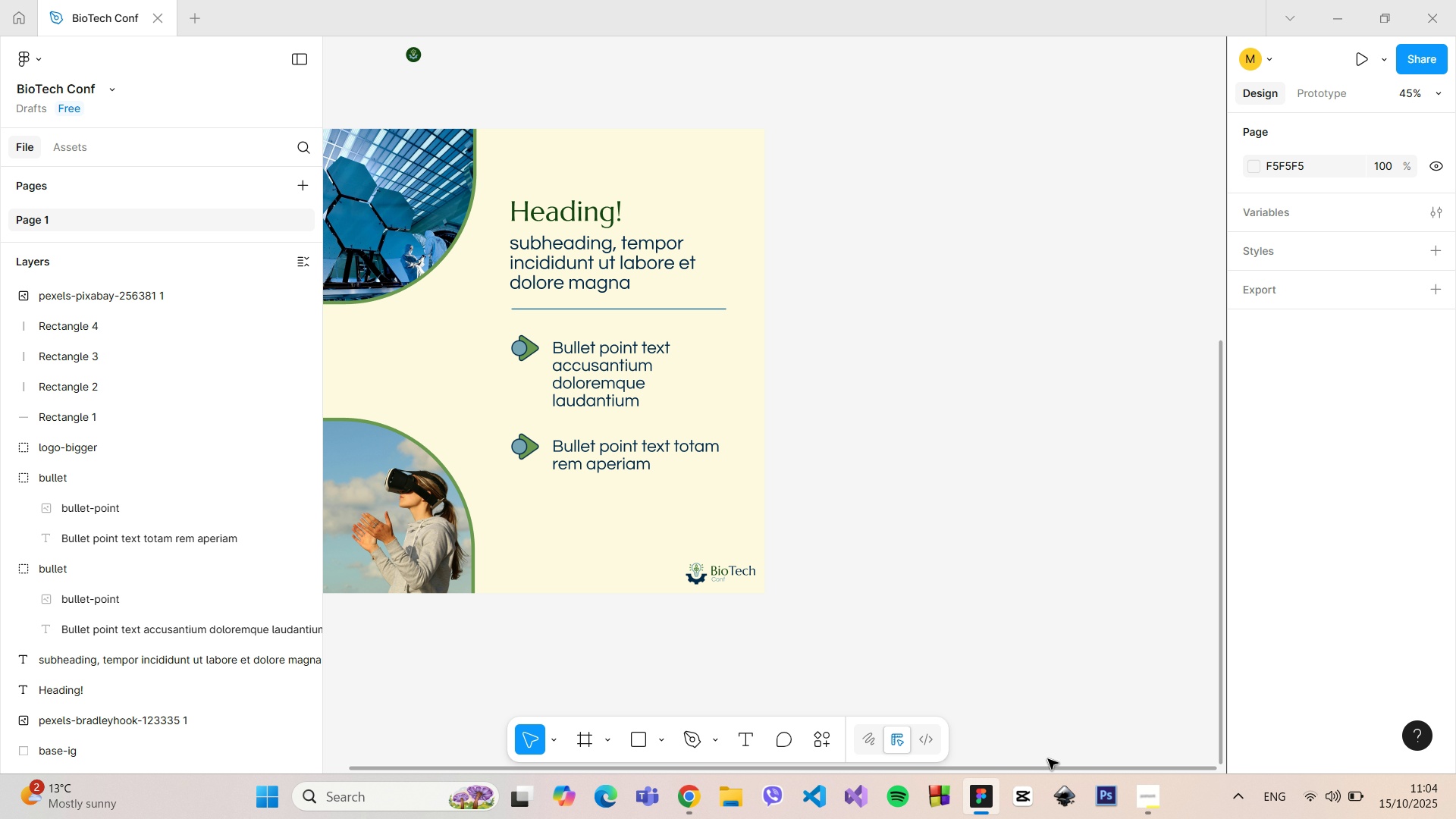 
left_click_drag(start_coordinate=[1047, 766], to_coordinate=[977, 764])
 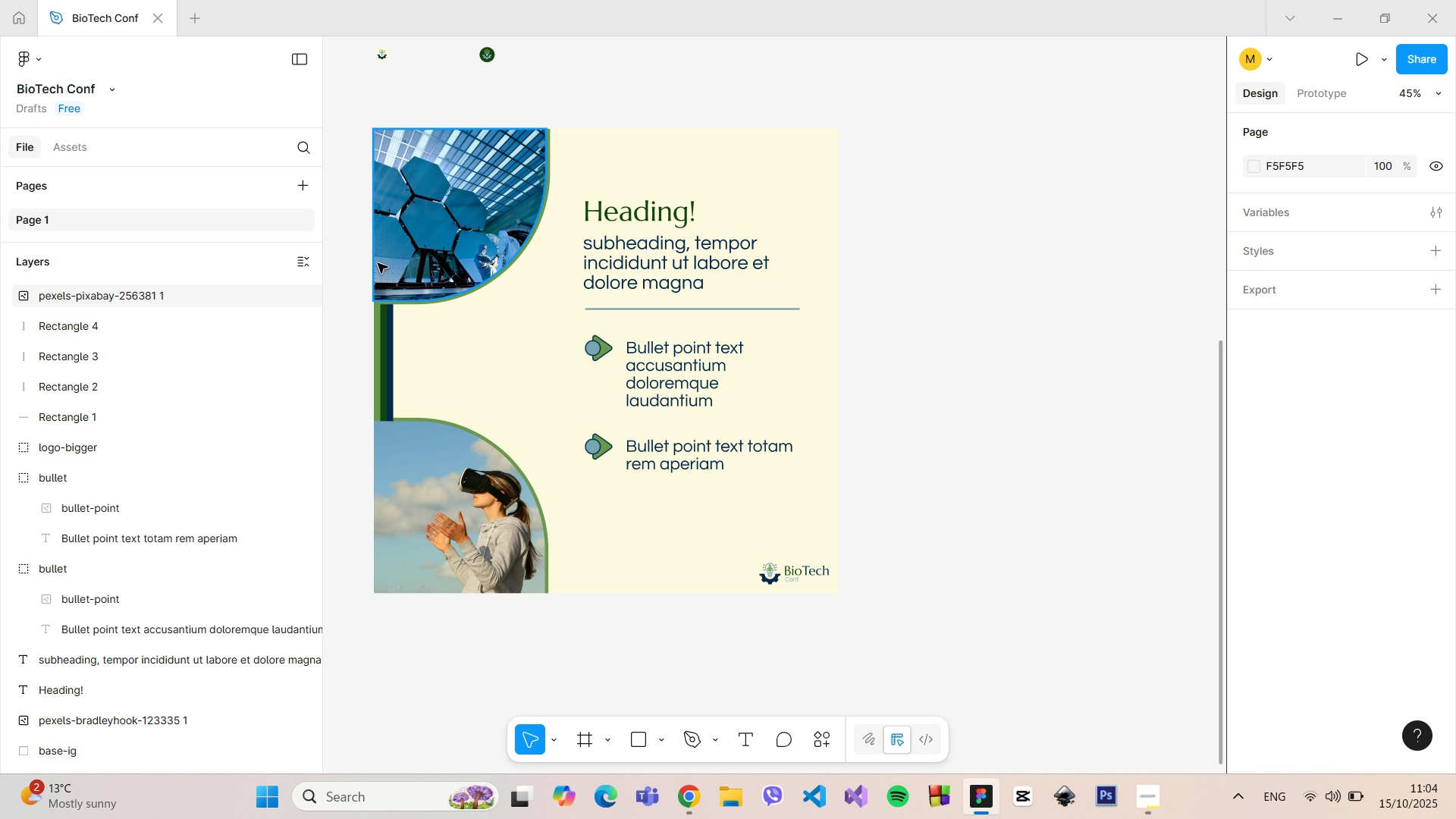 
scroll: coordinate [378, 275], scroll_direction: up, amount: 4.0
 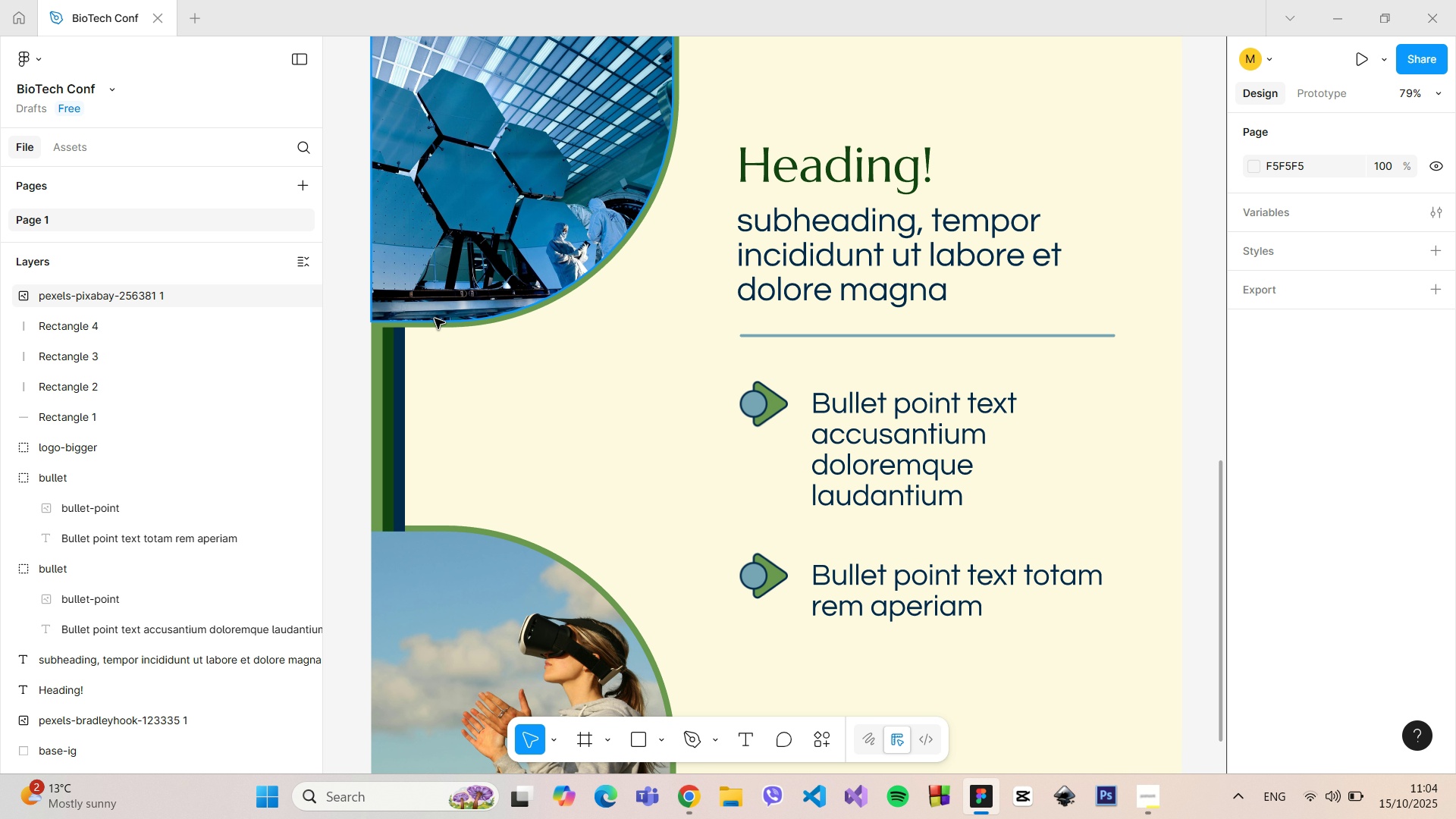 
scroll: coordinate [441, 326], scroll_direction: down, amount: 4.0
 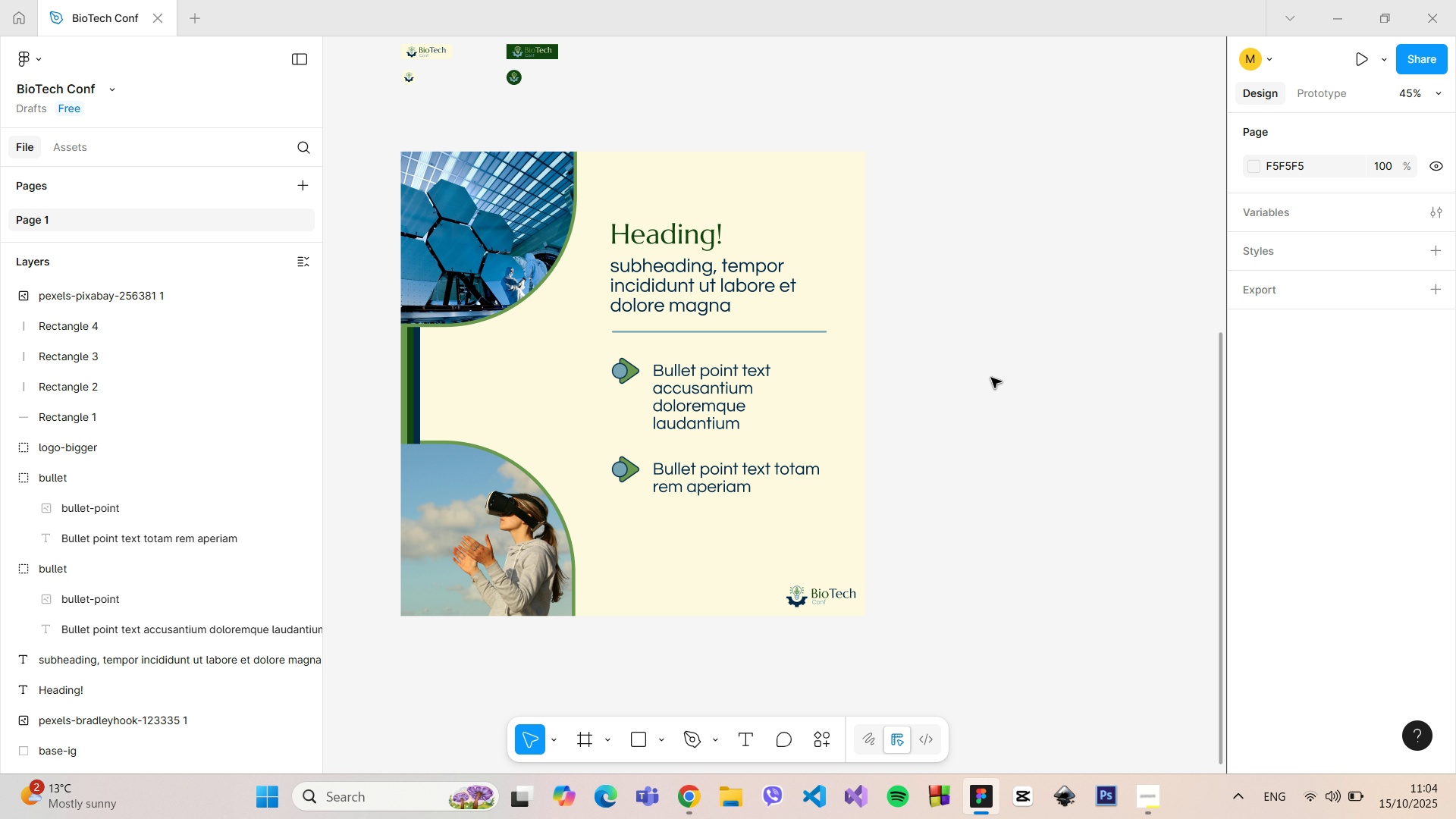 
wait(14.48)
 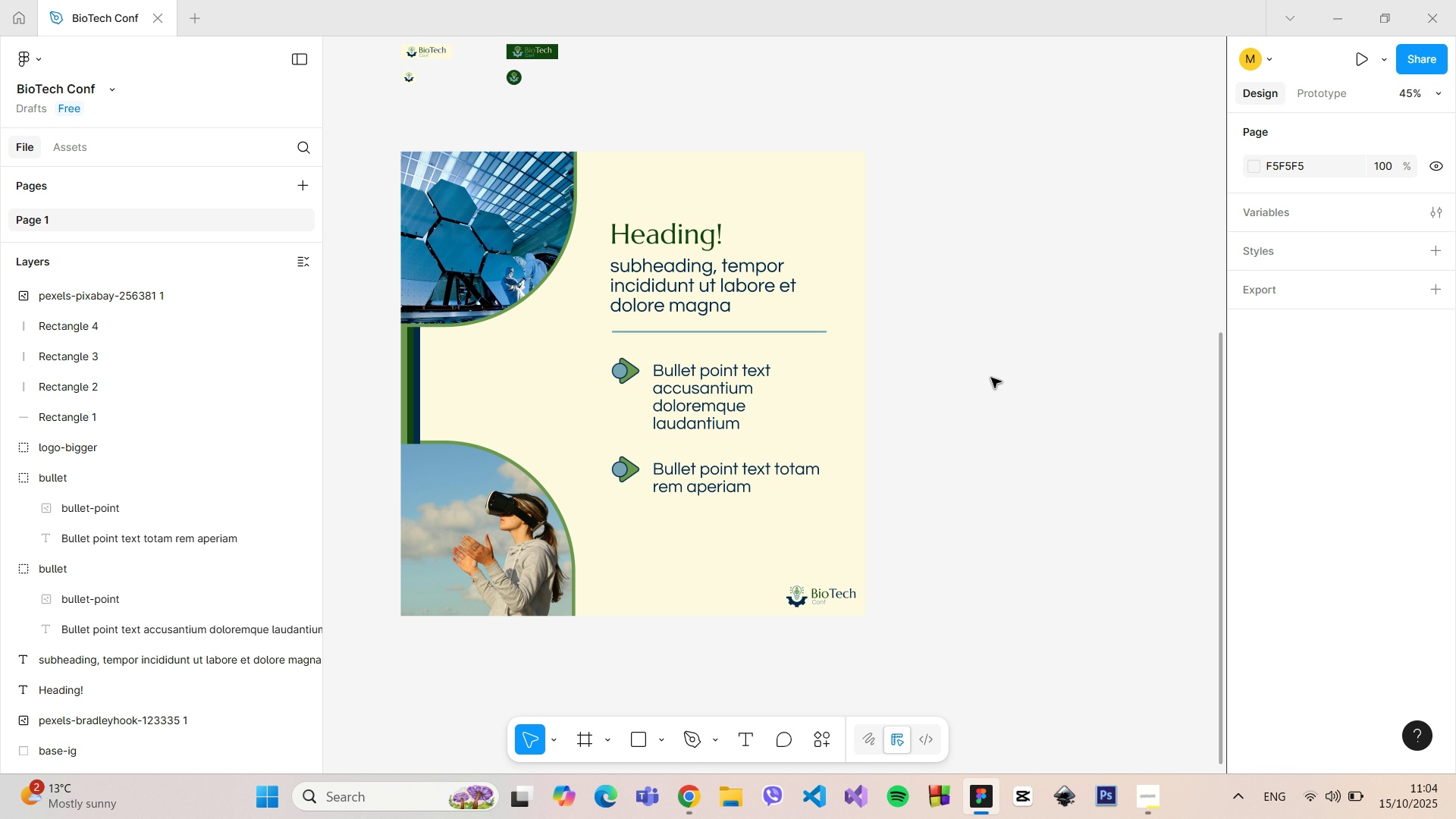 
scroll: coordinate [417, 397], scroll_direction: up, amount: 3.0
 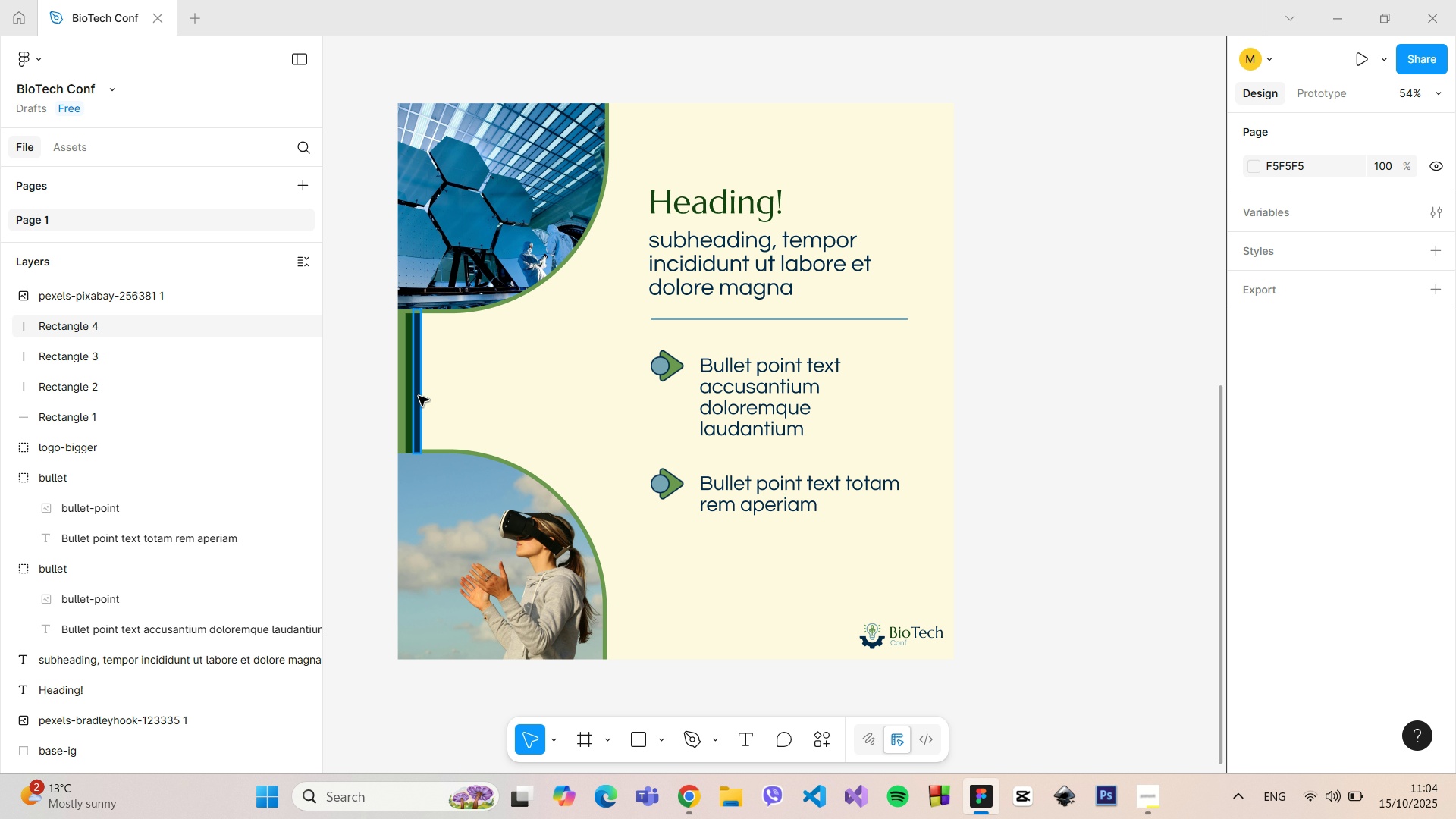 
left_click([419, 396])
 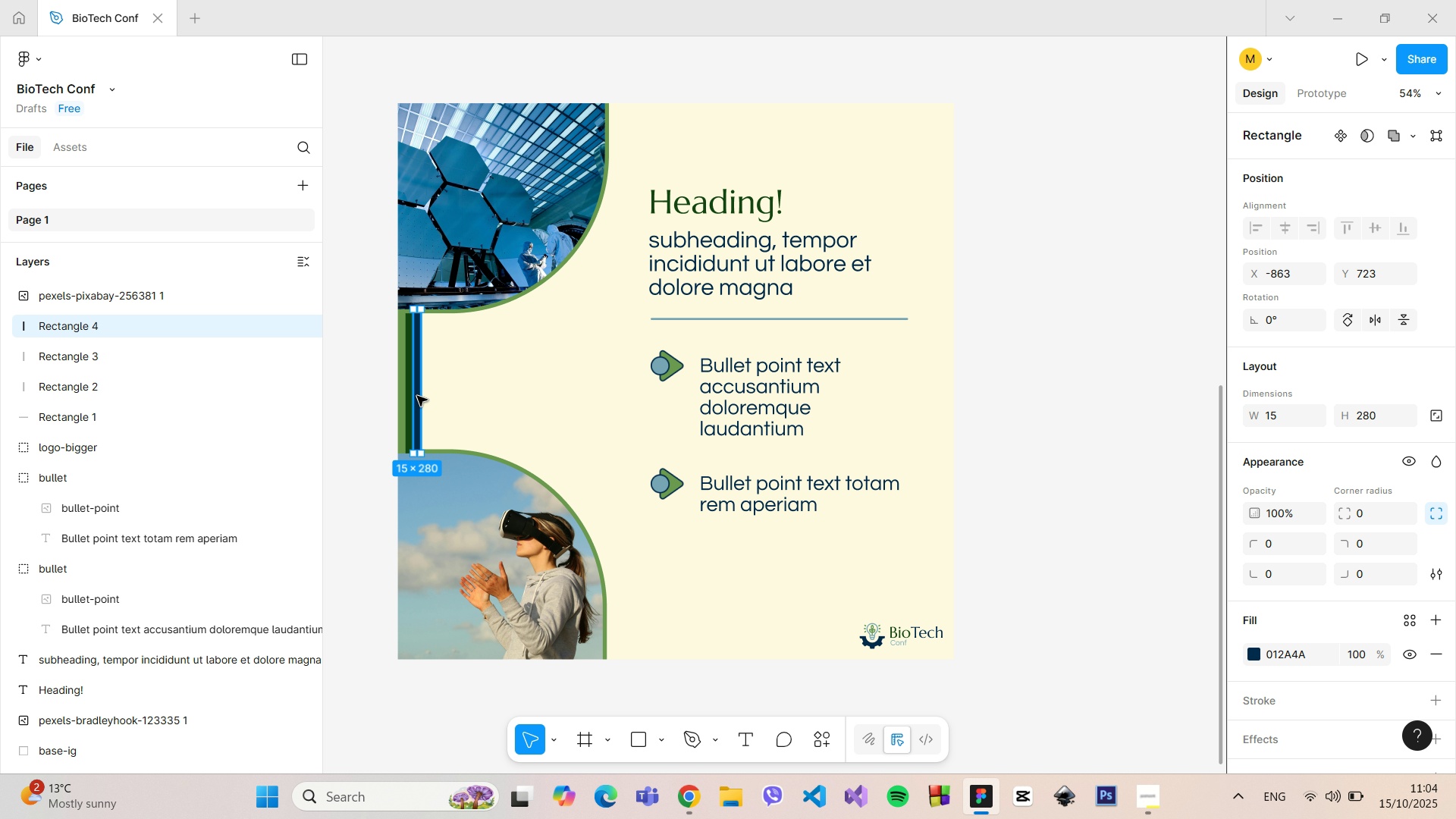 
hold_key(key=ShiftLeft, duration=0.84)
 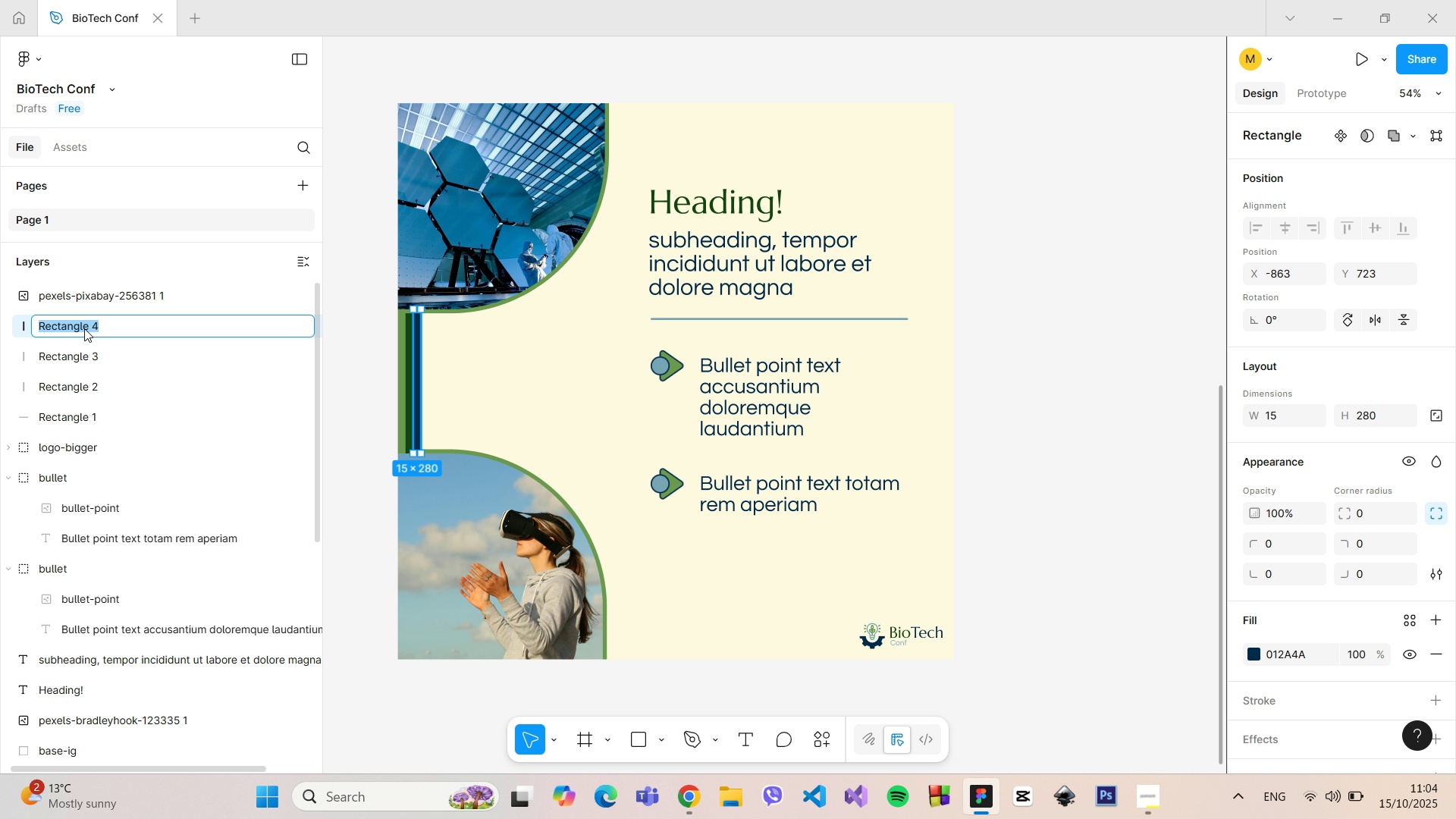 
double_click([84, 328])
 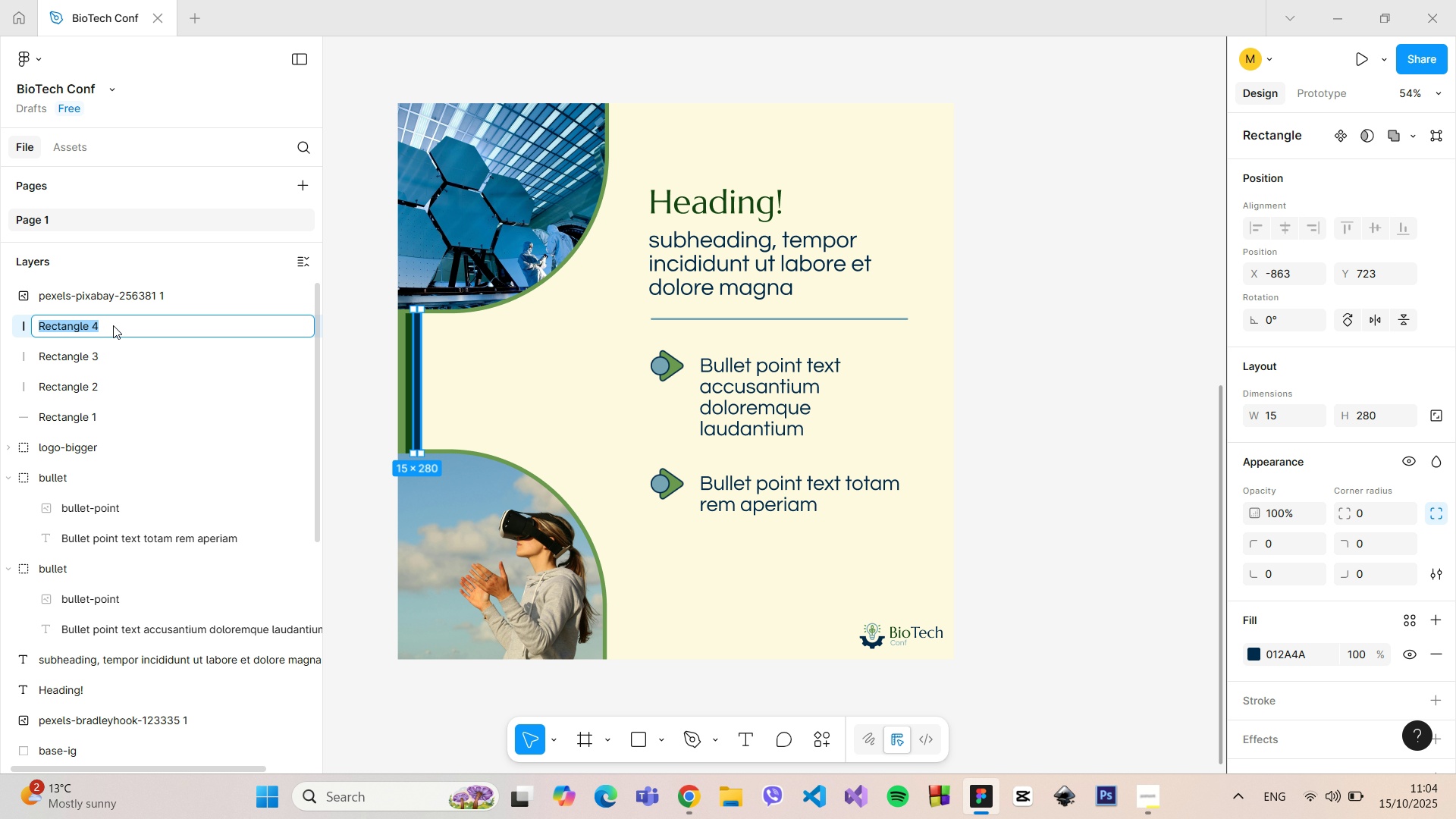 
type(decoration-blue)
 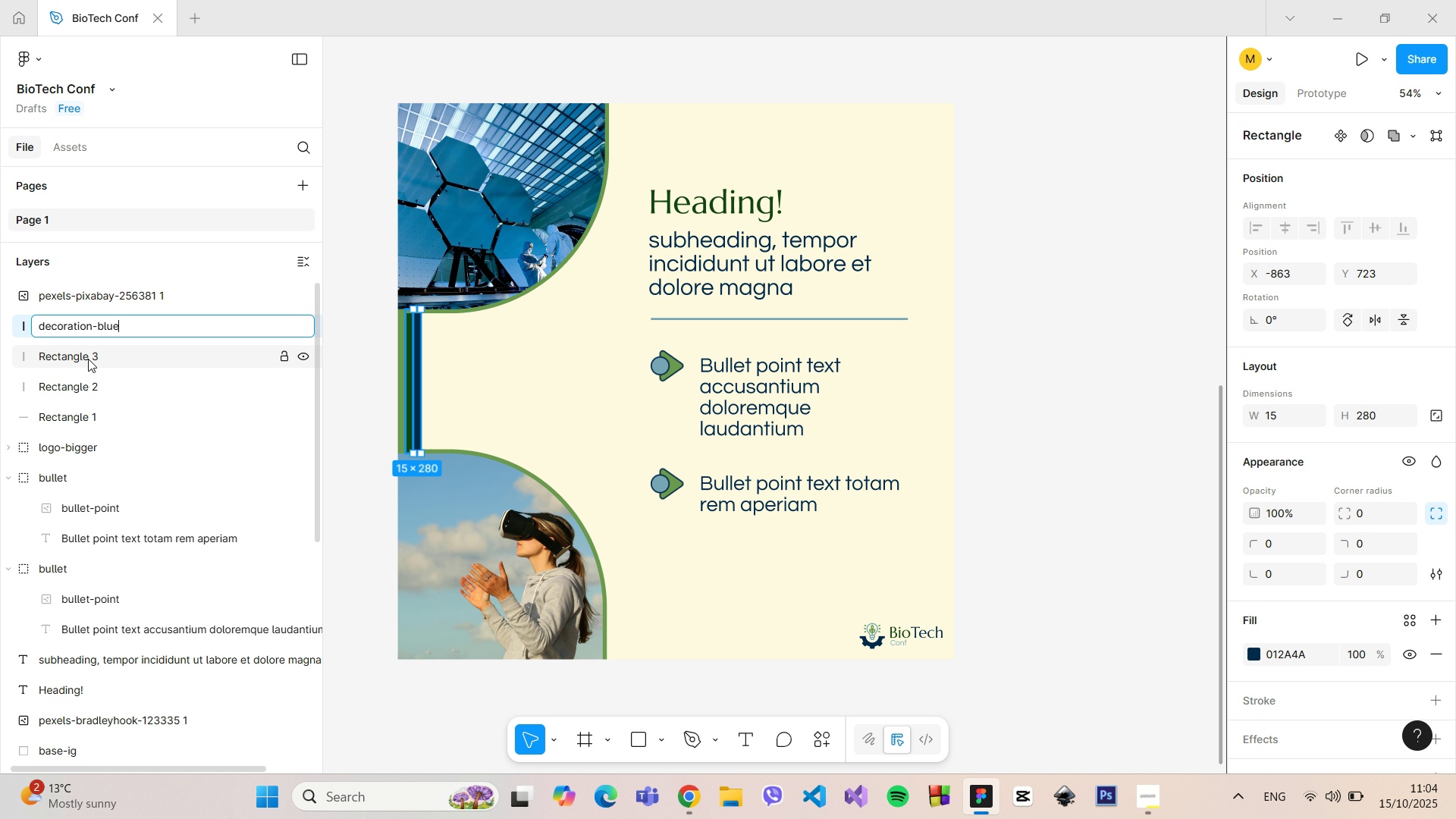 
double_click([88, 359])
 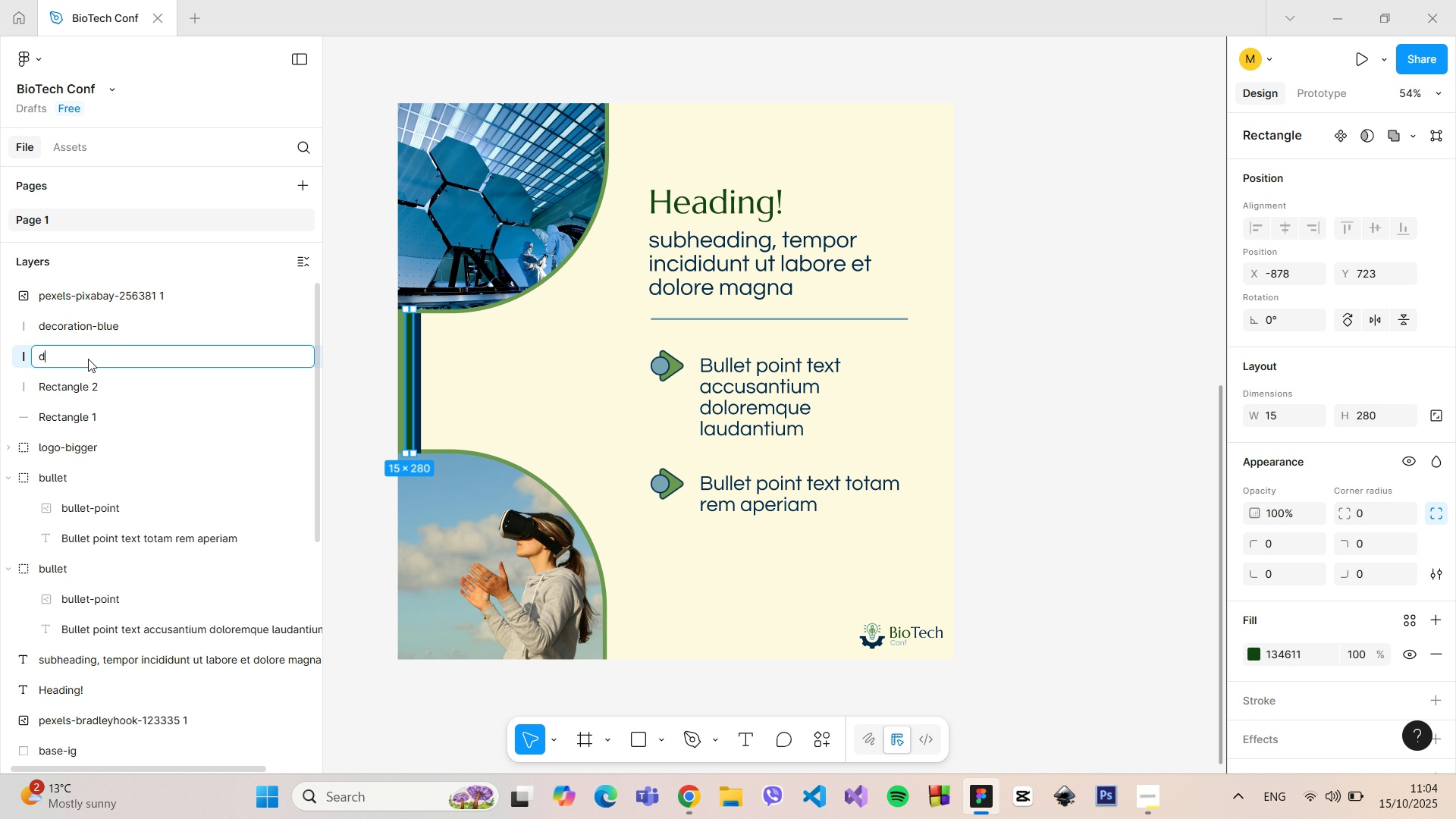 
type(decoration-dark=)
key(Backspace)
type(-green)
 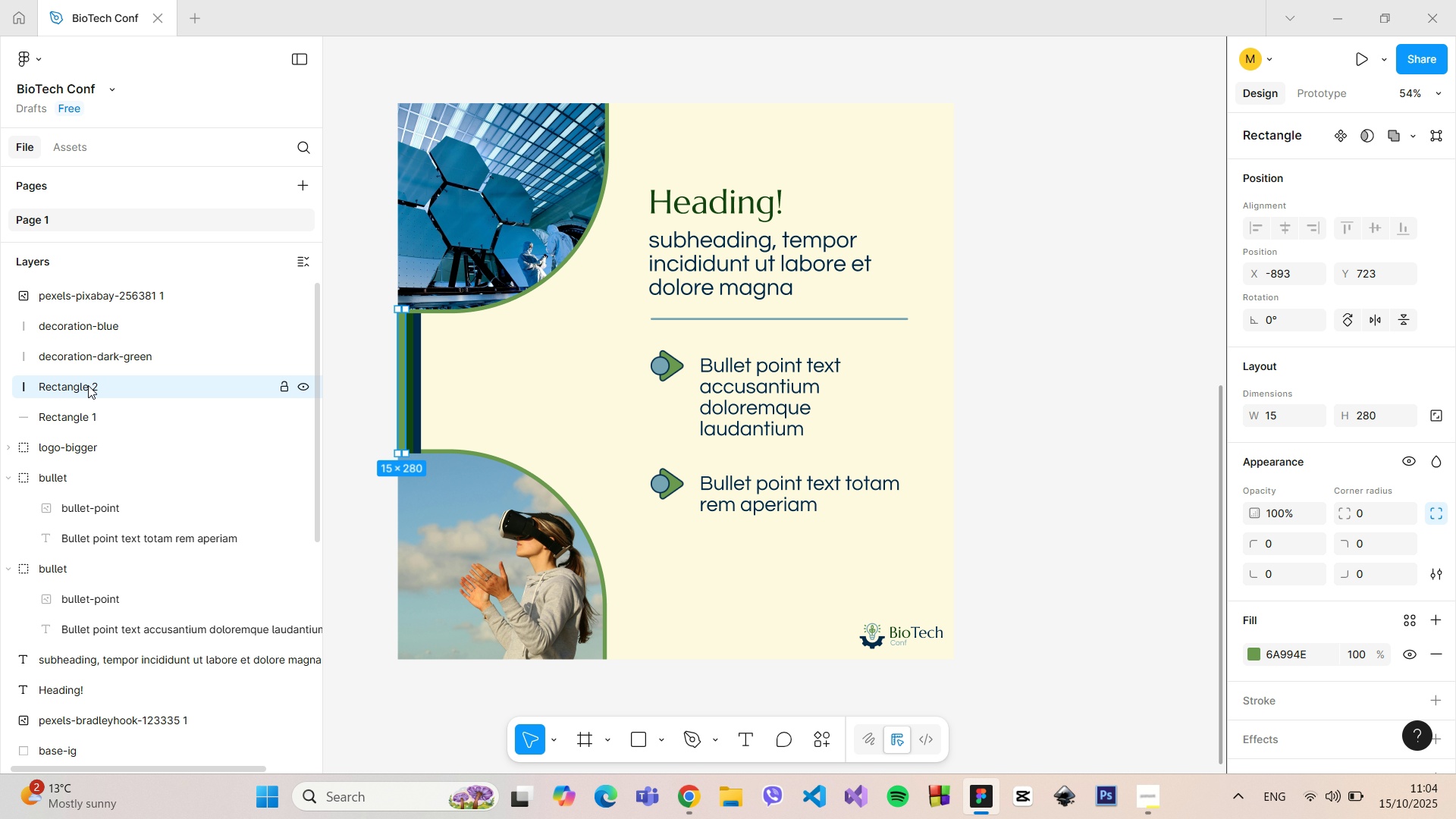 
double_click([88, 385])
 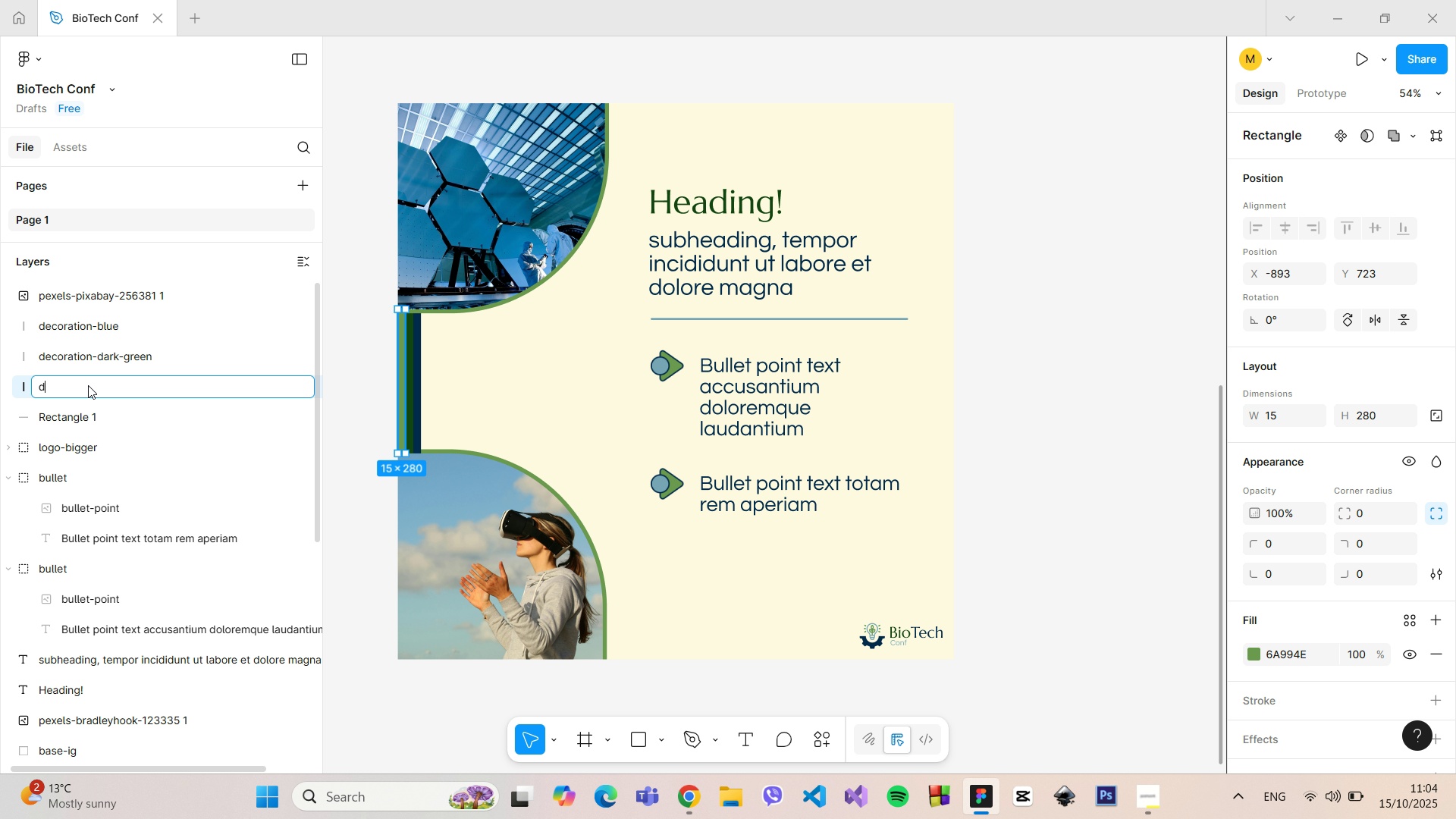 
triple_click([88, 385])
 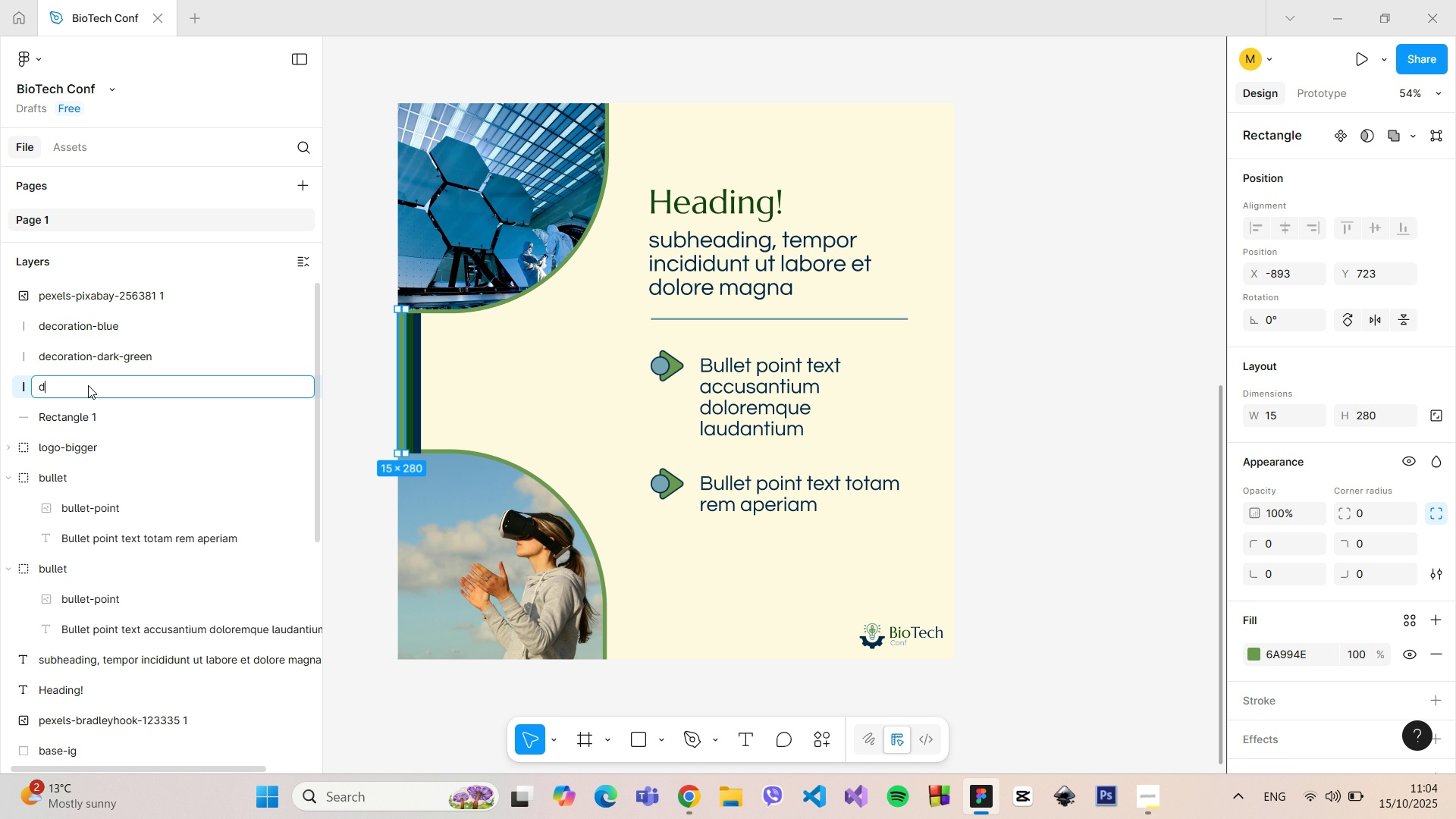 
type(decoration-light-green)
 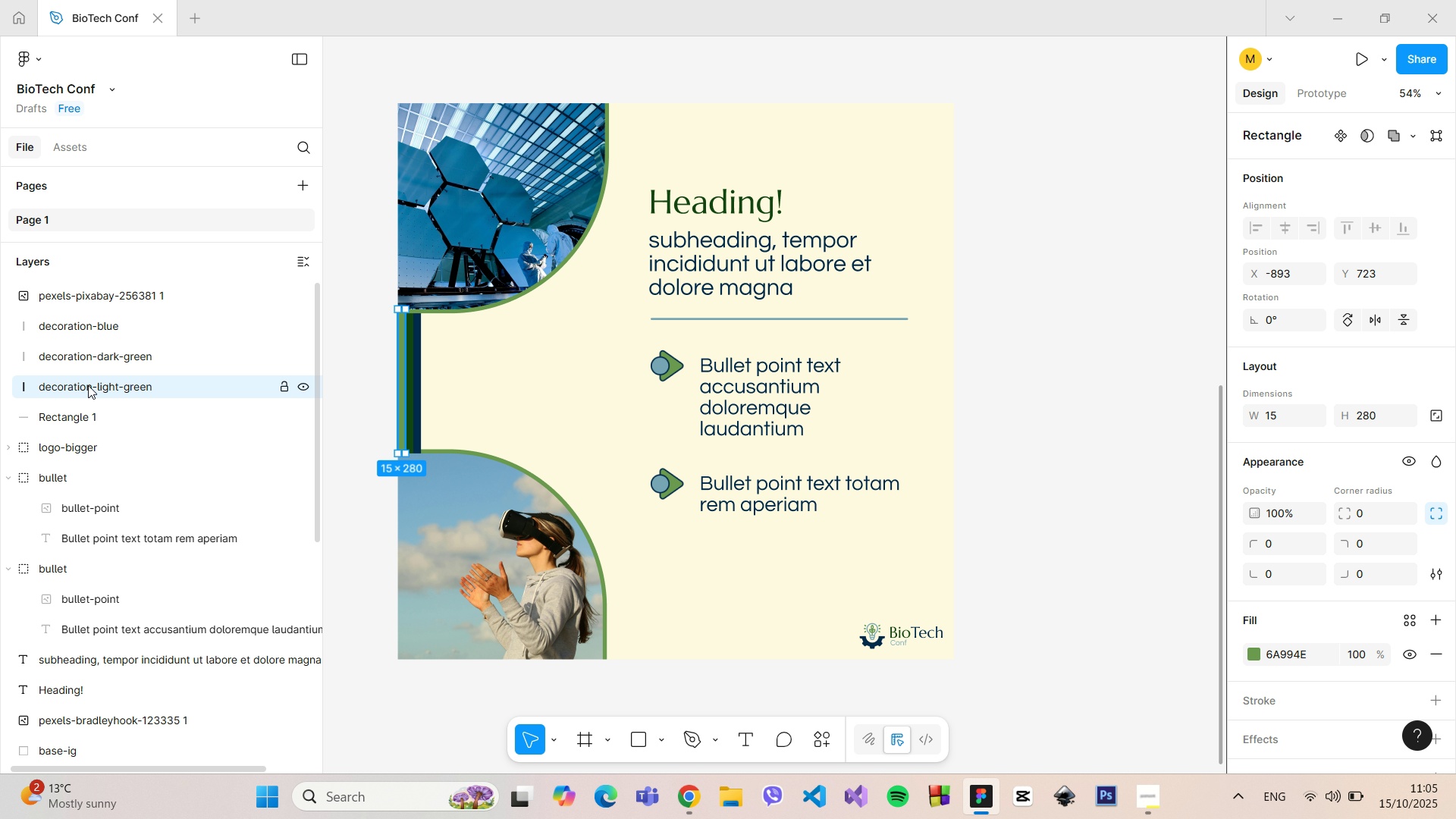 
key(Enter)
 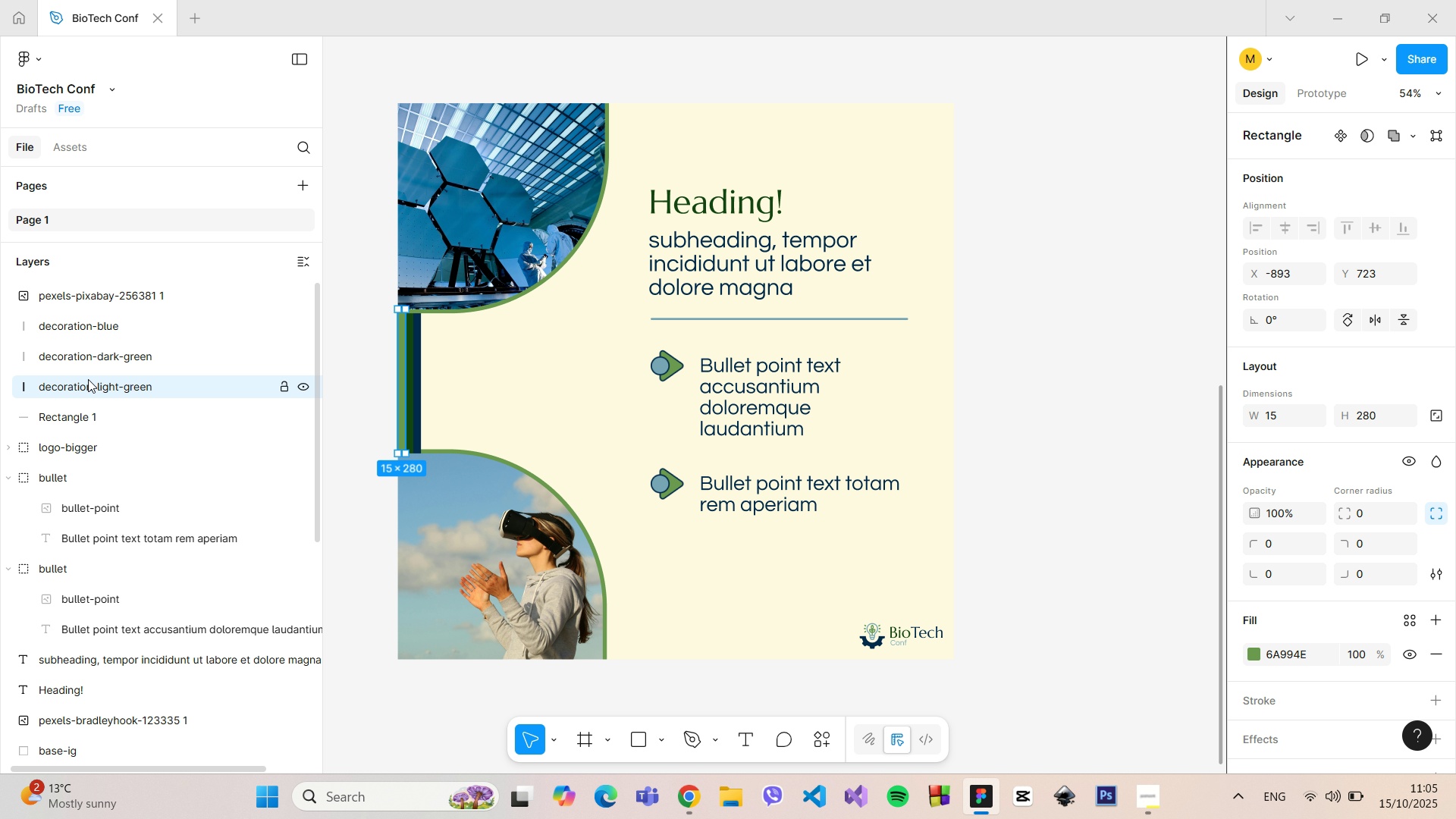 
hold_key(key=ShiftLeft, duration=0.7)
left_click([97, 331])
 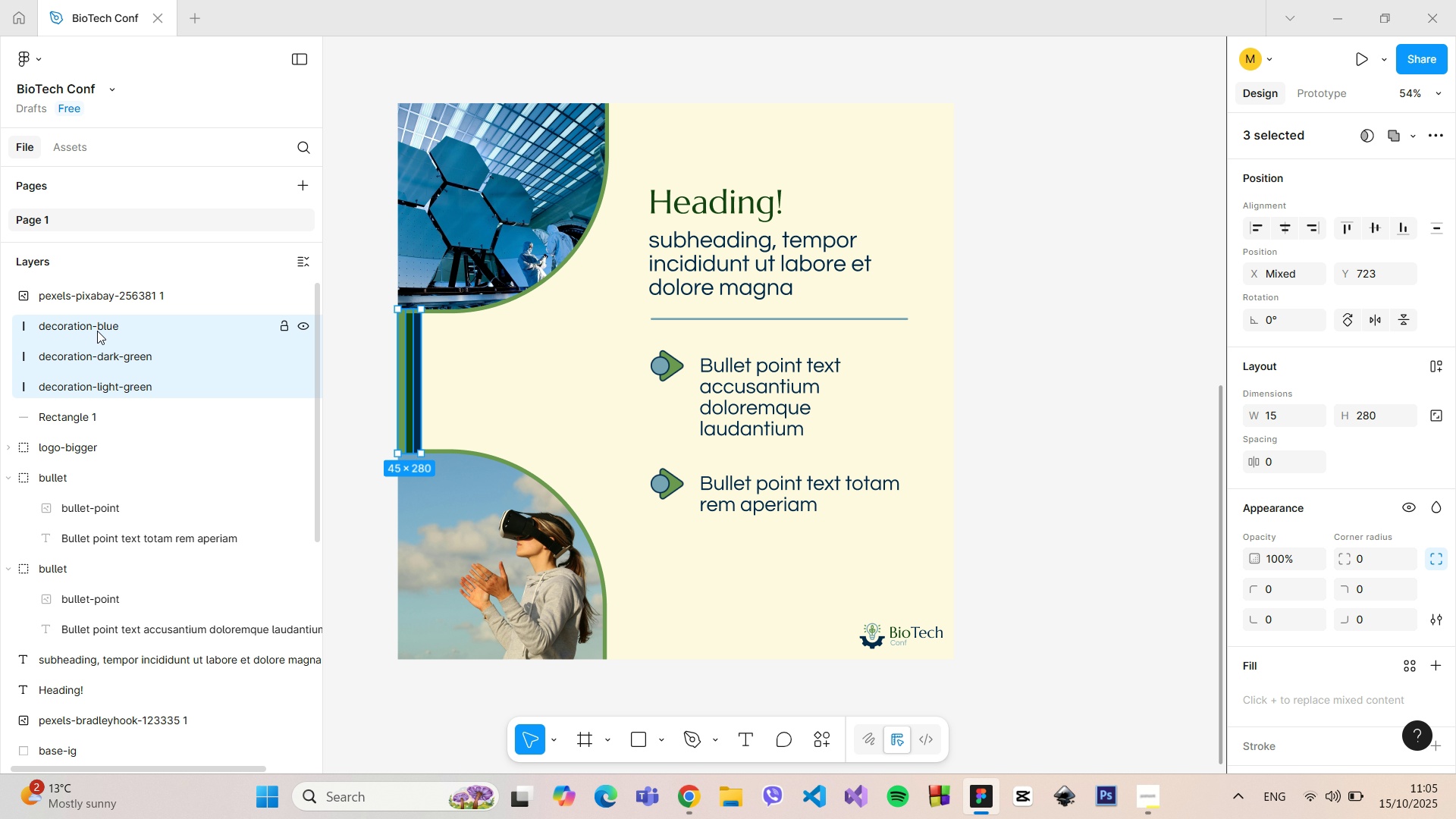 
right_click([97, 331])
 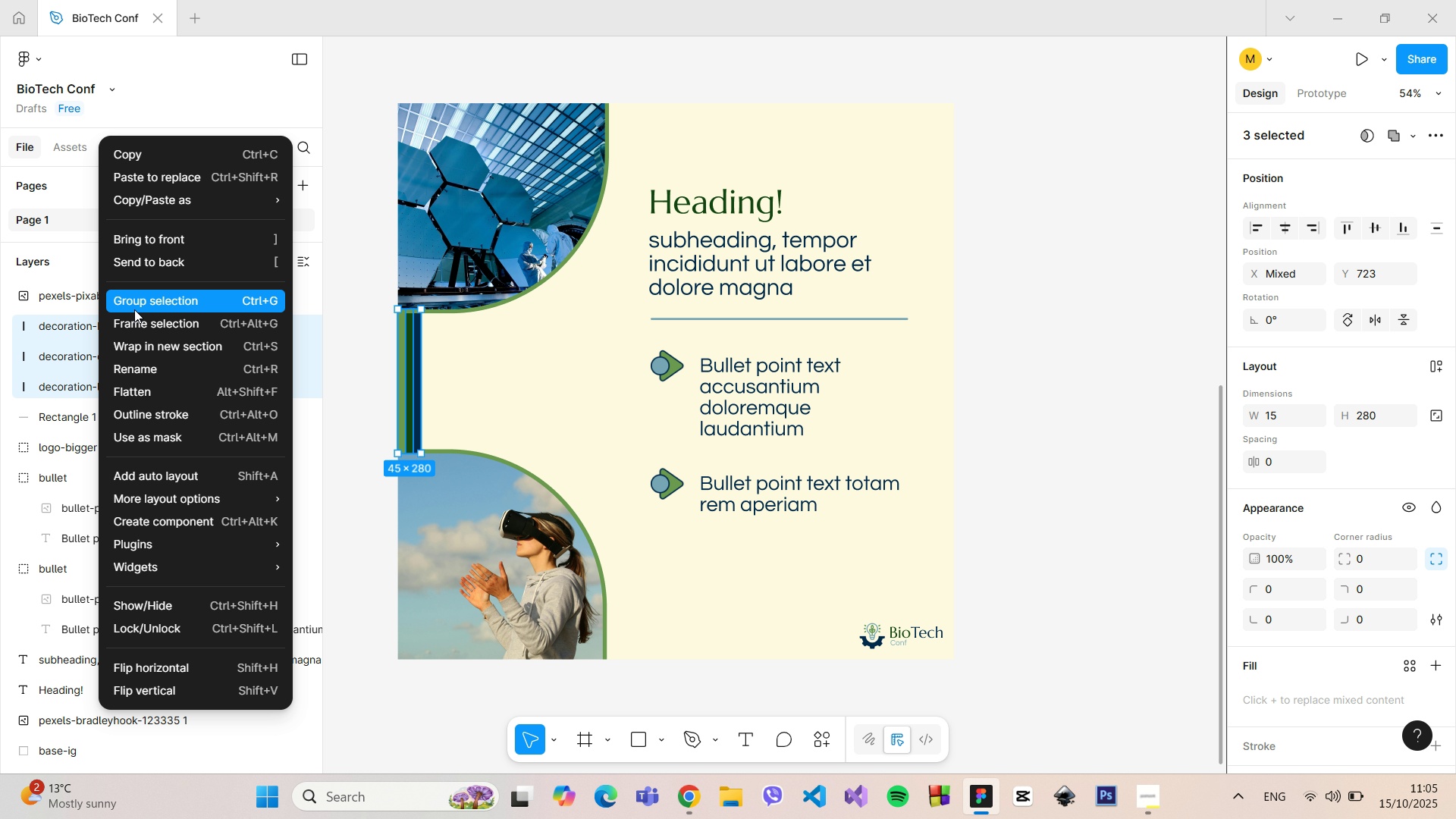 
left_click([134, 309])
 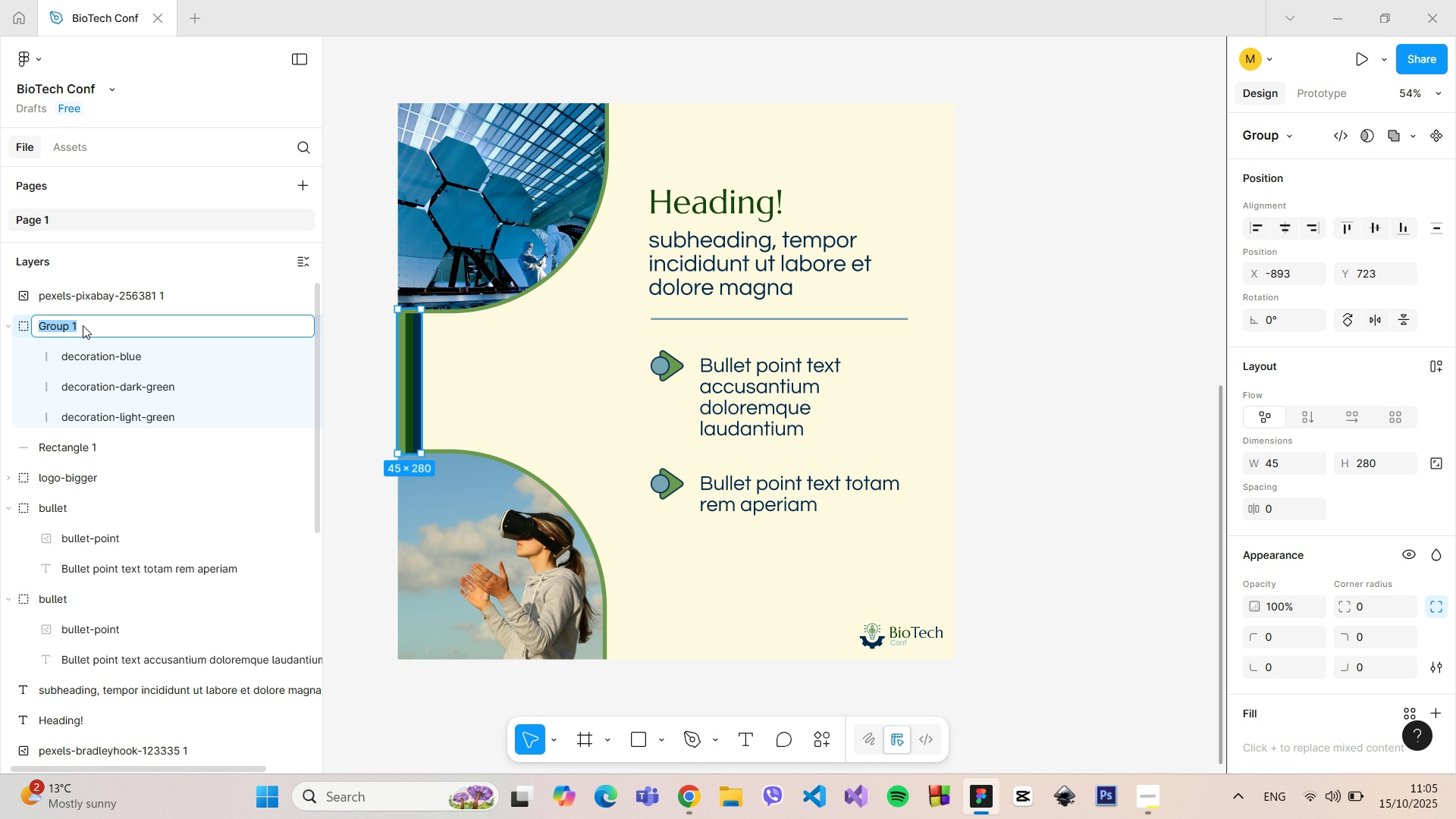 
double_click([83, 325])
 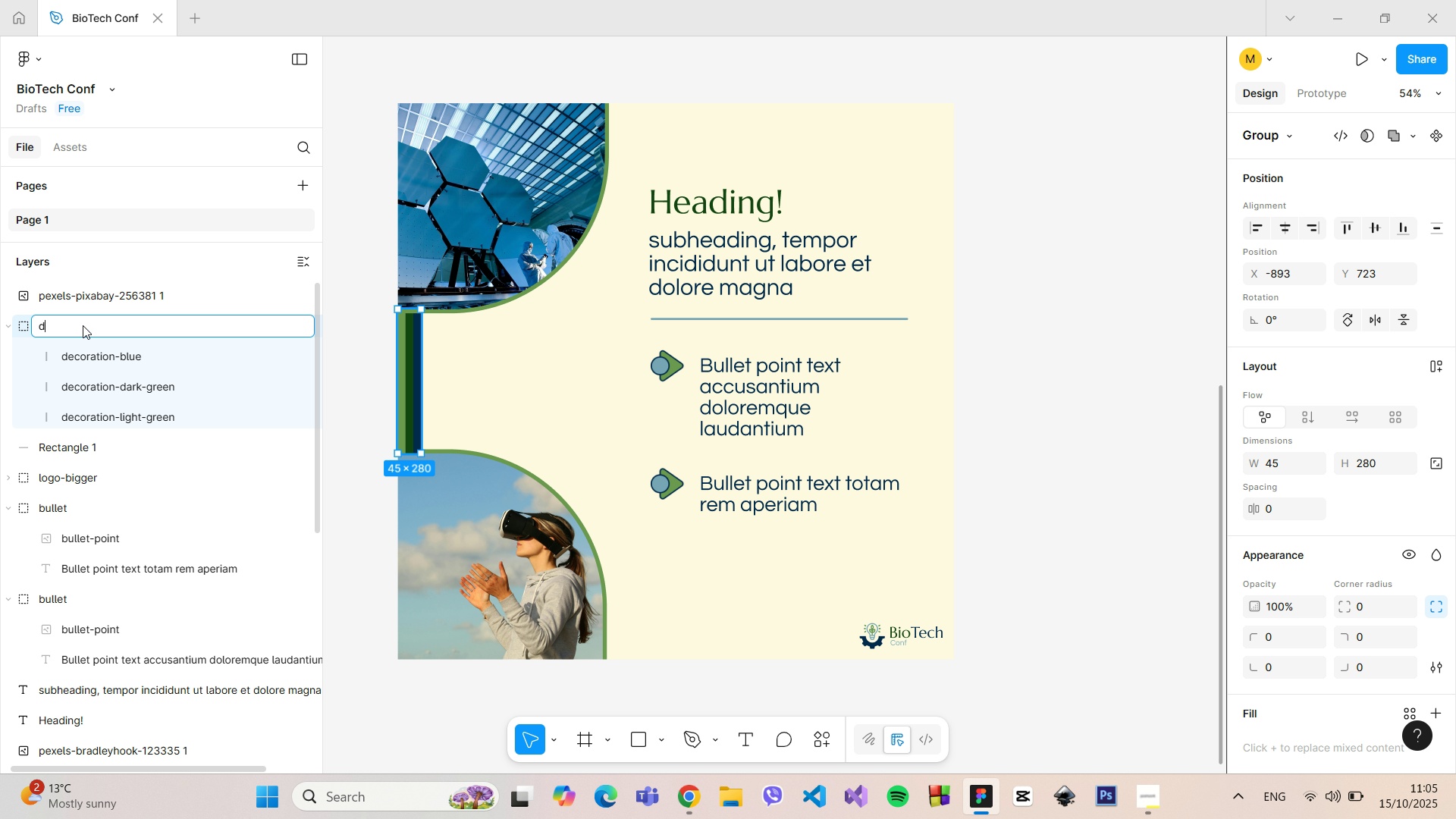 
type(decoration)
 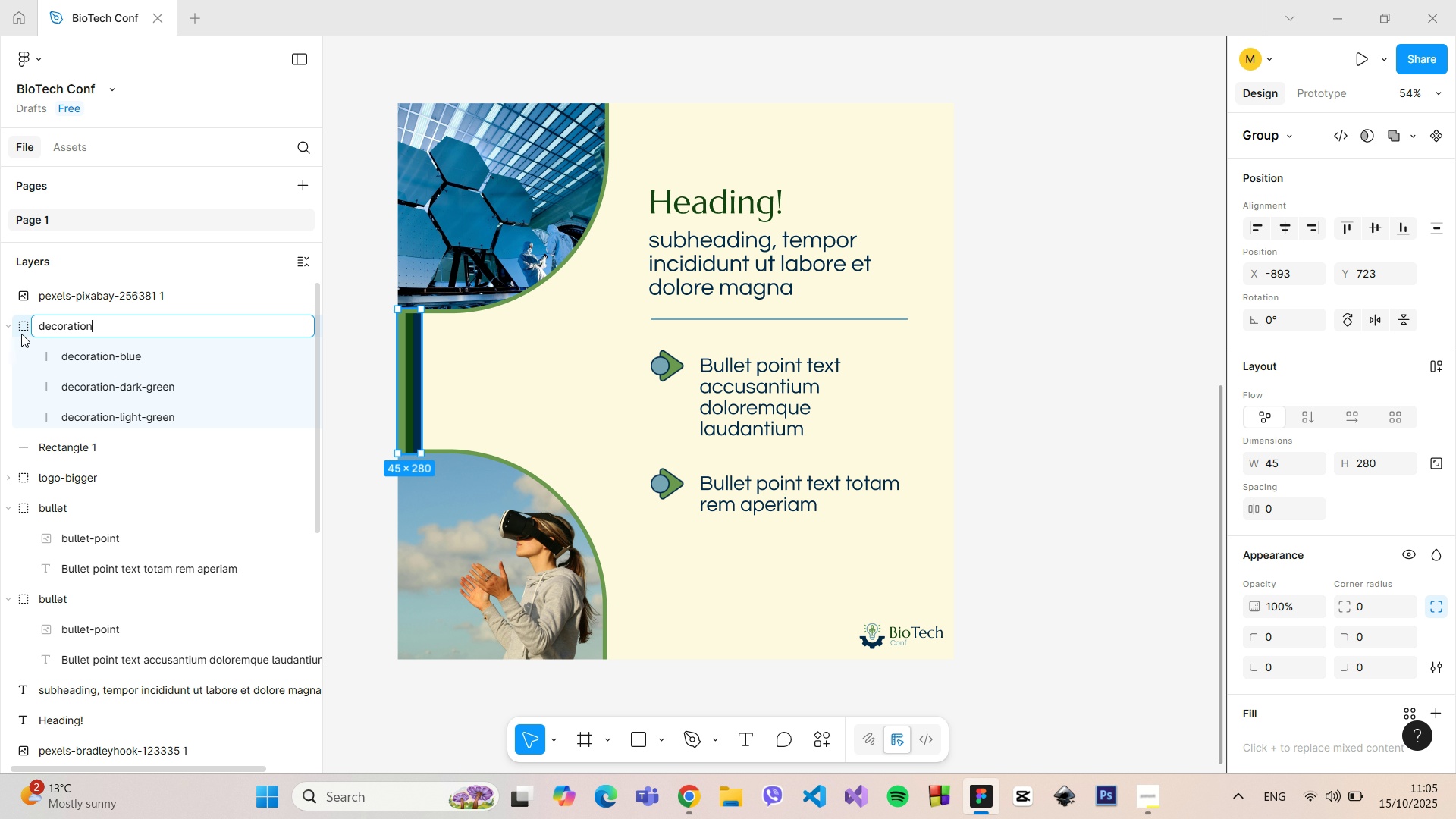 
left_click([8, 326])
 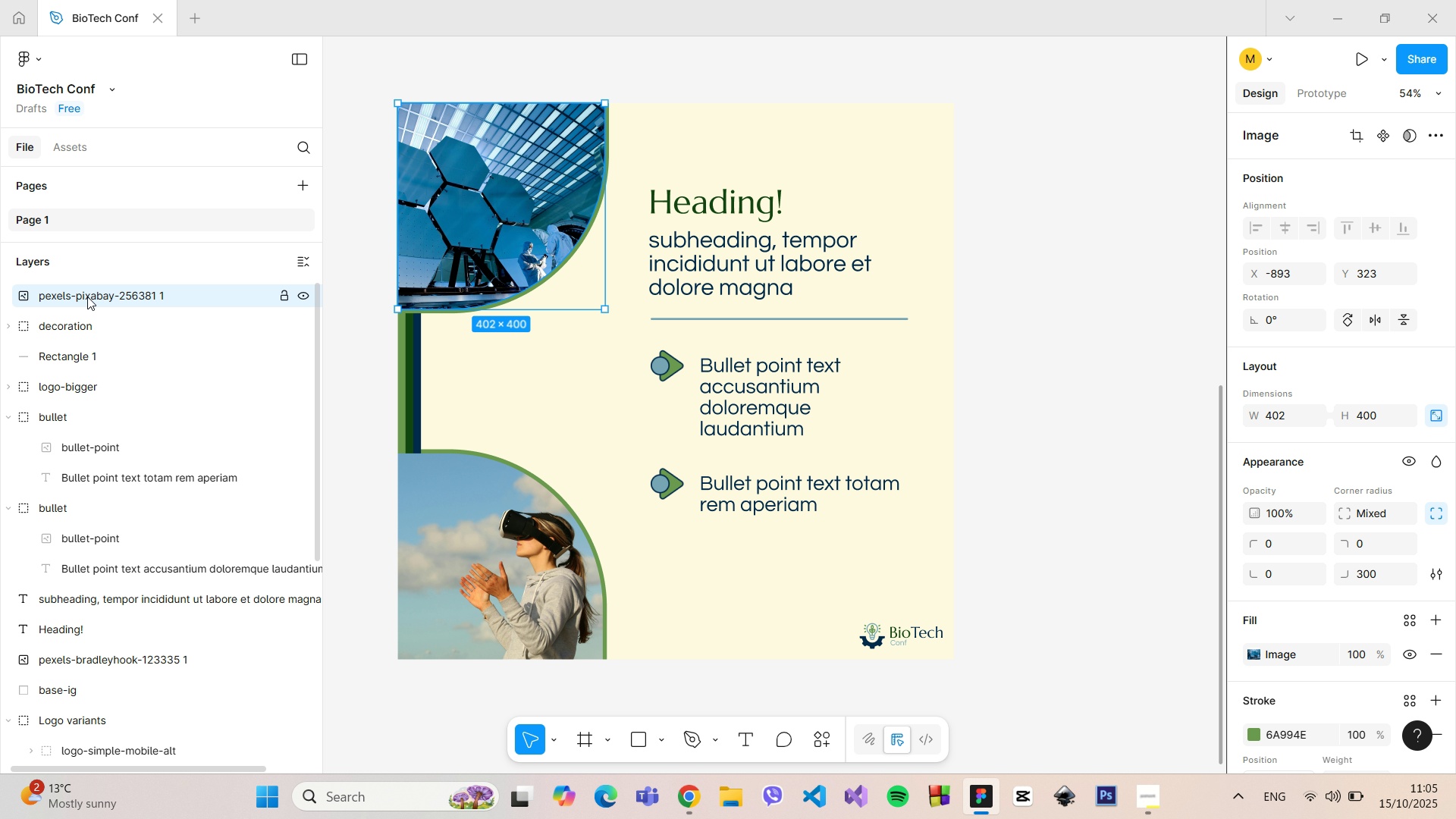 
left_click([87, 297])
 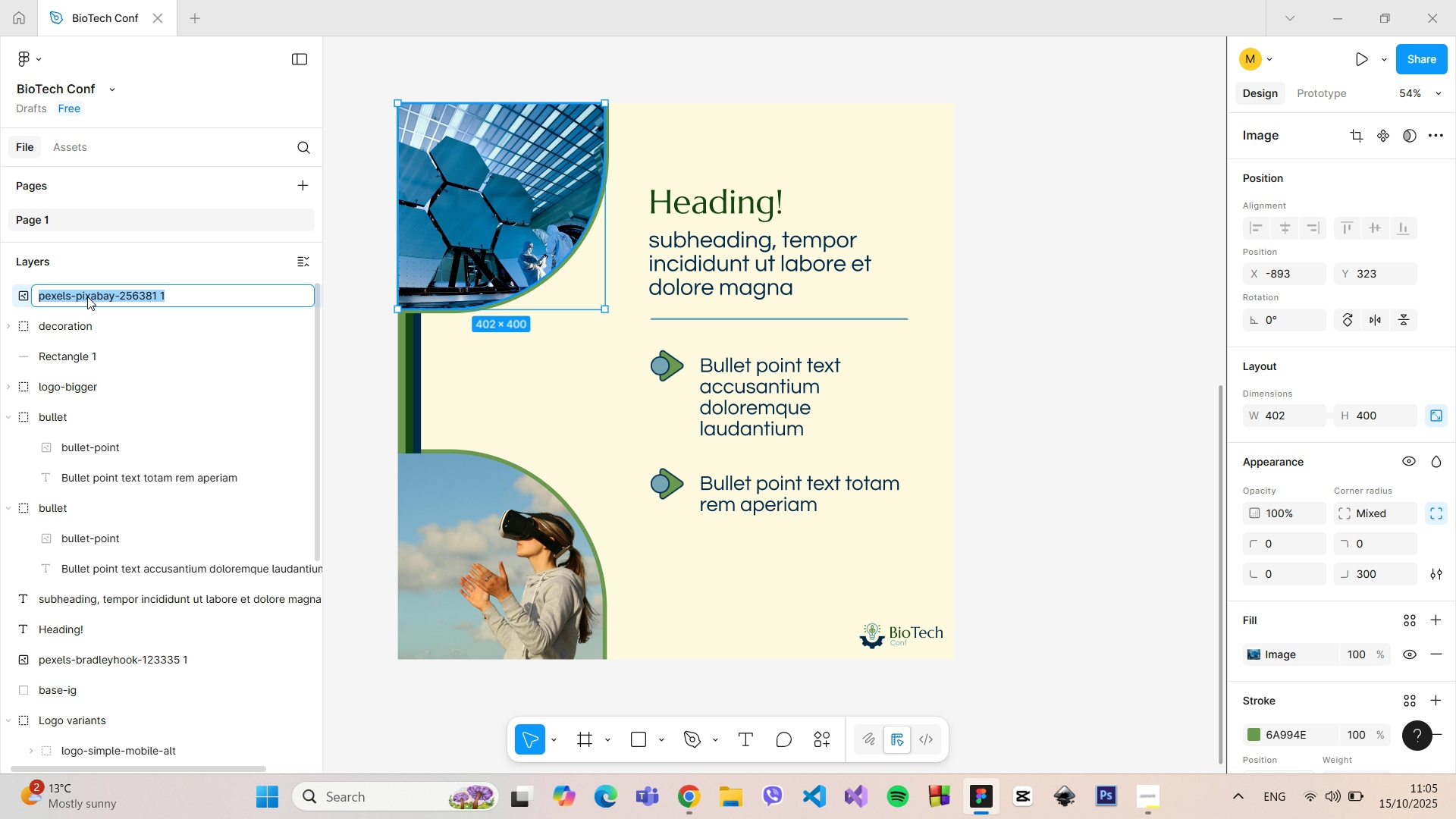 
double_click([87, 297])
 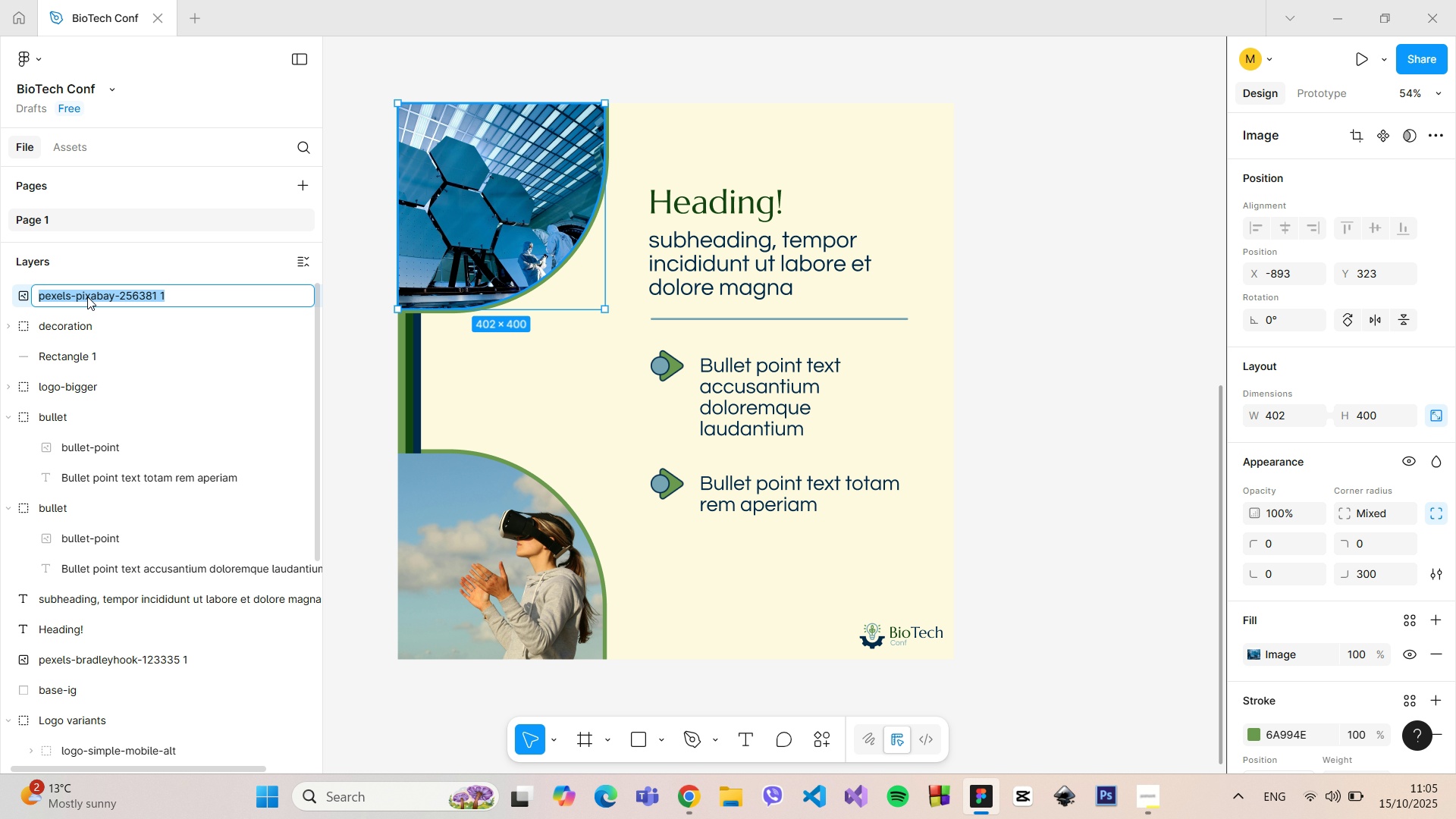 
type(example-image)
 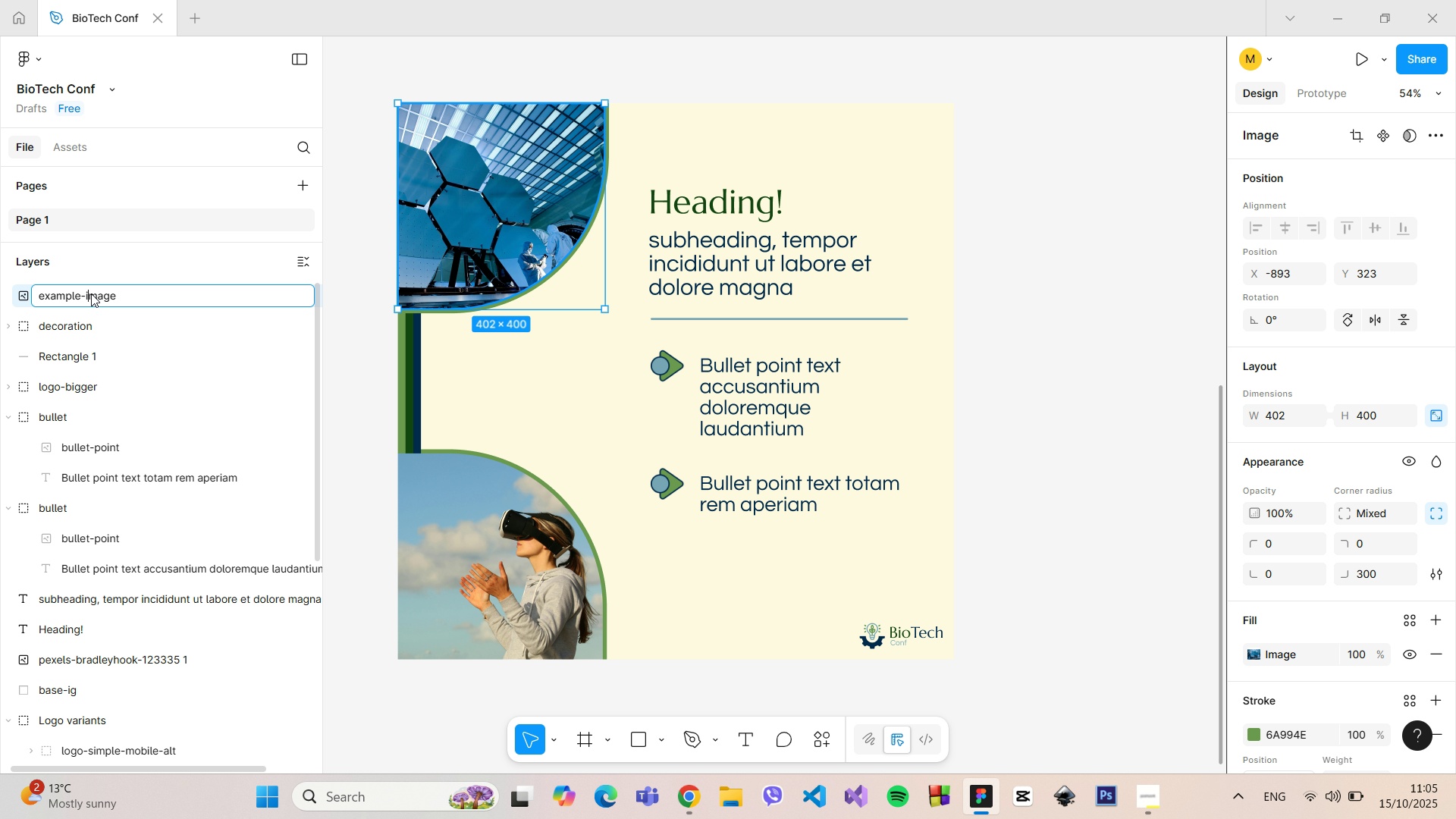 
left_click([91, 293])
 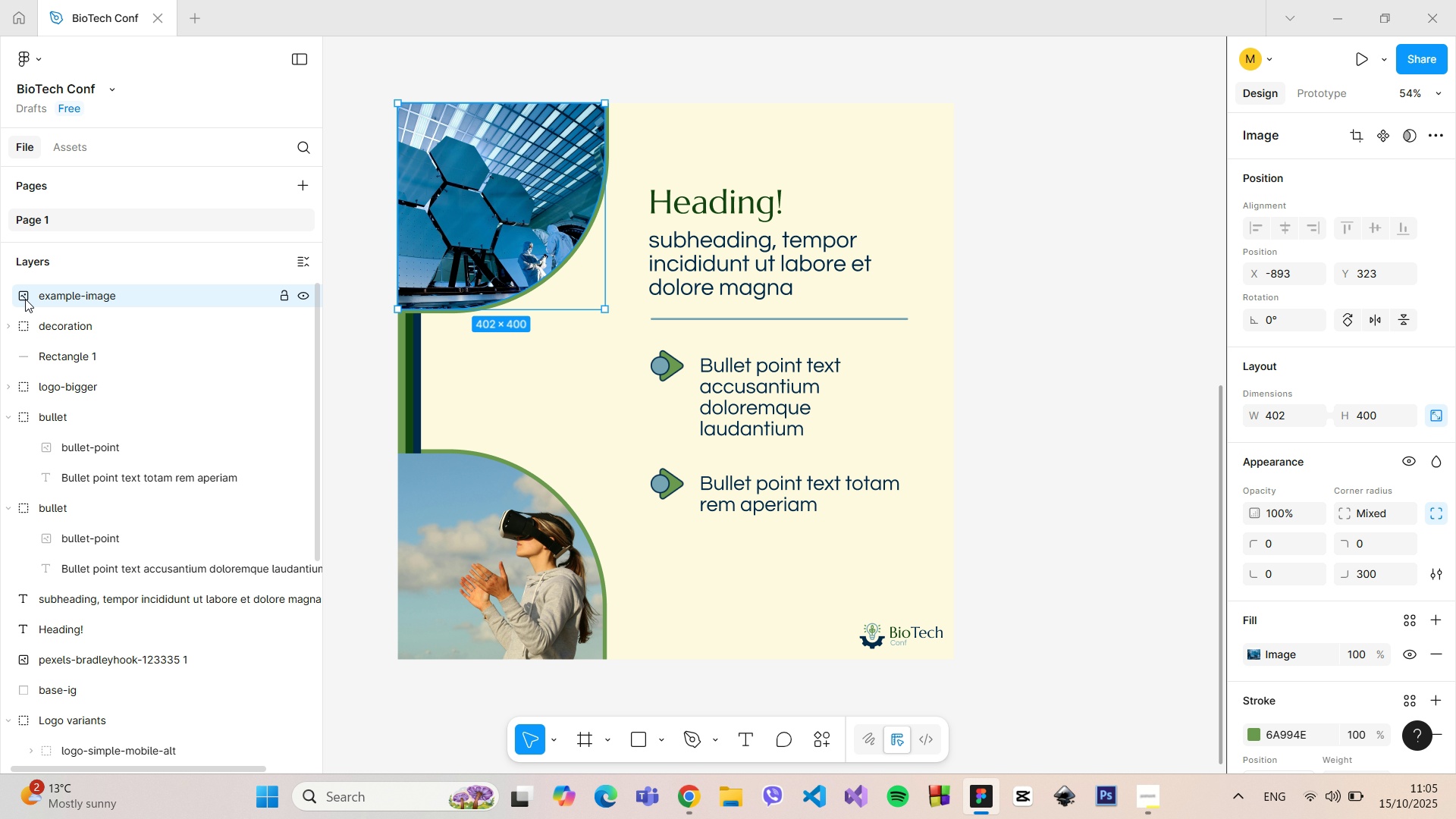 
left_click([415, 394])
 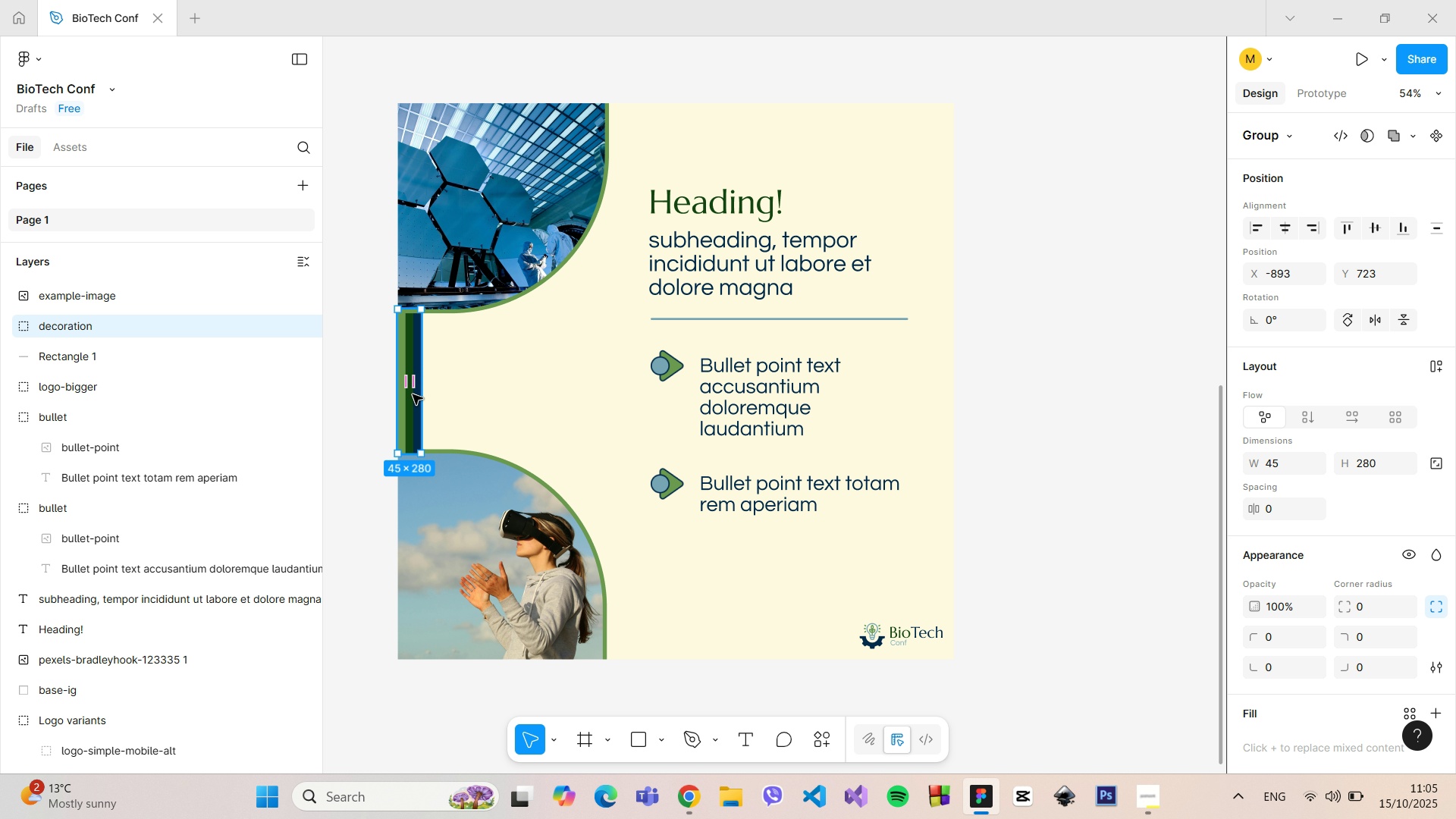 
hold_key(key=AltLeft, duration=1.51)
left_click_drag(start_coordinate=[412, 394], to_coordinate=[601, 241])
 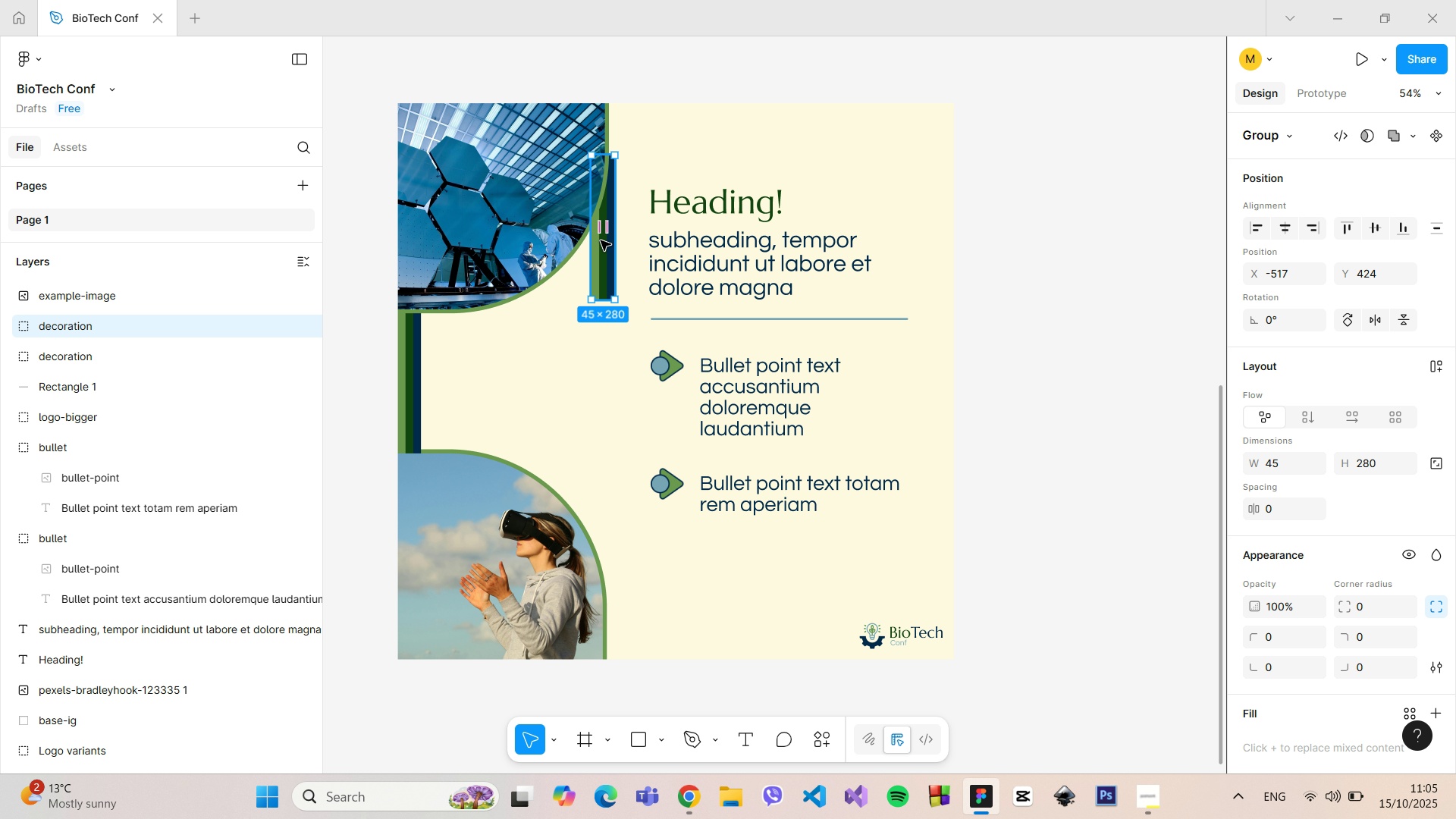 
hold_key(key=AltLeft, duration=1.5)
 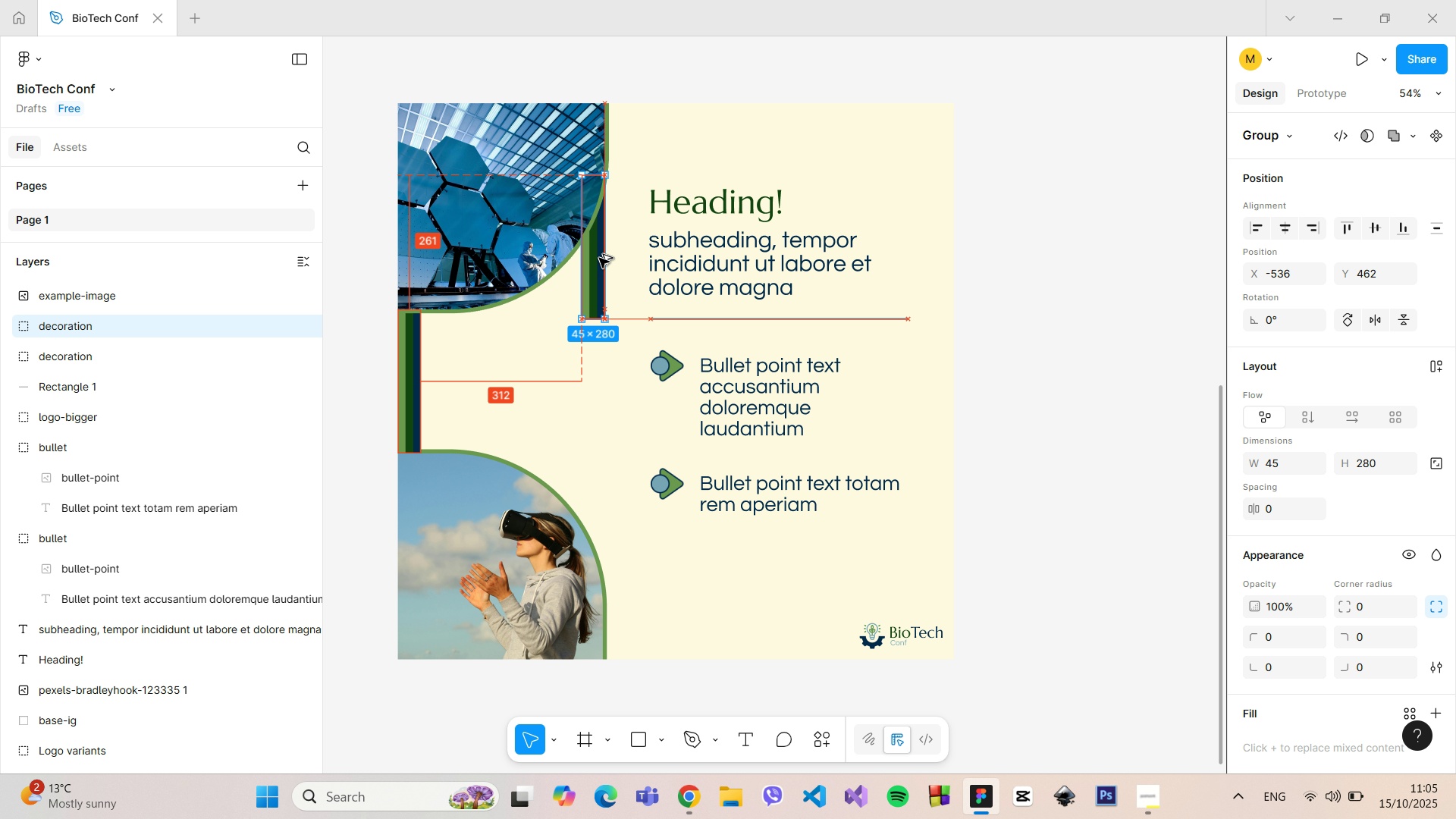 
hold_key(key=AltLeft, duration=1.5)
 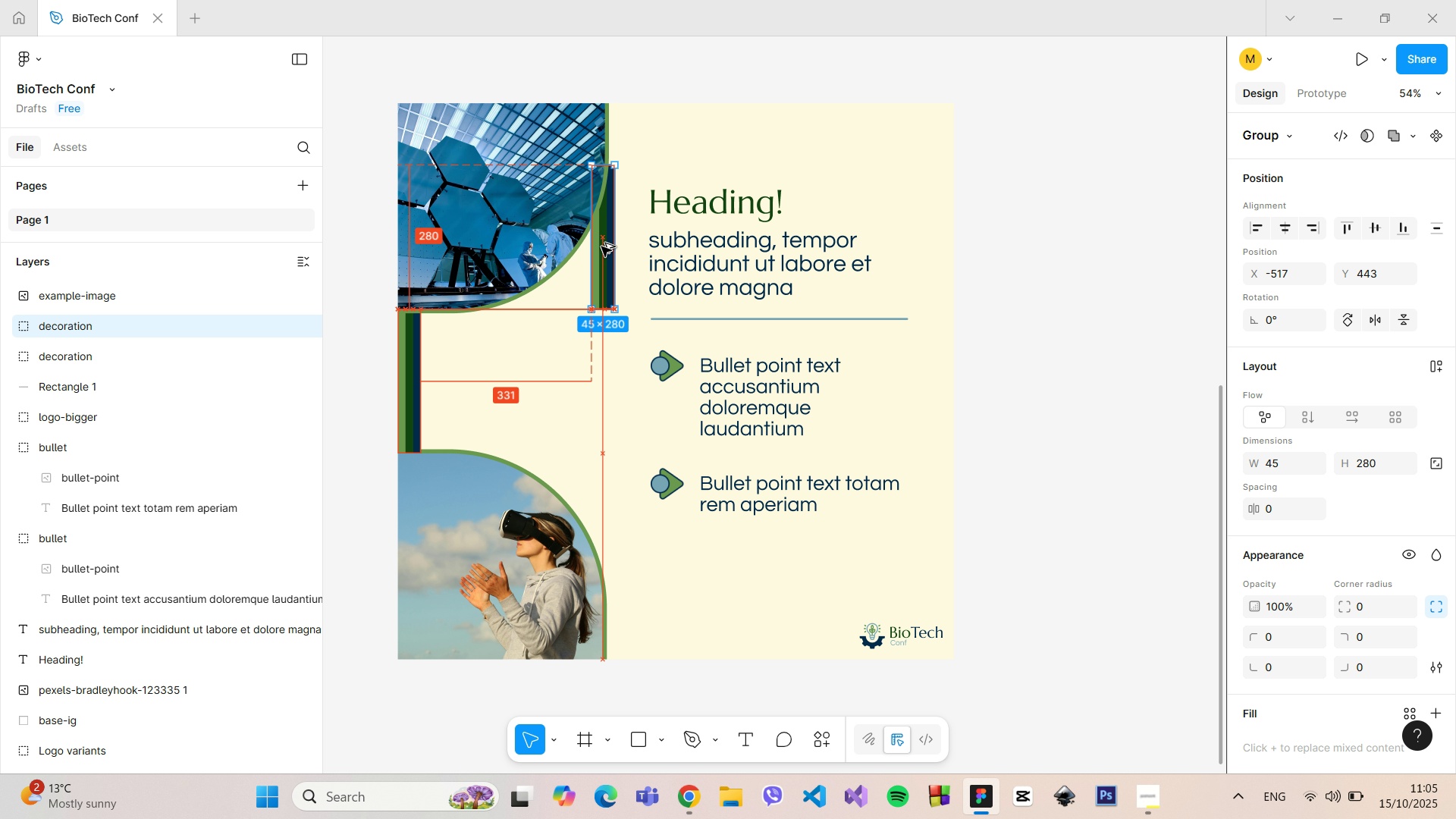 
hold_key(key=AltLeft, duration=0.94)
 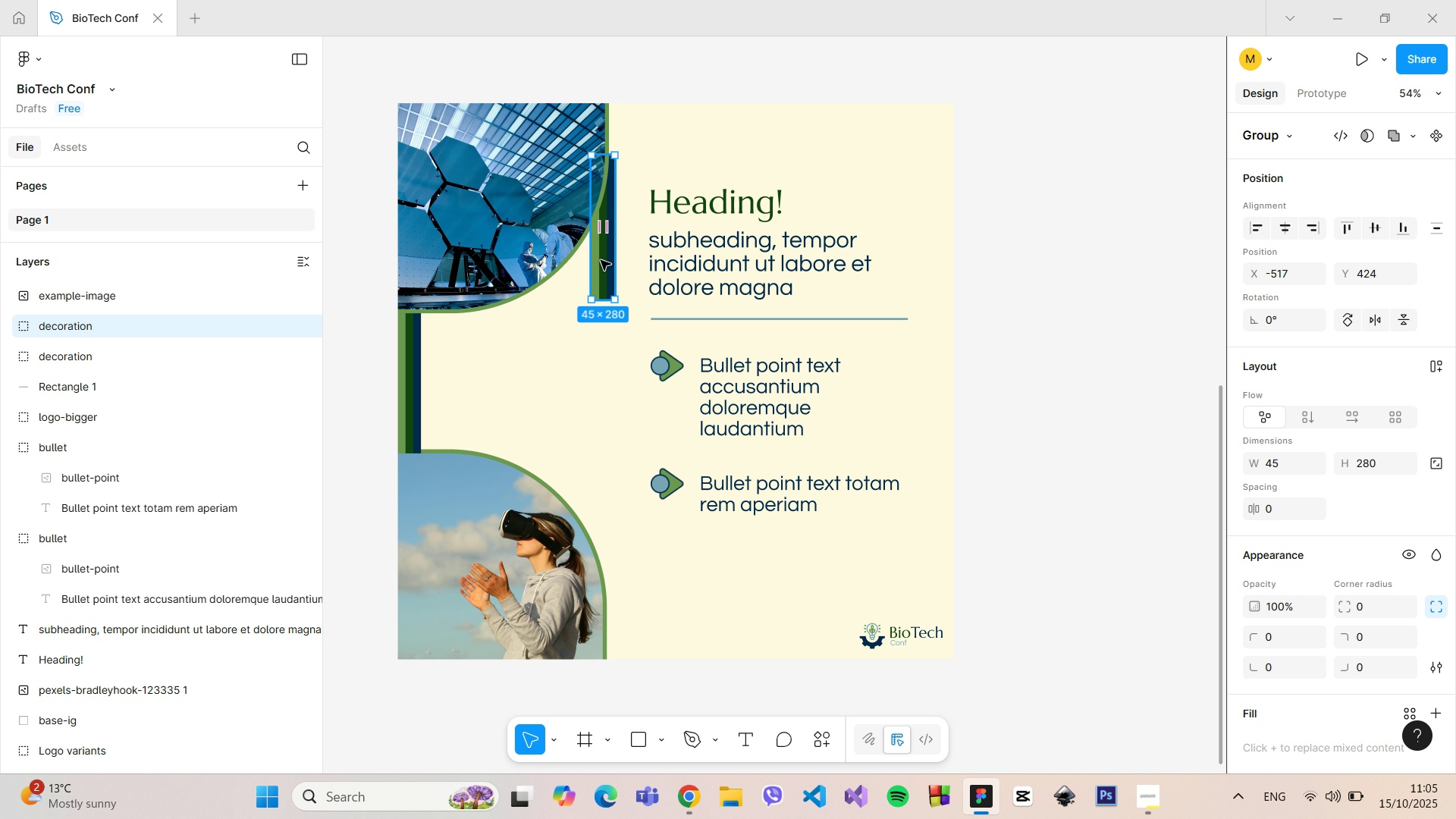 
hold_key(key=ControlLeft, duration=0.31)
 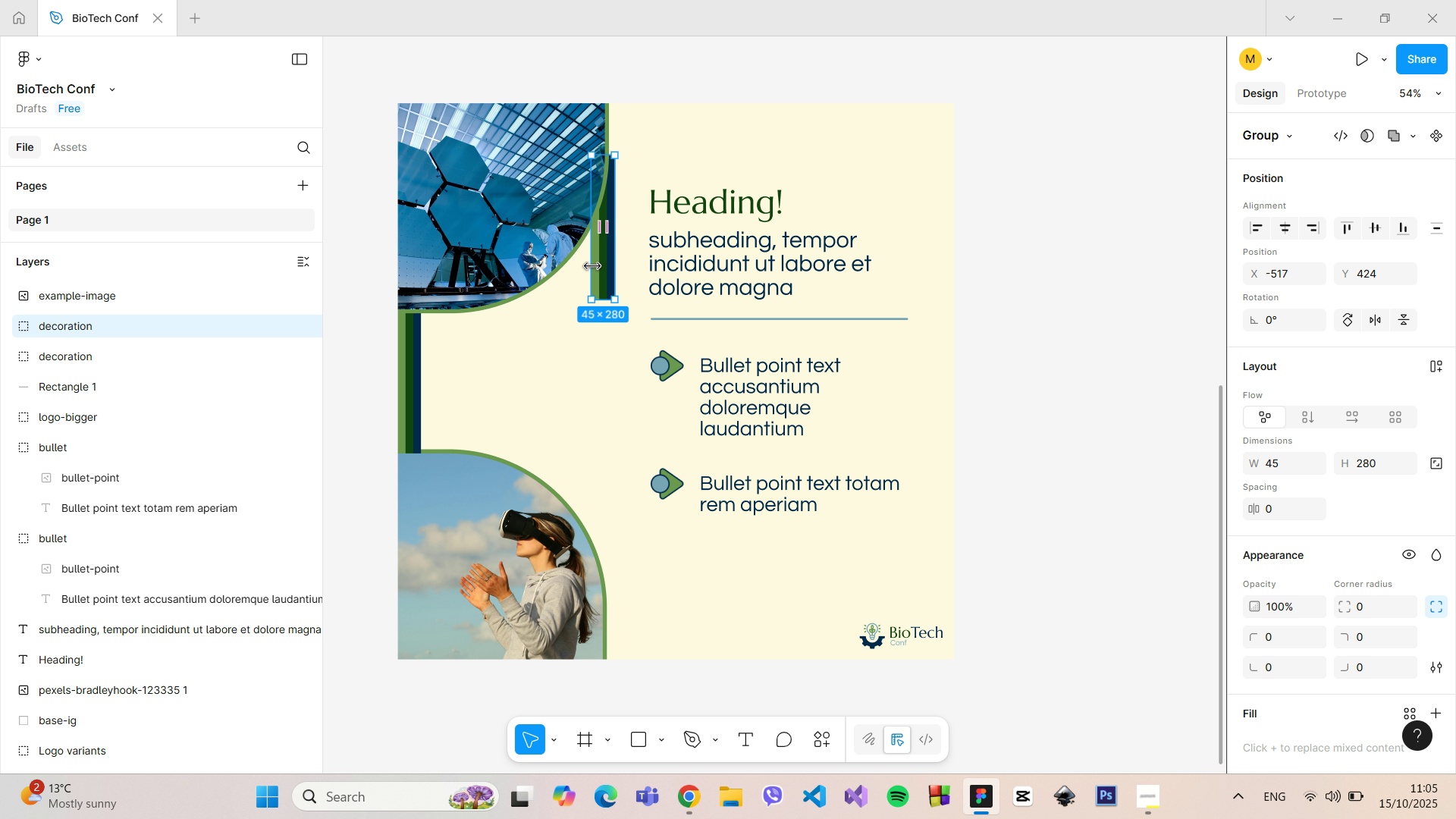 
left_click_drag(start_coordinate=[592, 265], to_coordinate=[639, 267])
 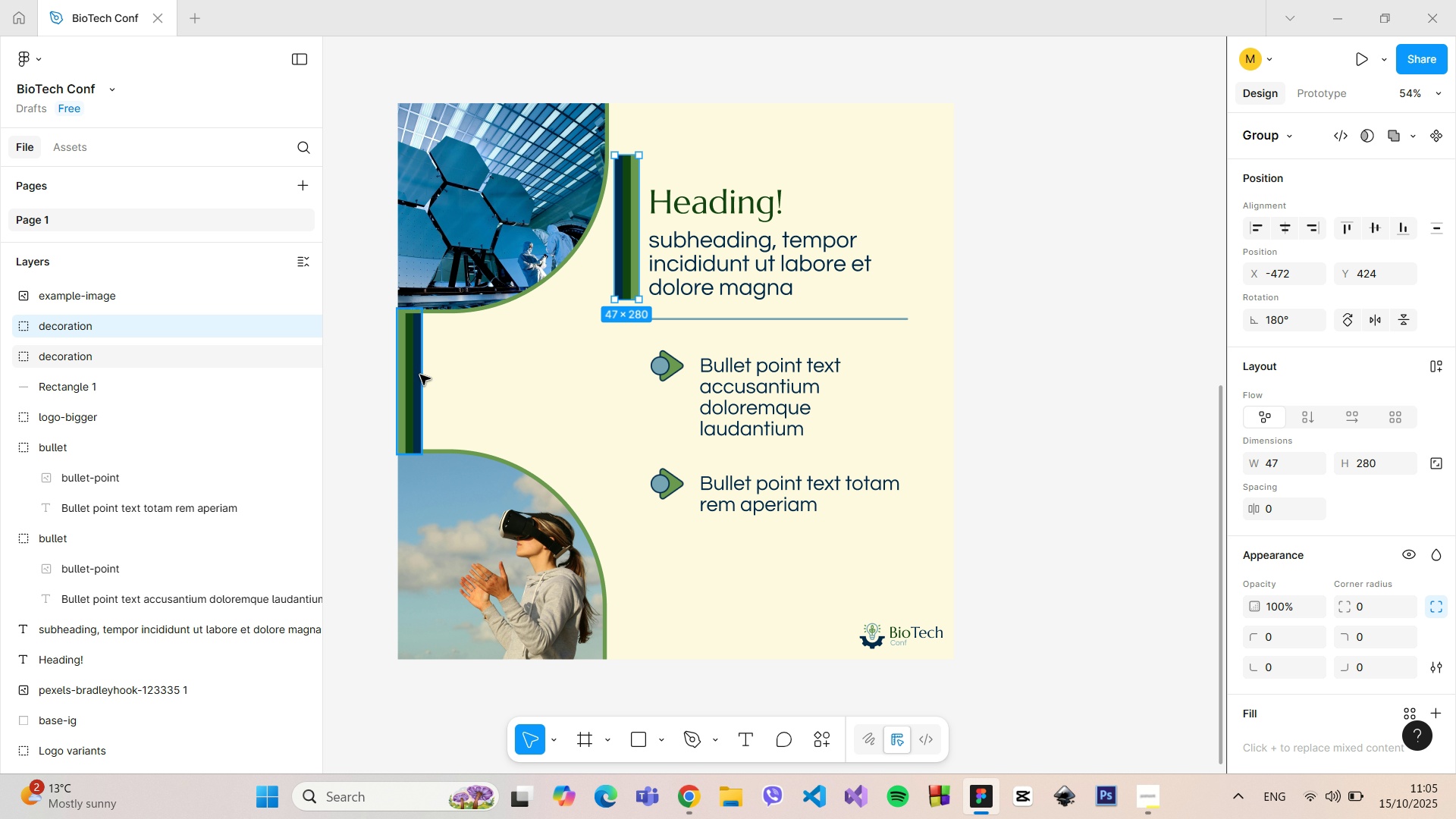 
left_click([420, 375])
 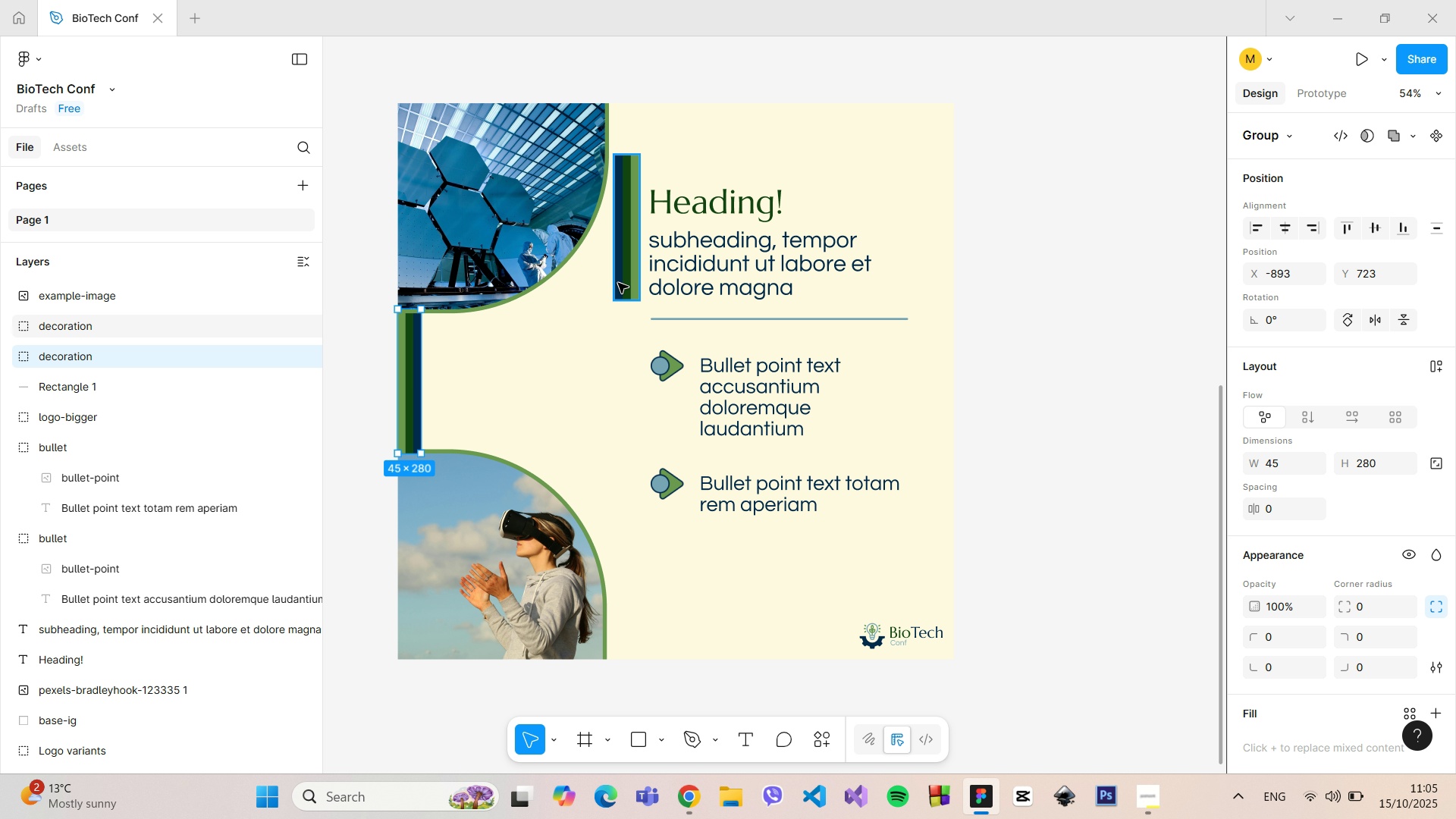 
left_click([620, 283])
 